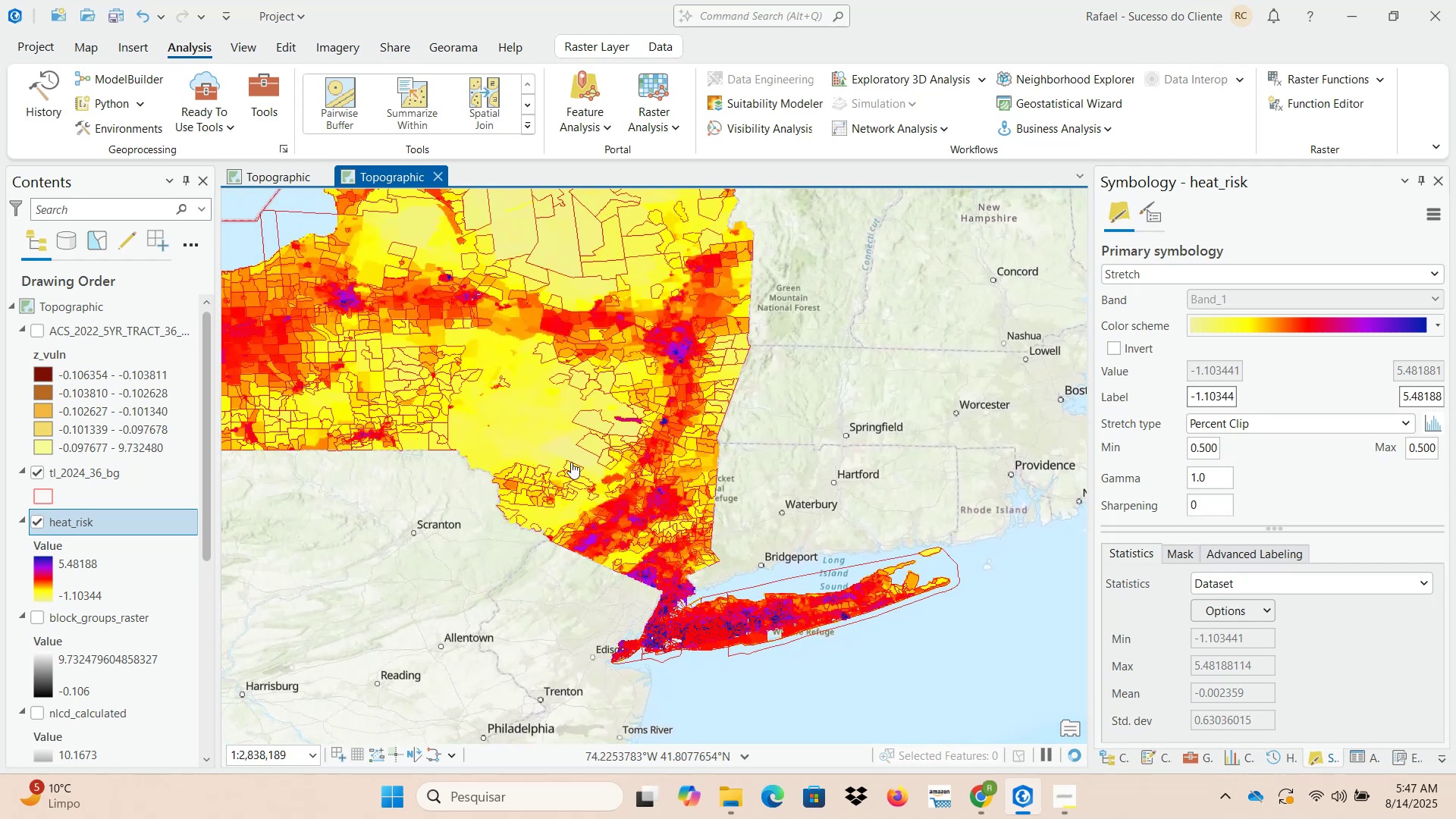 
left_click_drag(start_coordinate=[563, 464], to_coordinate=[682, 582])
 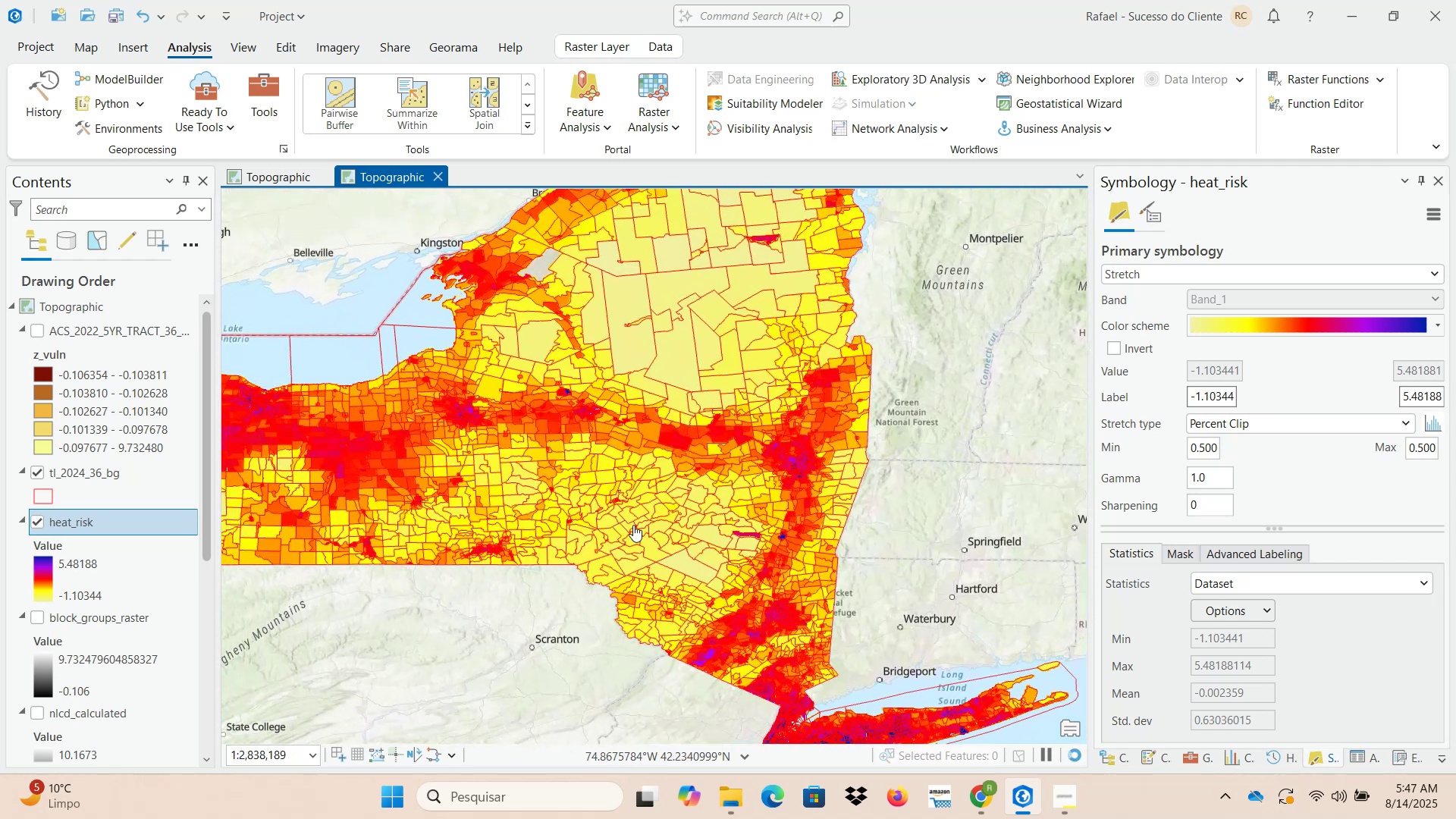 
scroll: coordinate [606, 516], scroll_direction: down, amount: 2.0
 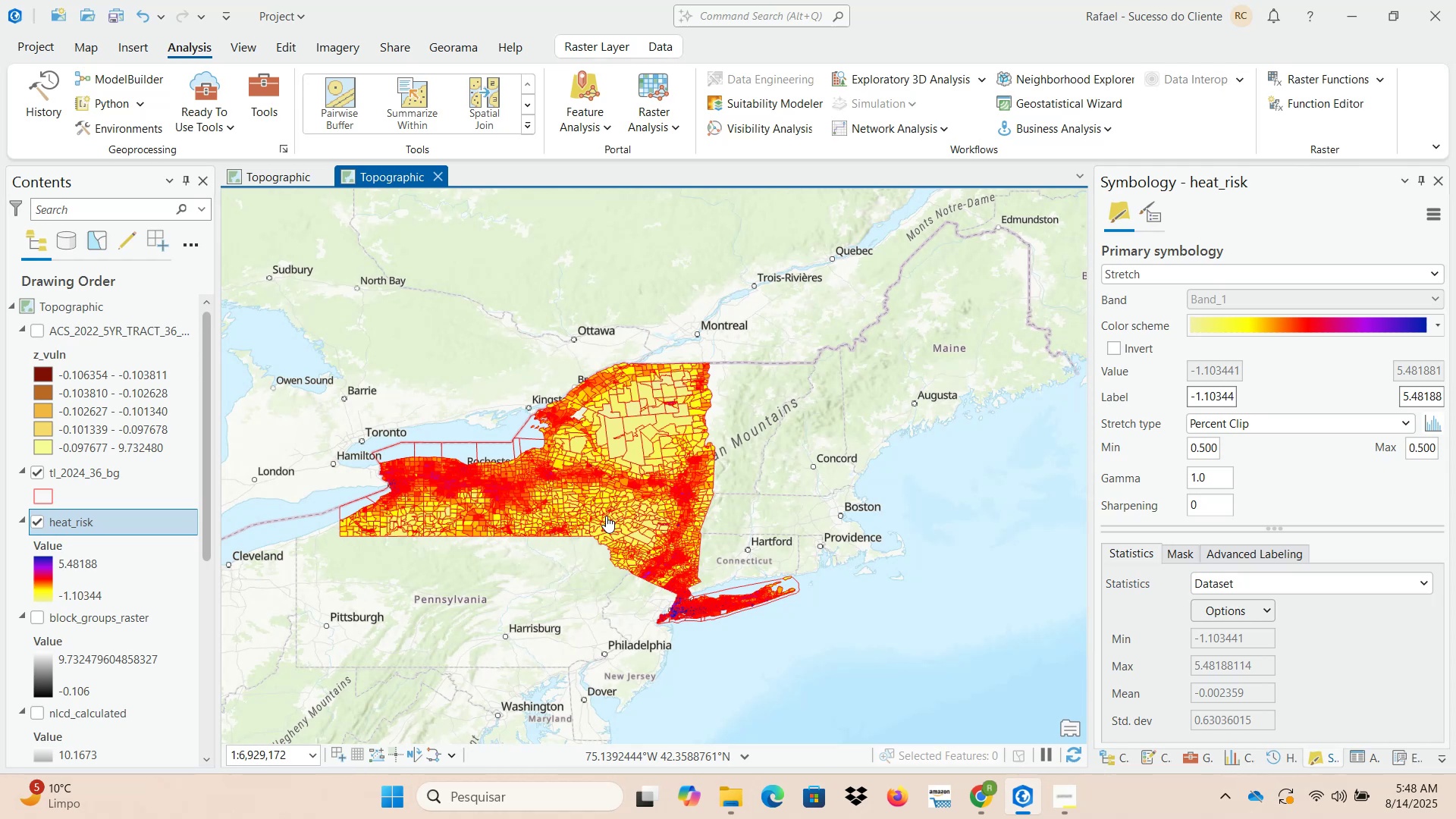 
wait(12.11)
 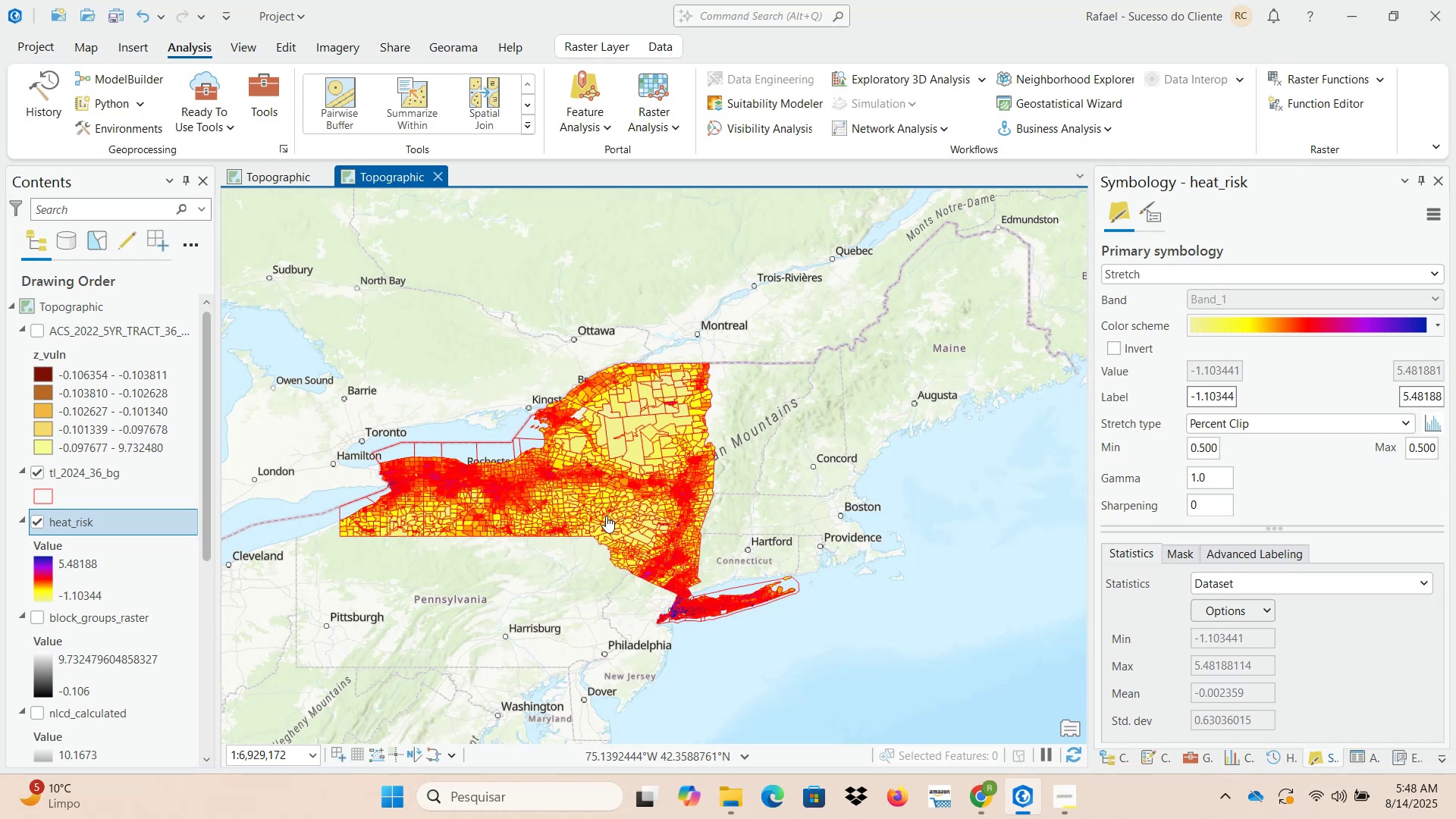 
left_click([39, 471])
 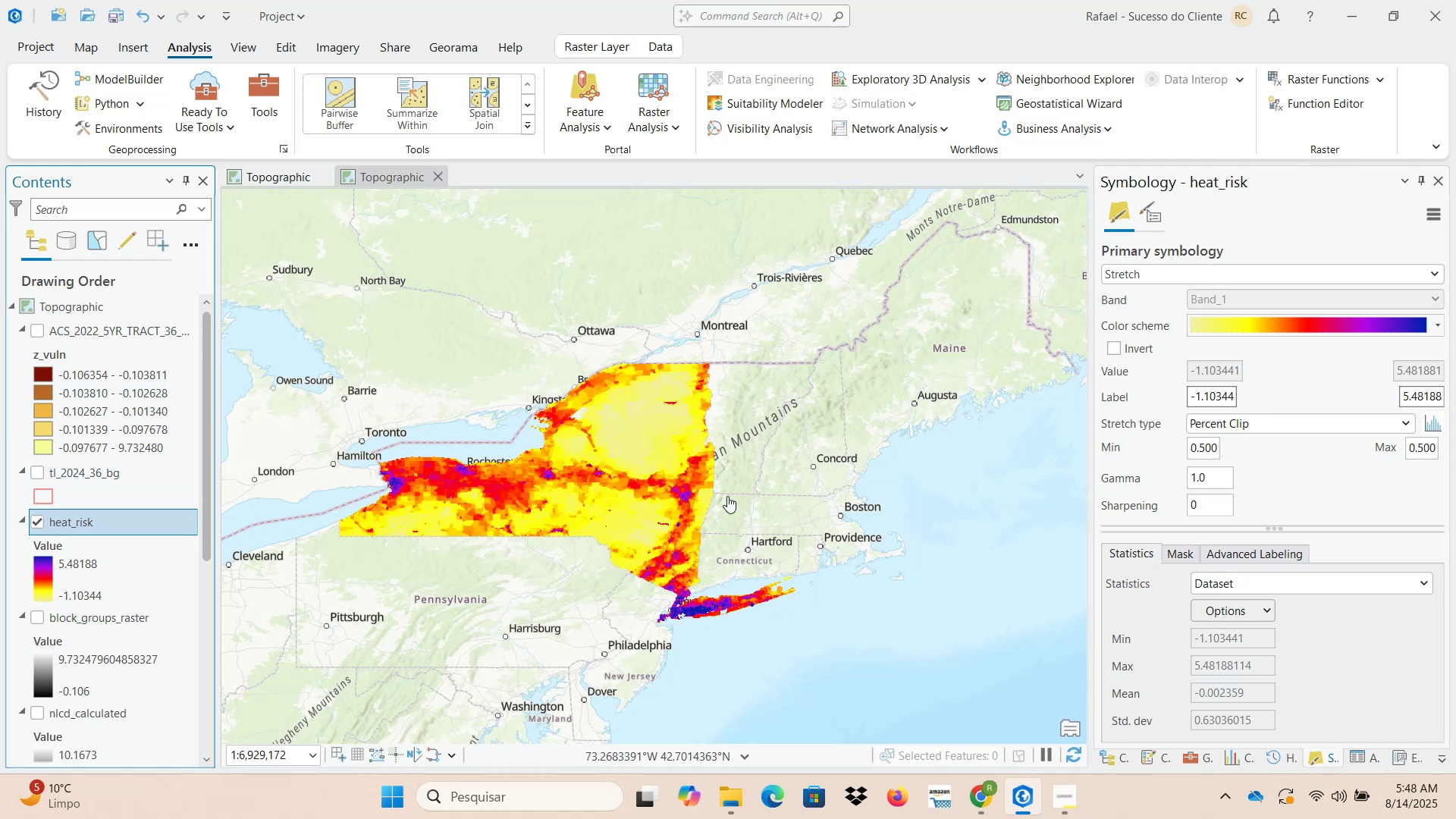 
left_click_drag(start_coordinate=[693, 519], to_coordinate=[792, 466])
 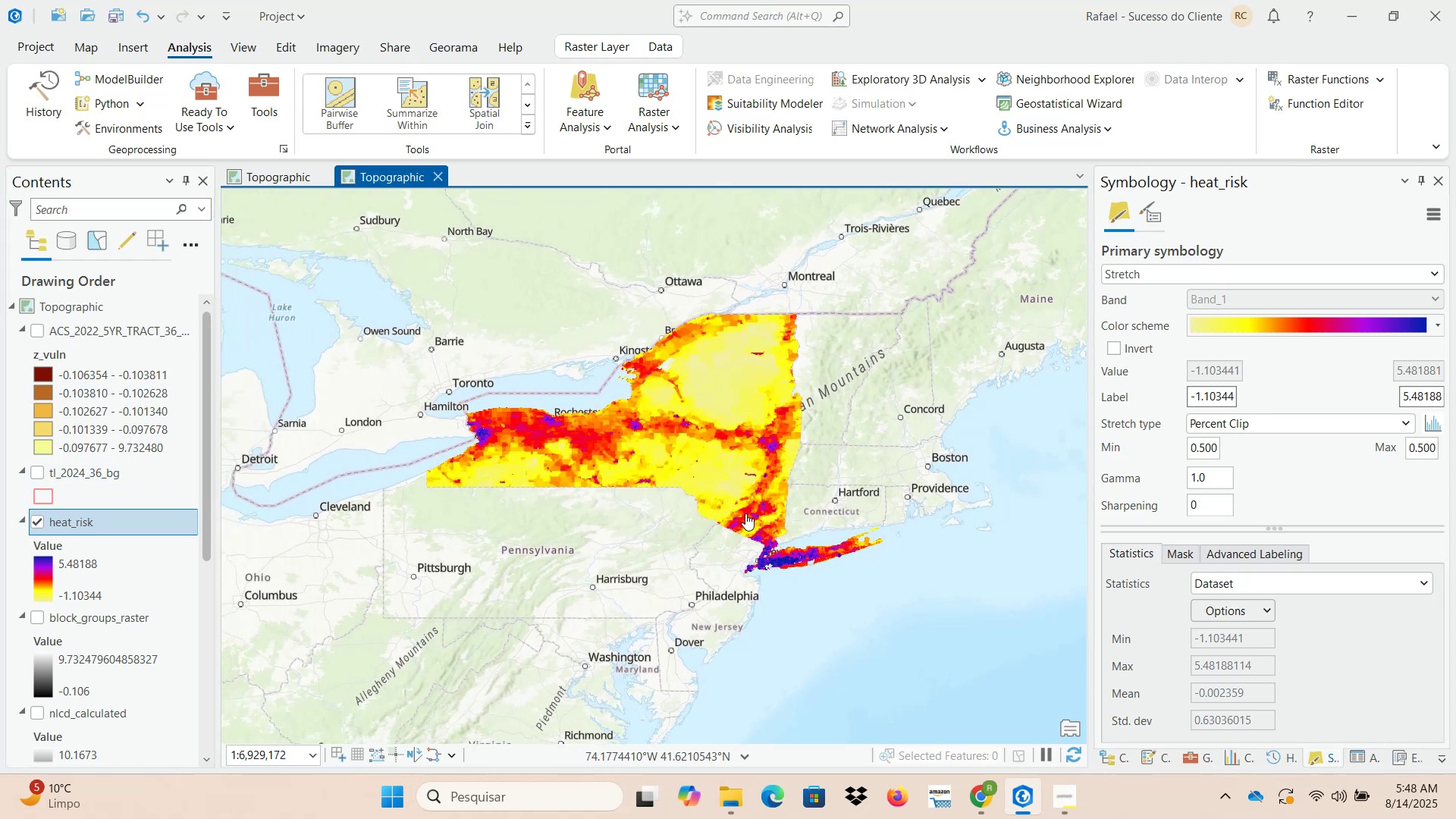 
scroll: coordinate [741, 527], scroll_direction: down, amount: 1.0
 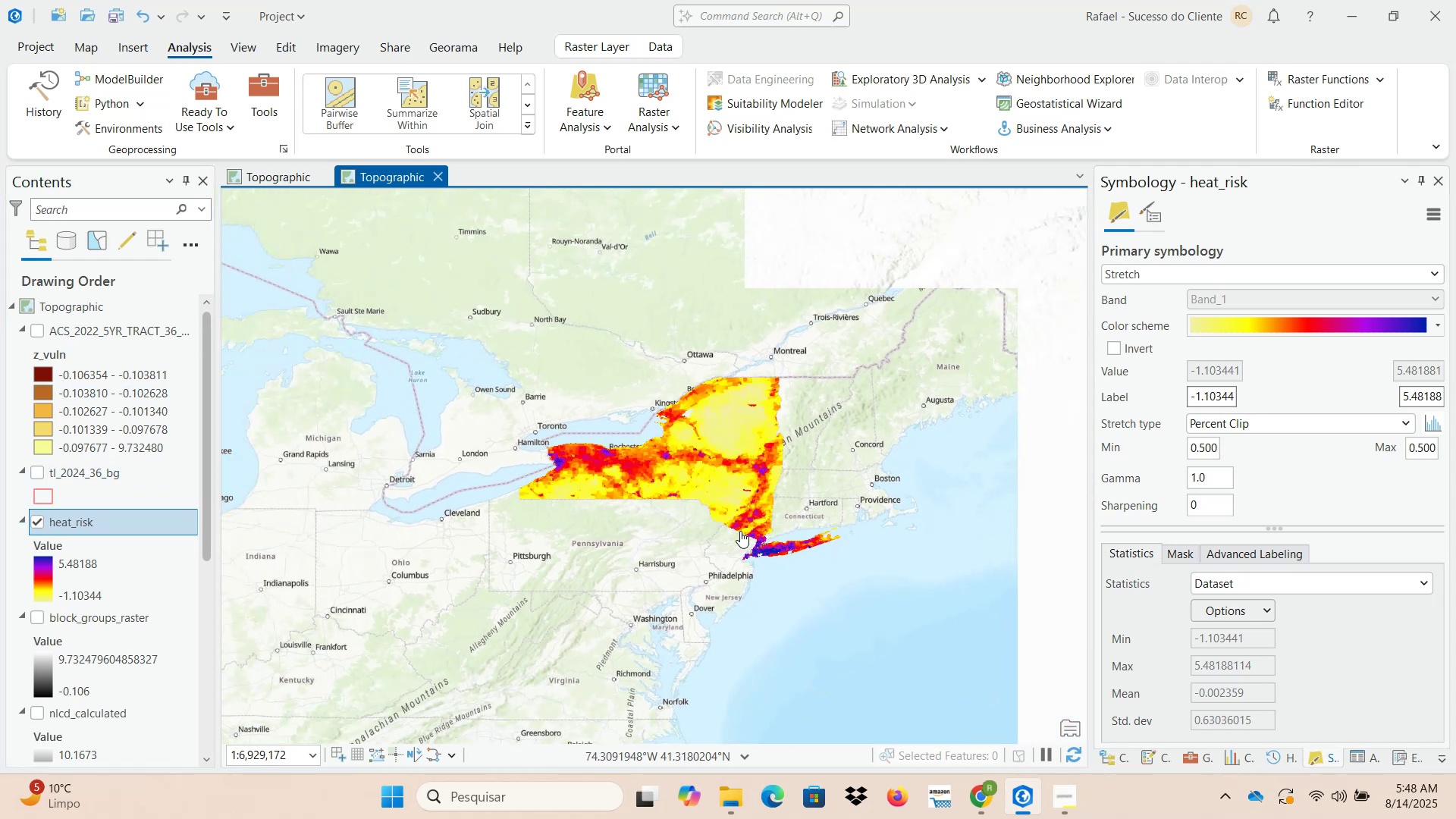 
scroll: coordinate [740, 531], scroll_direction: up, amount: 2.0
 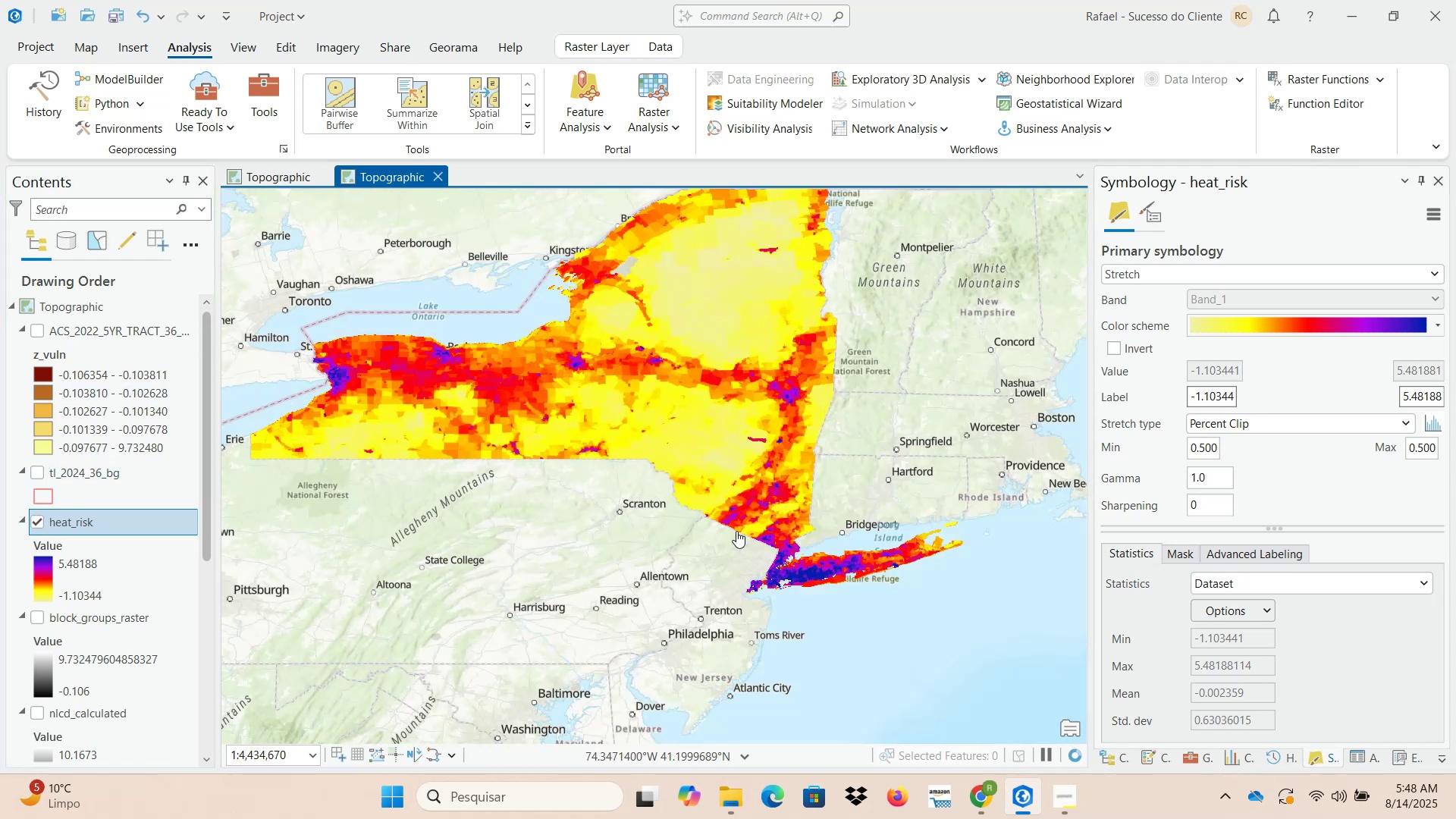 
left_click_drag(start_coordinate=[732, 543], to_coordinate=[752, 612])
 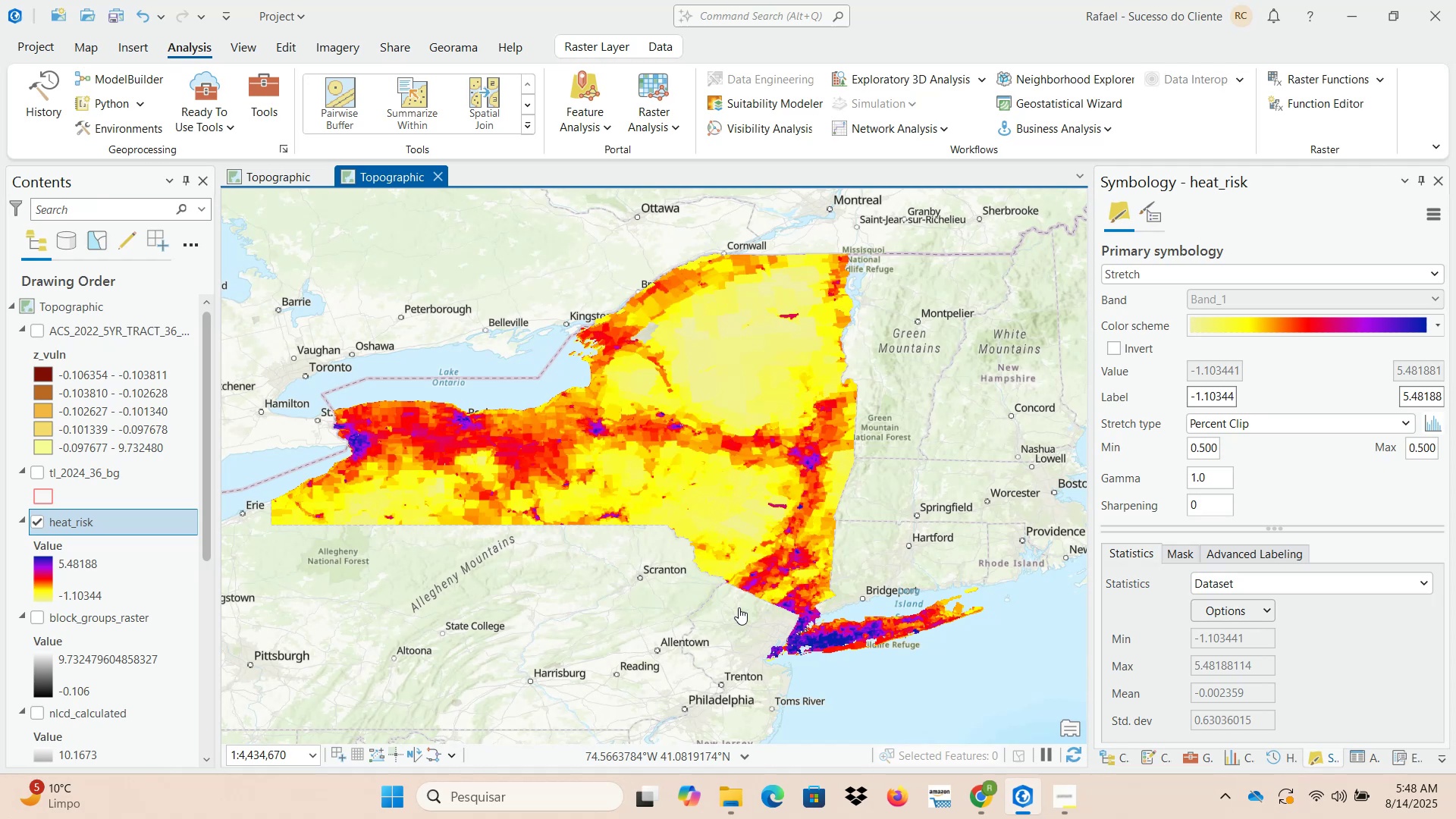 
wait(22.79)
 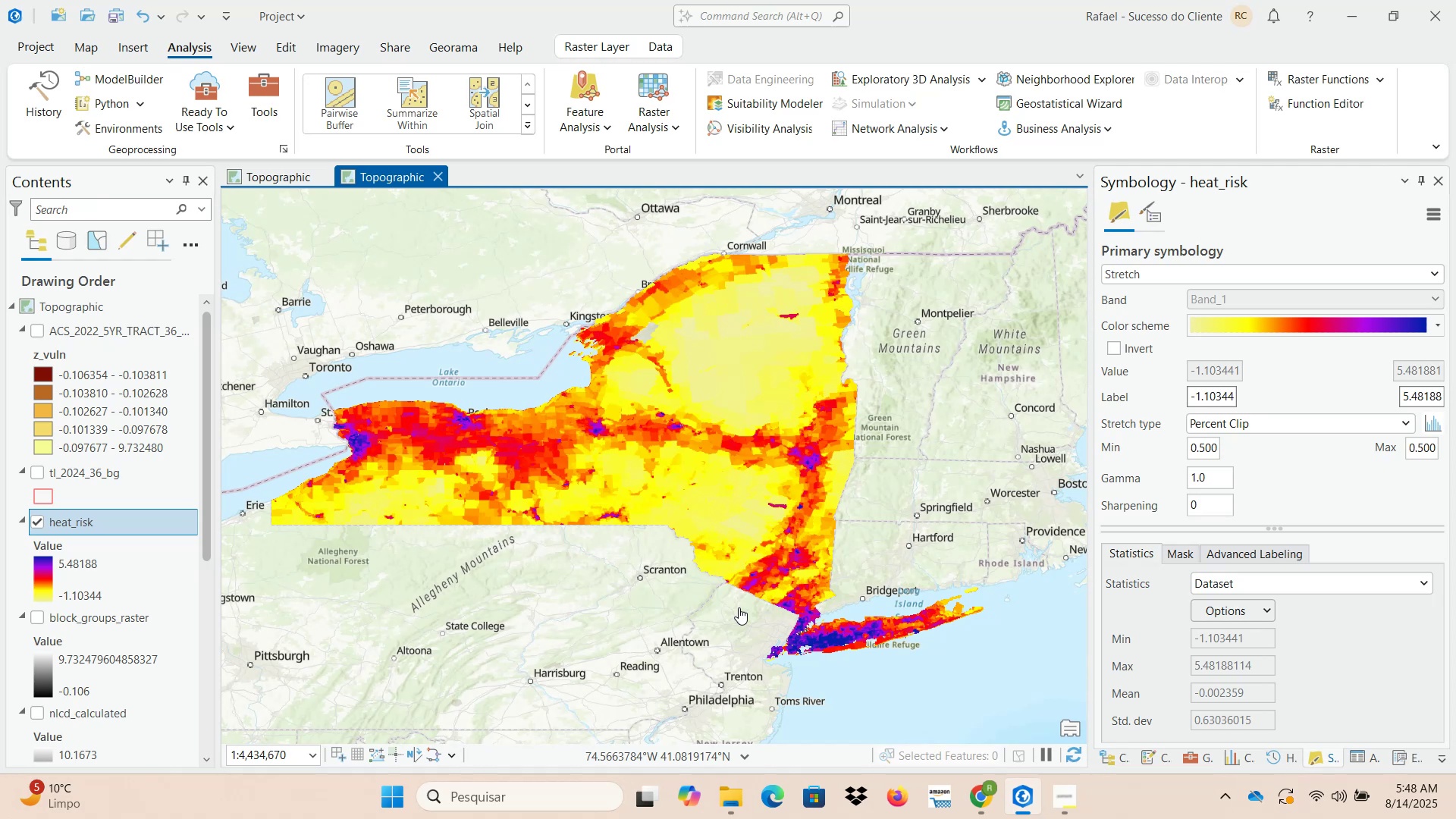 
left_click([987, 798])
 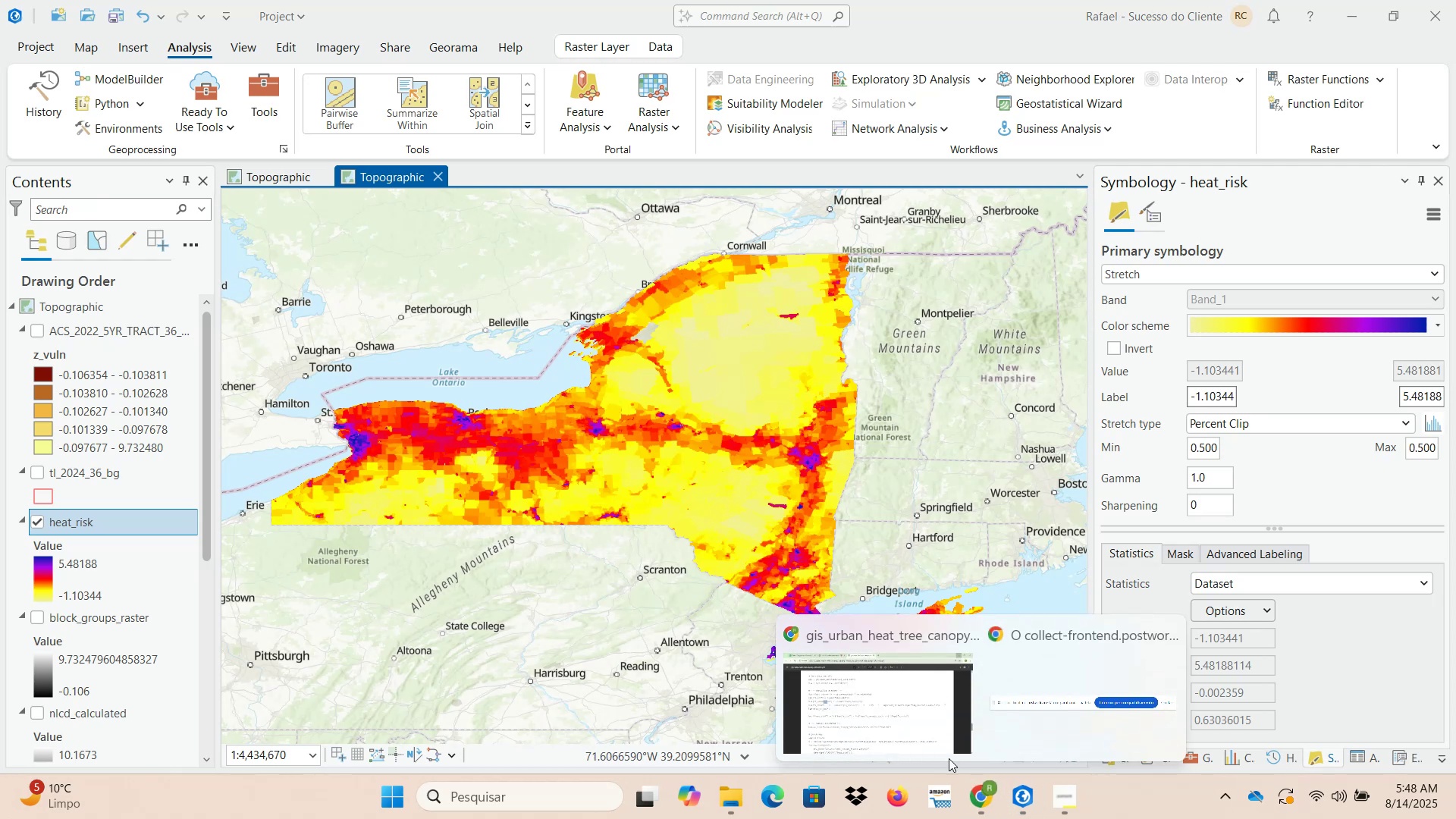 
left_click([890, 717])
 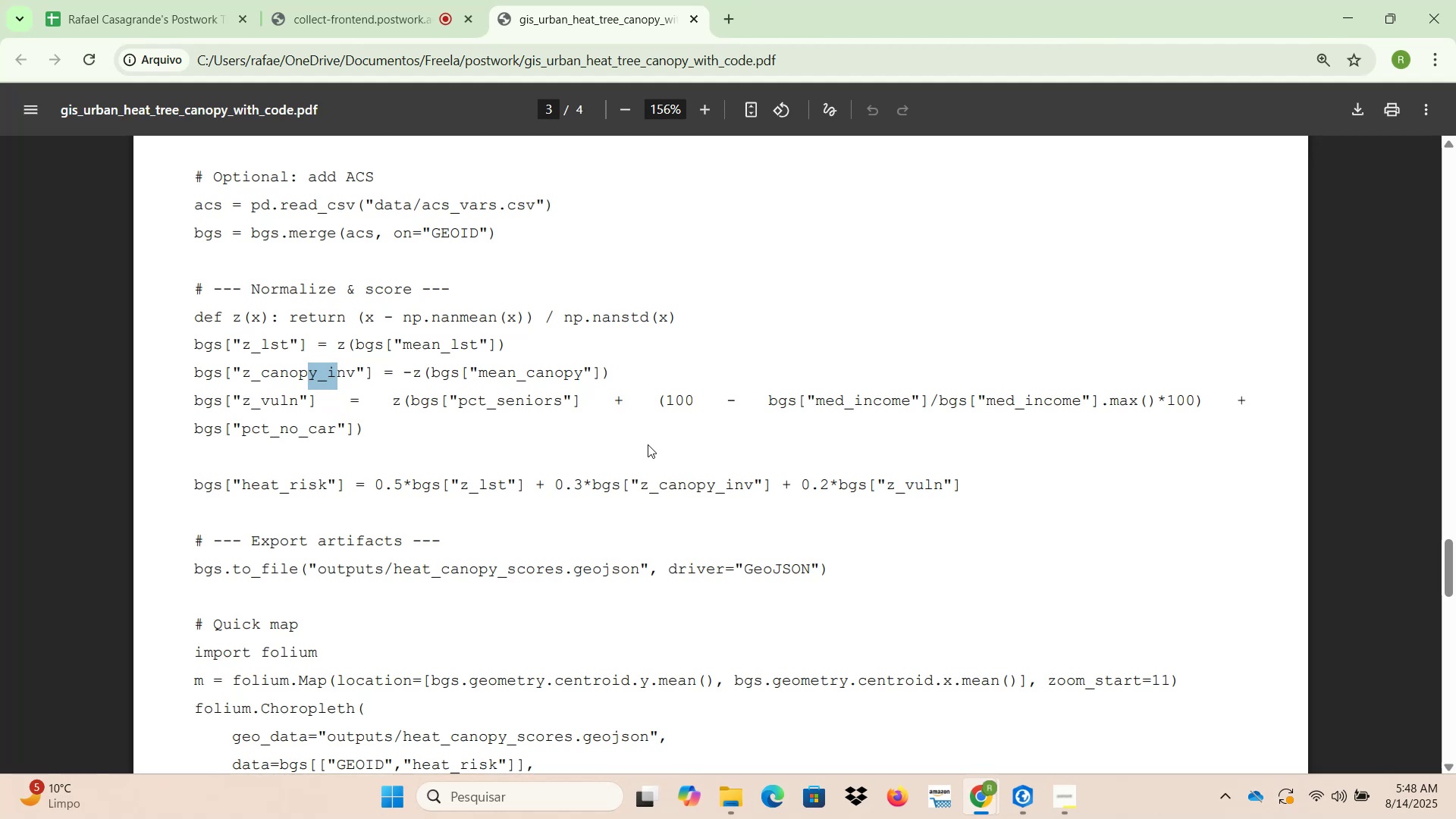 
wait(21.26)
 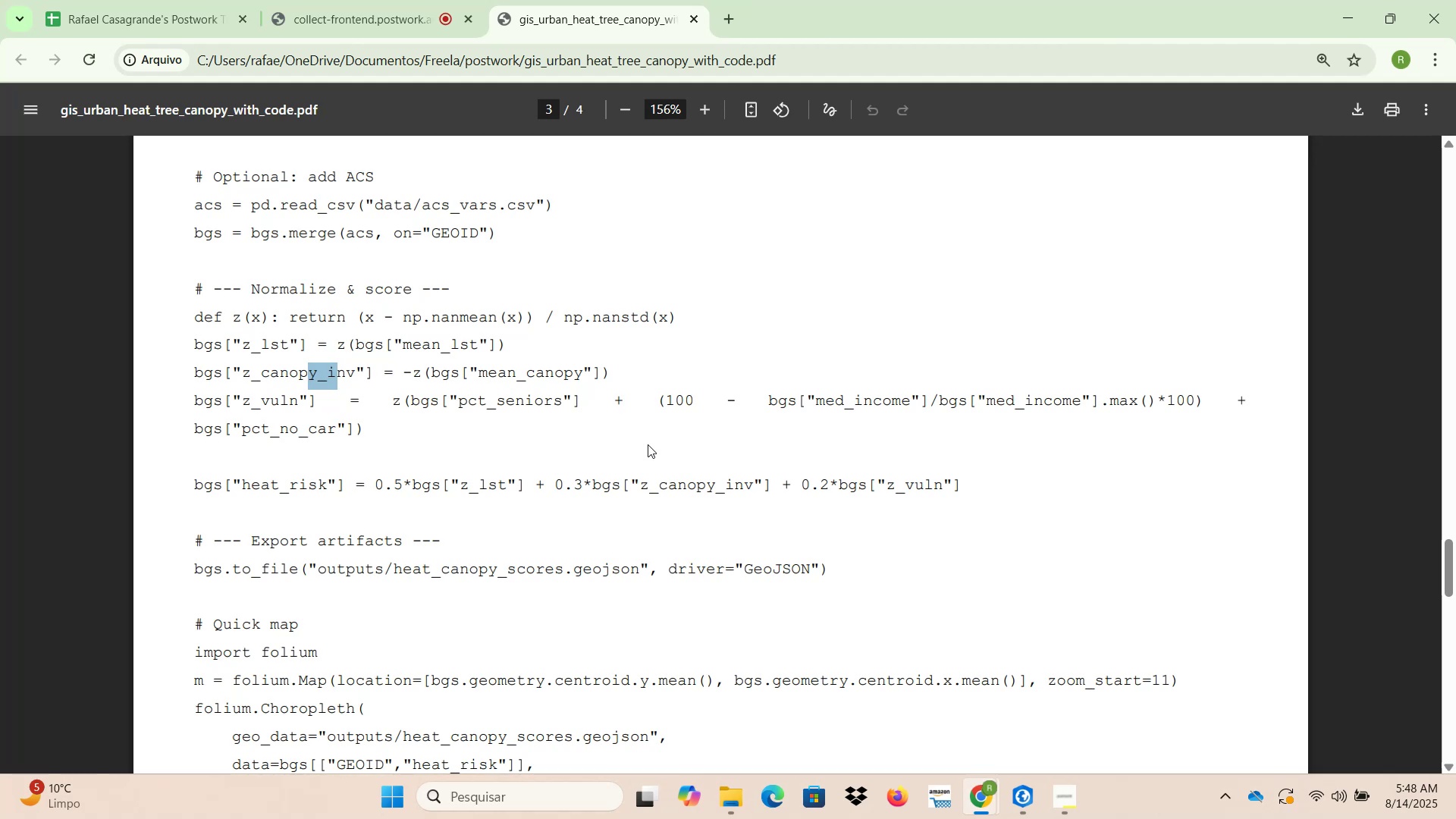 
scroll: coordinate [642, 457], scroll_direction: up, amount: 3.0
 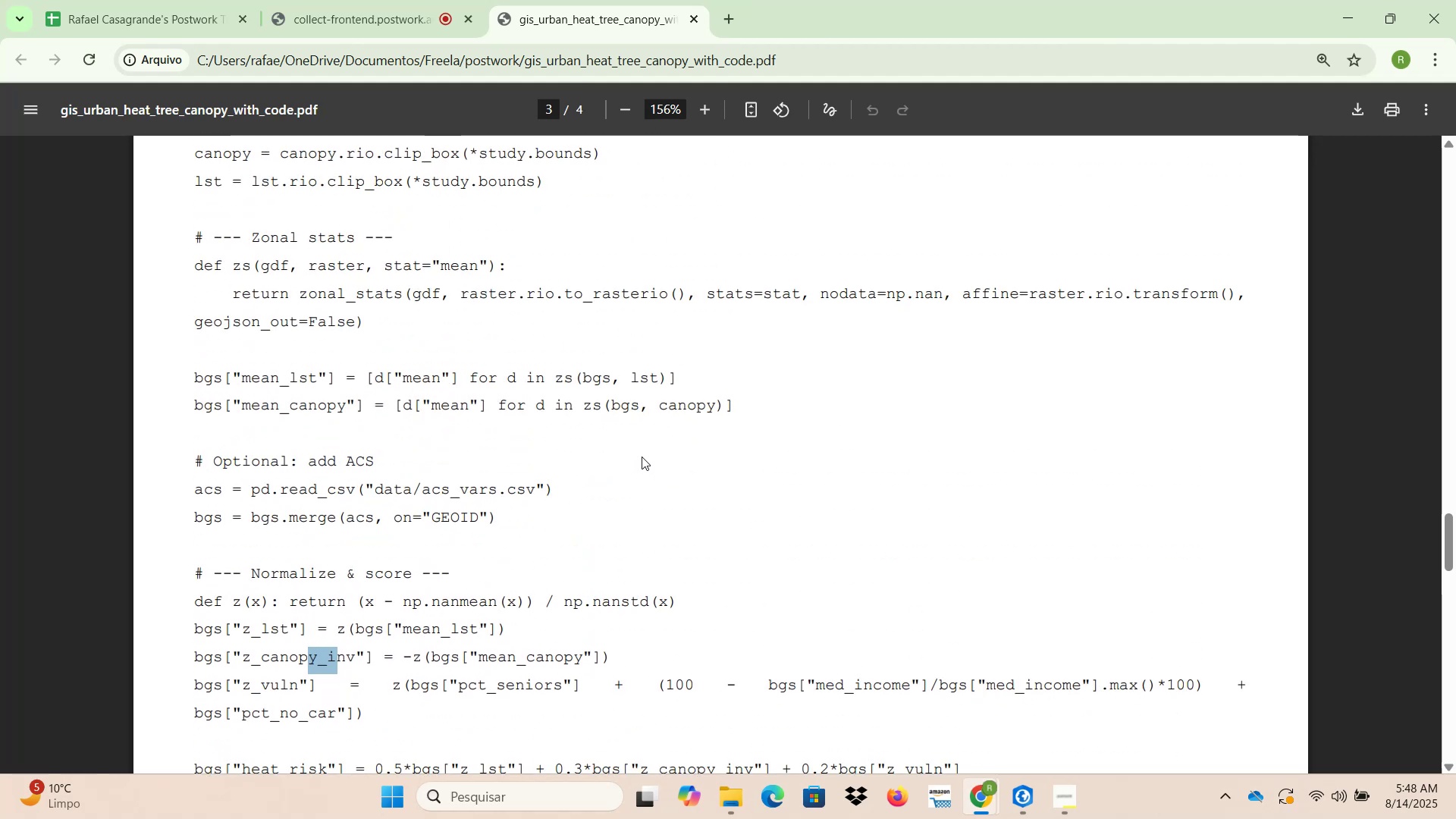 
scroll: coordinate [642, 457], scroll_direction: down, amount: 3.0
 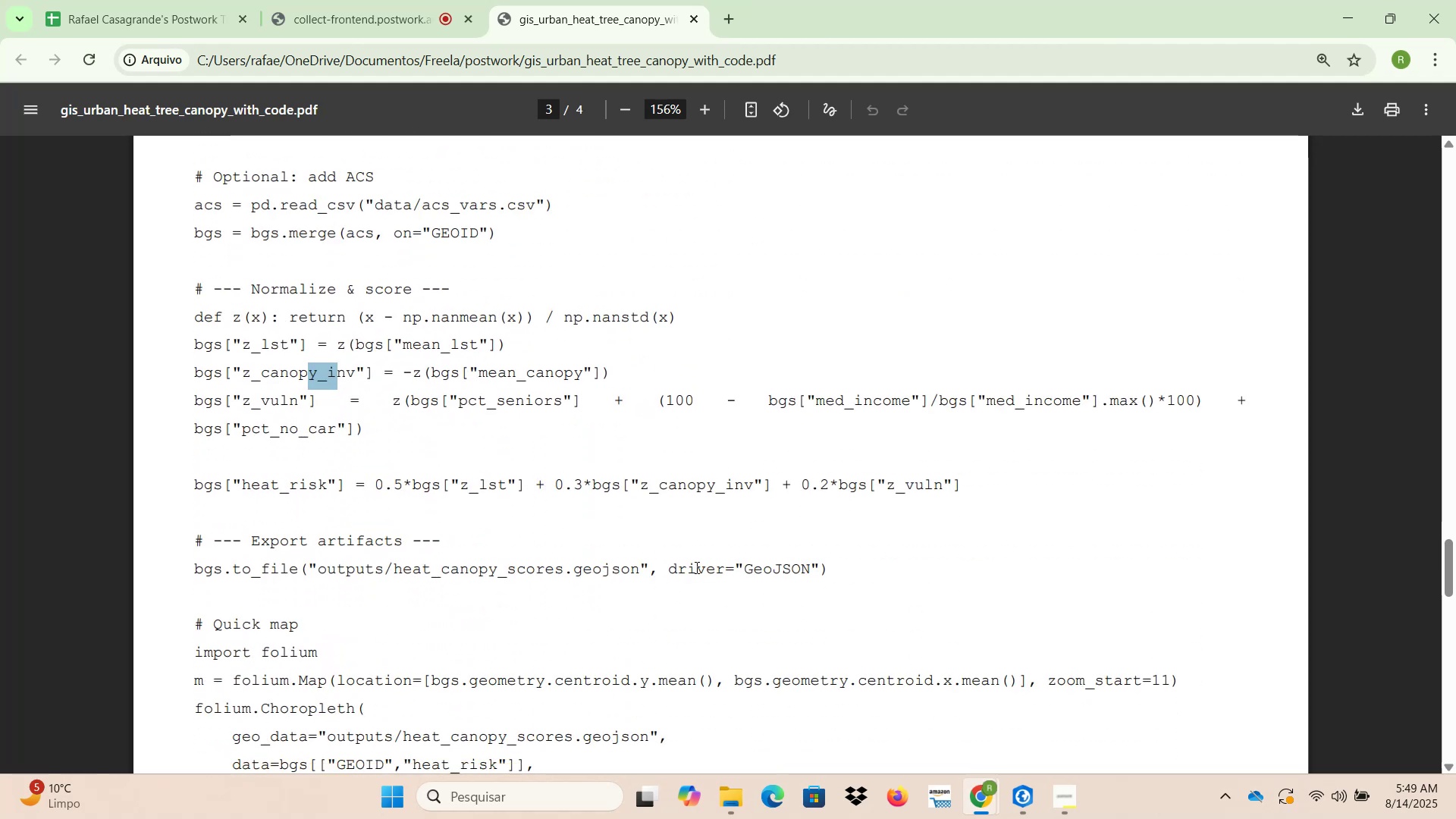 
scroll: coordinate [692, 561], scroll_direction: up, amount: 17.0
 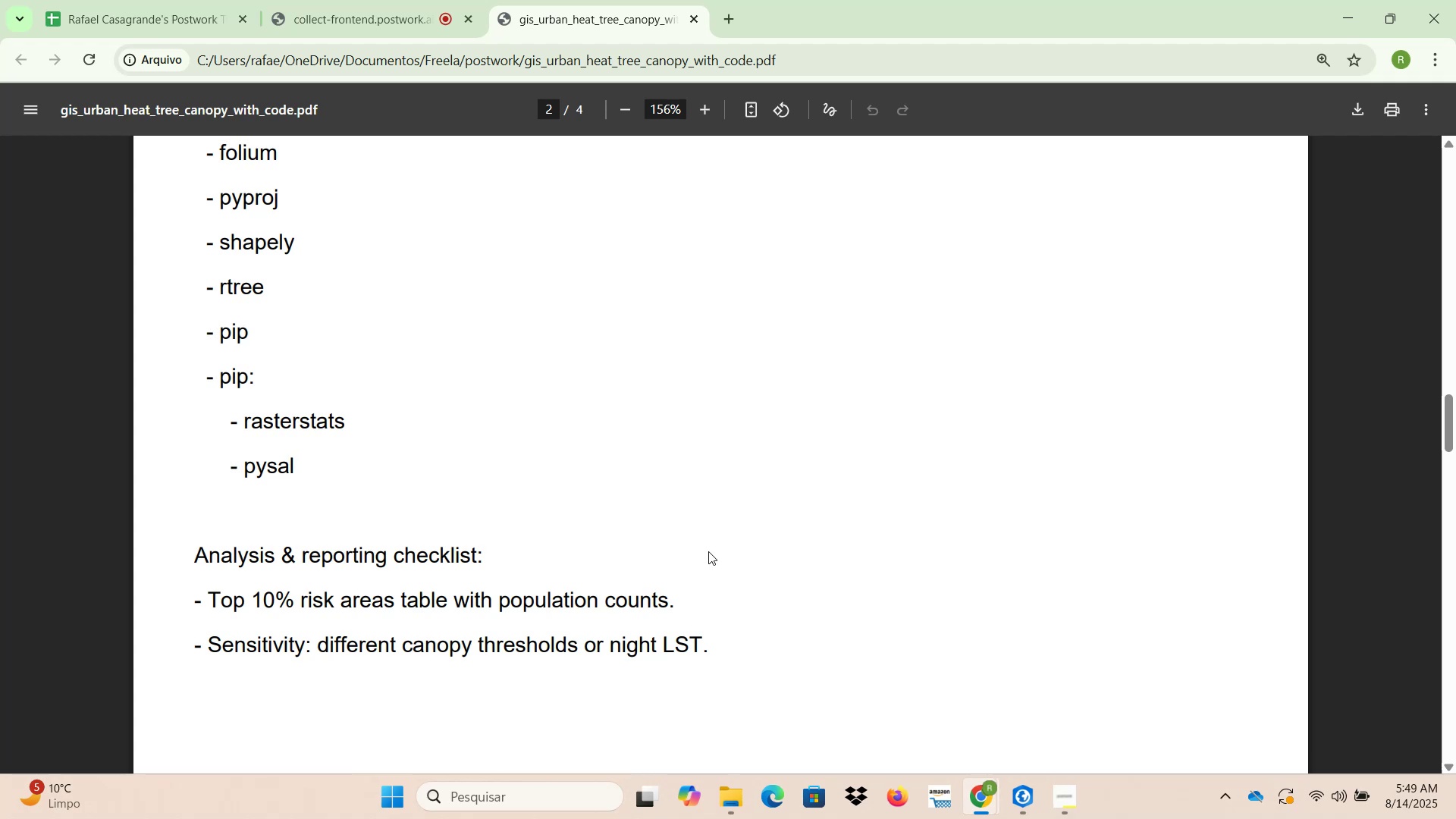 
wait(14.71)
 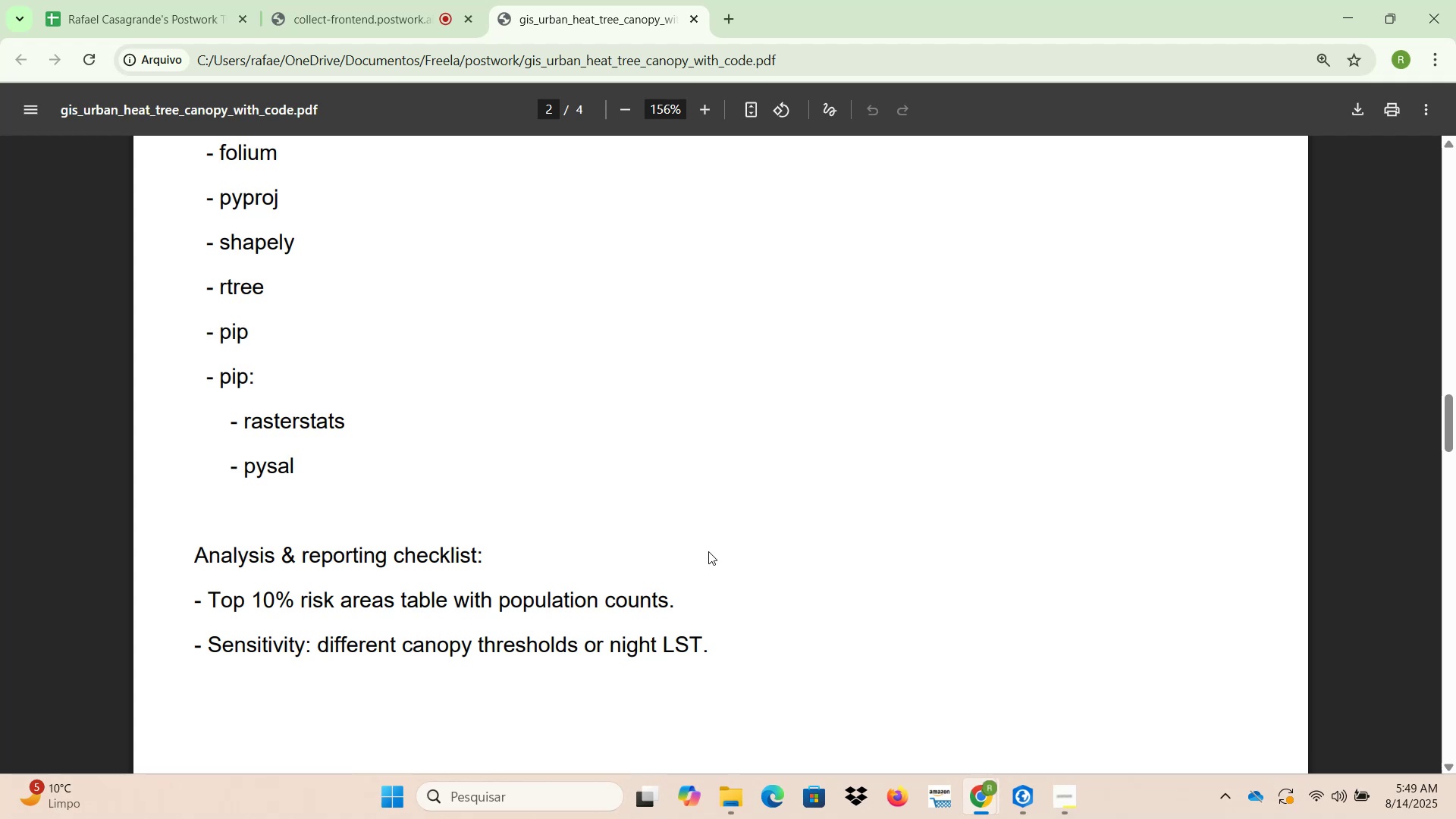 
scroll: coordinate [687, 528], scroll_direction: down, amount: 3.0
 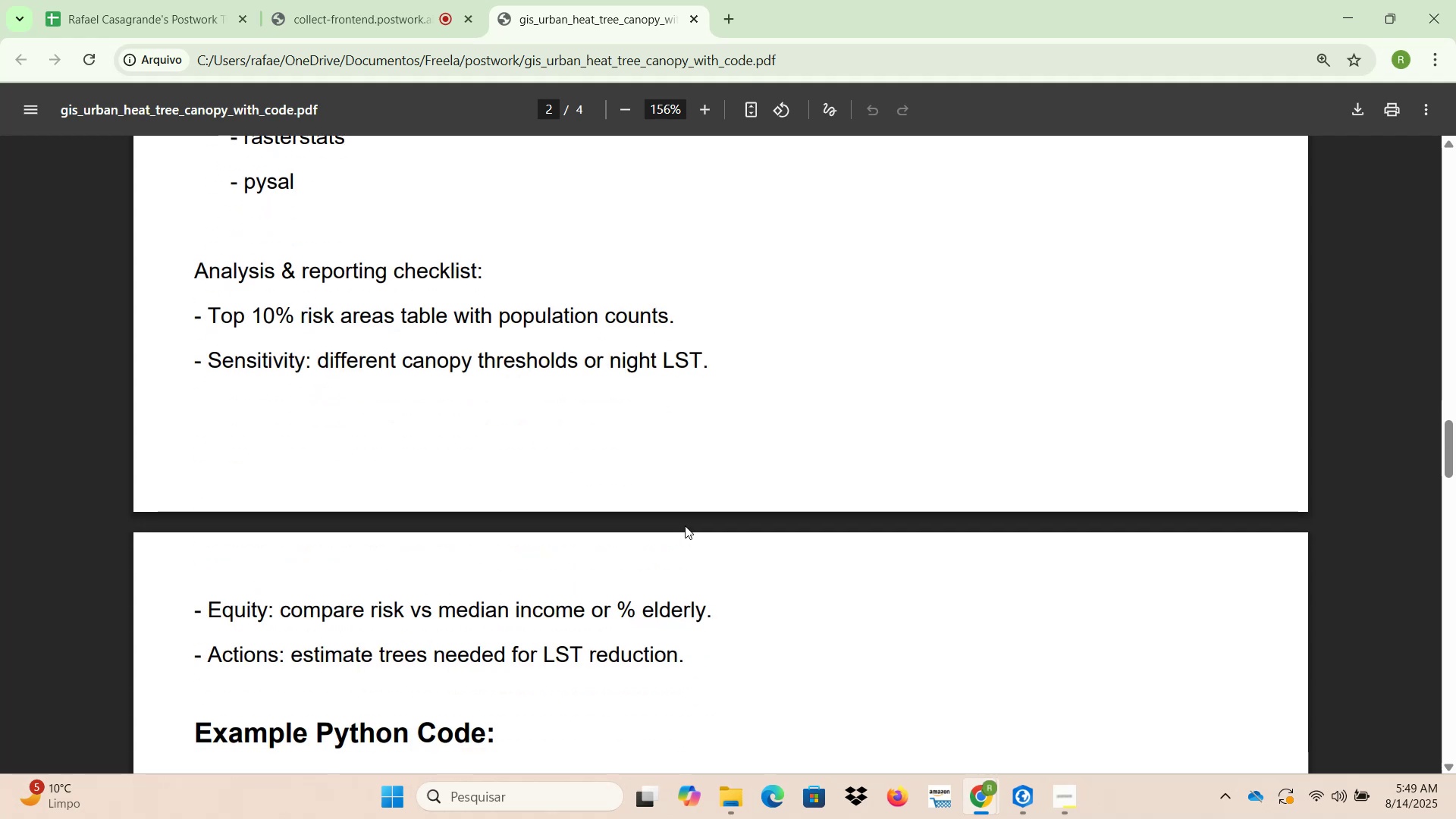 
wait(14.46)
 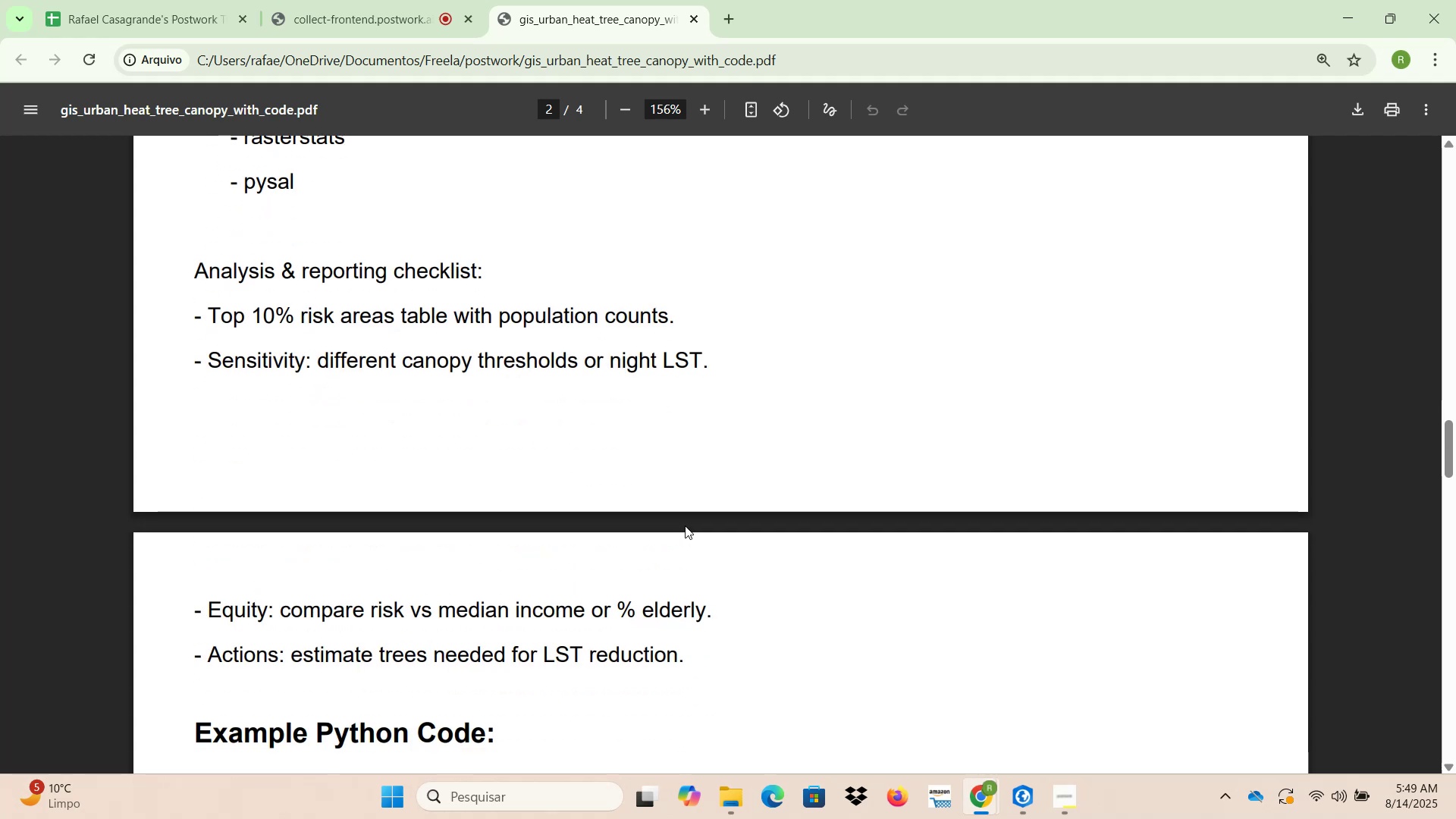 
left_click([1021, 800])
 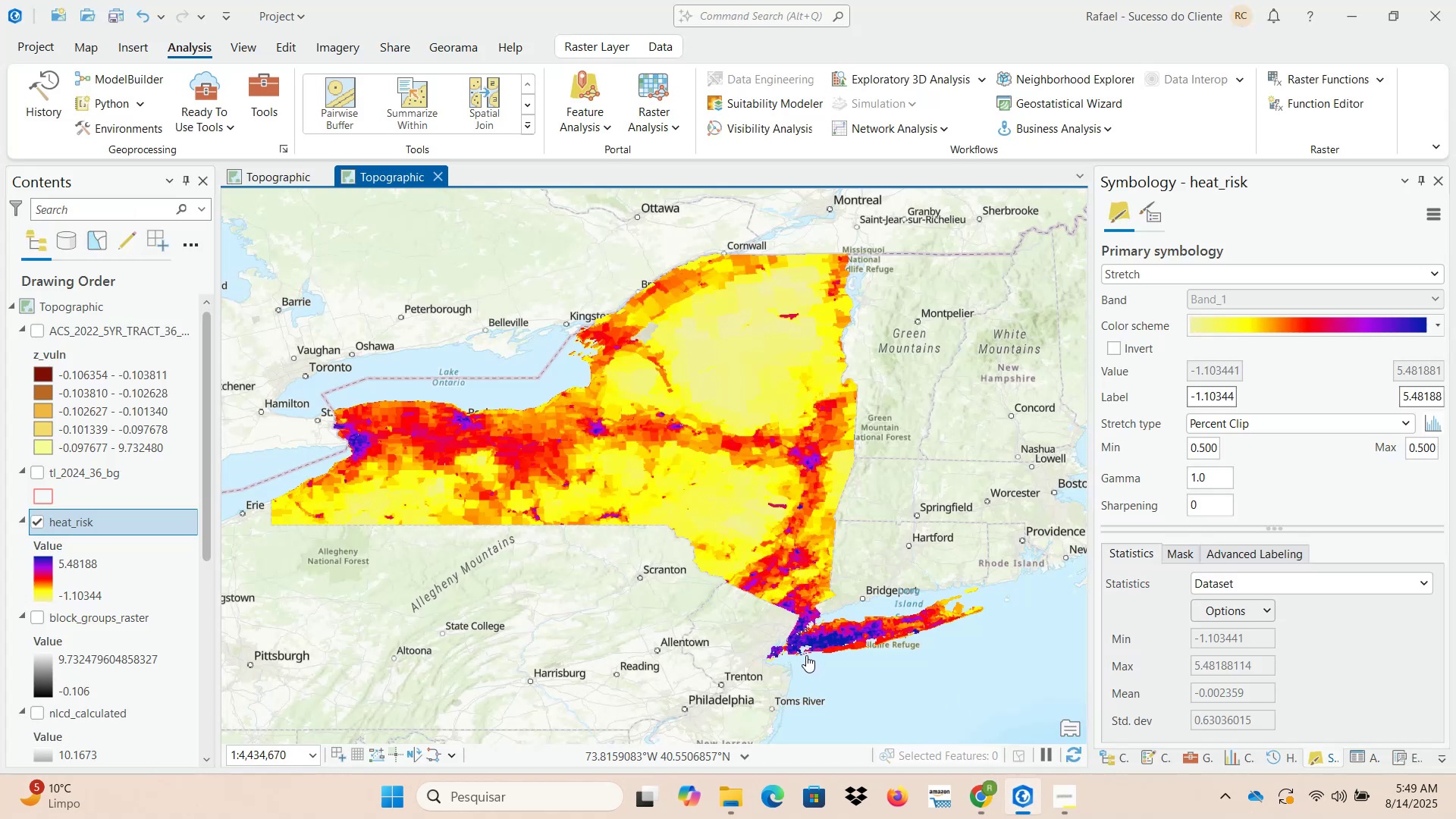 
wait(8.24)
 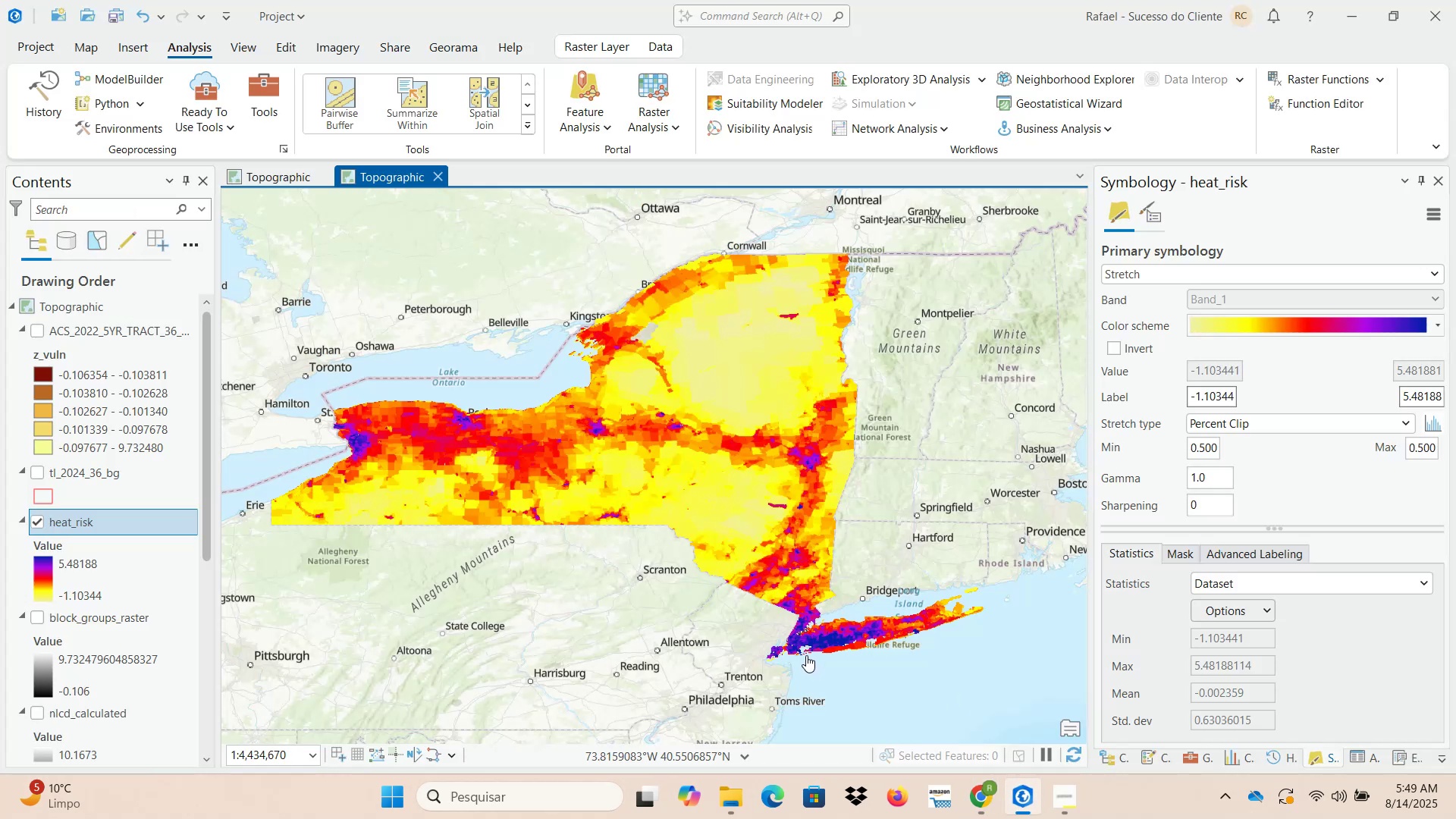 
scroll: coordinate [799, 666], scroll_direction: up, amount: 1.0
 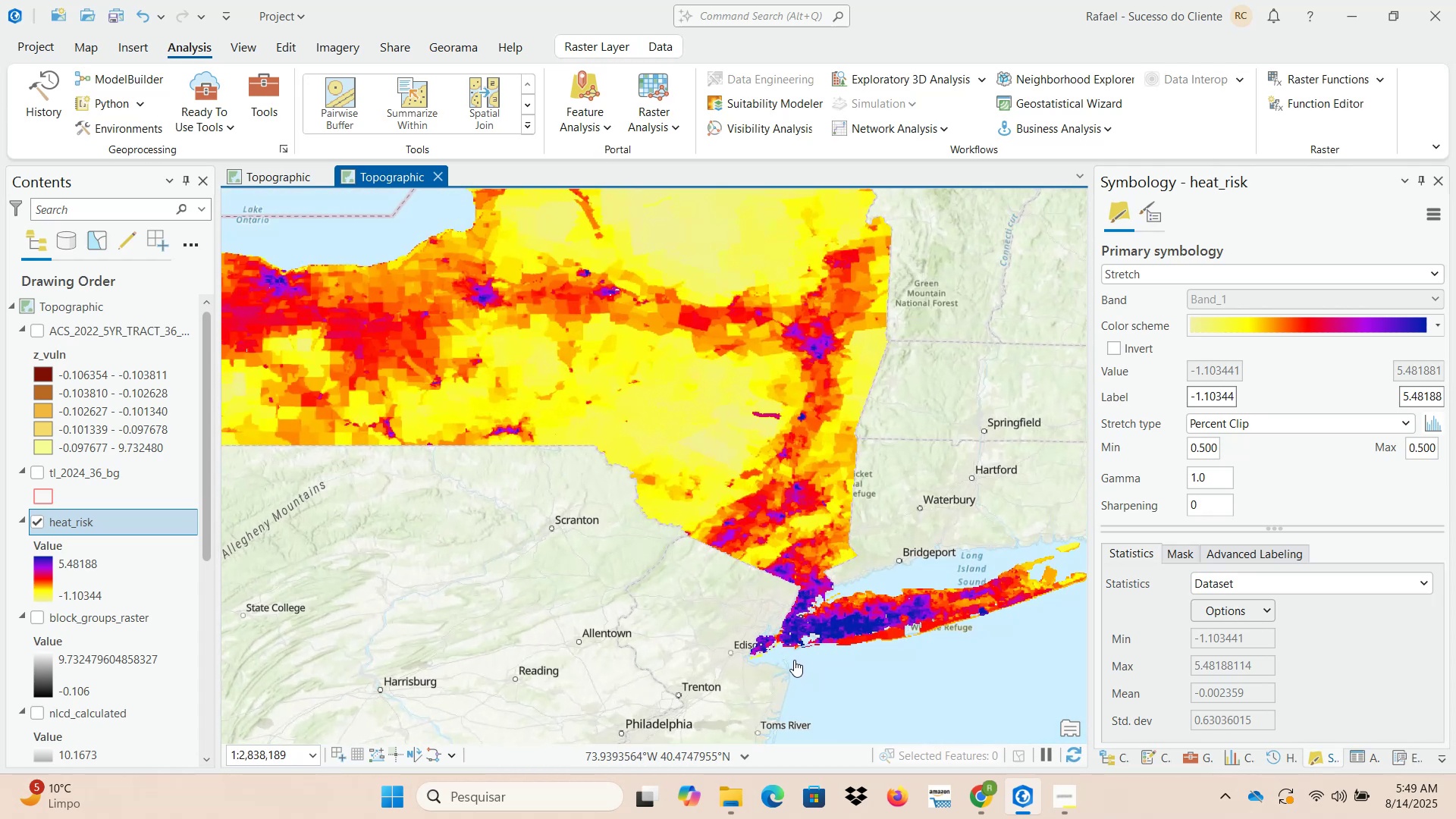 
wait(9.26)
 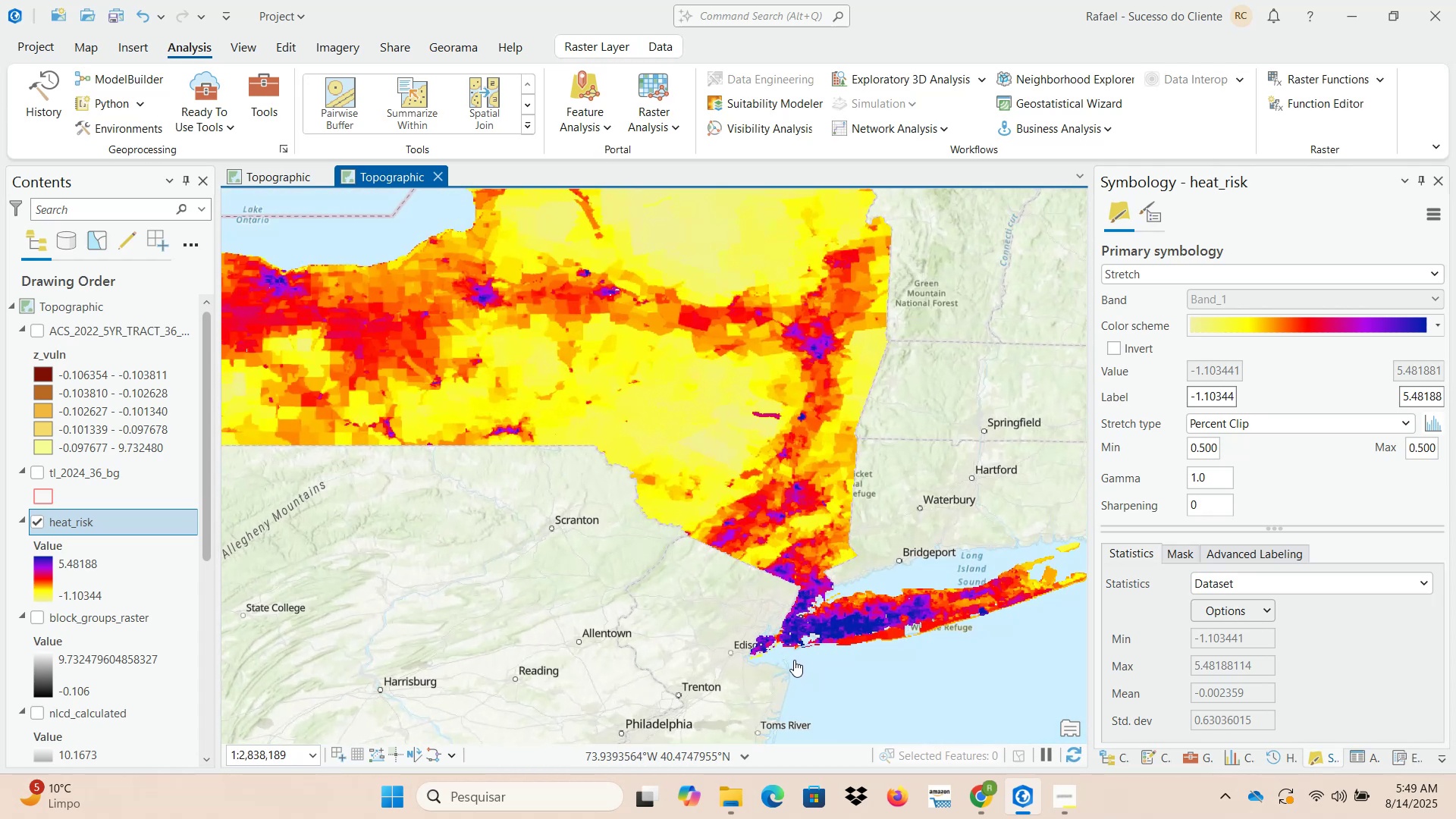 
left_click([1103, 761])
 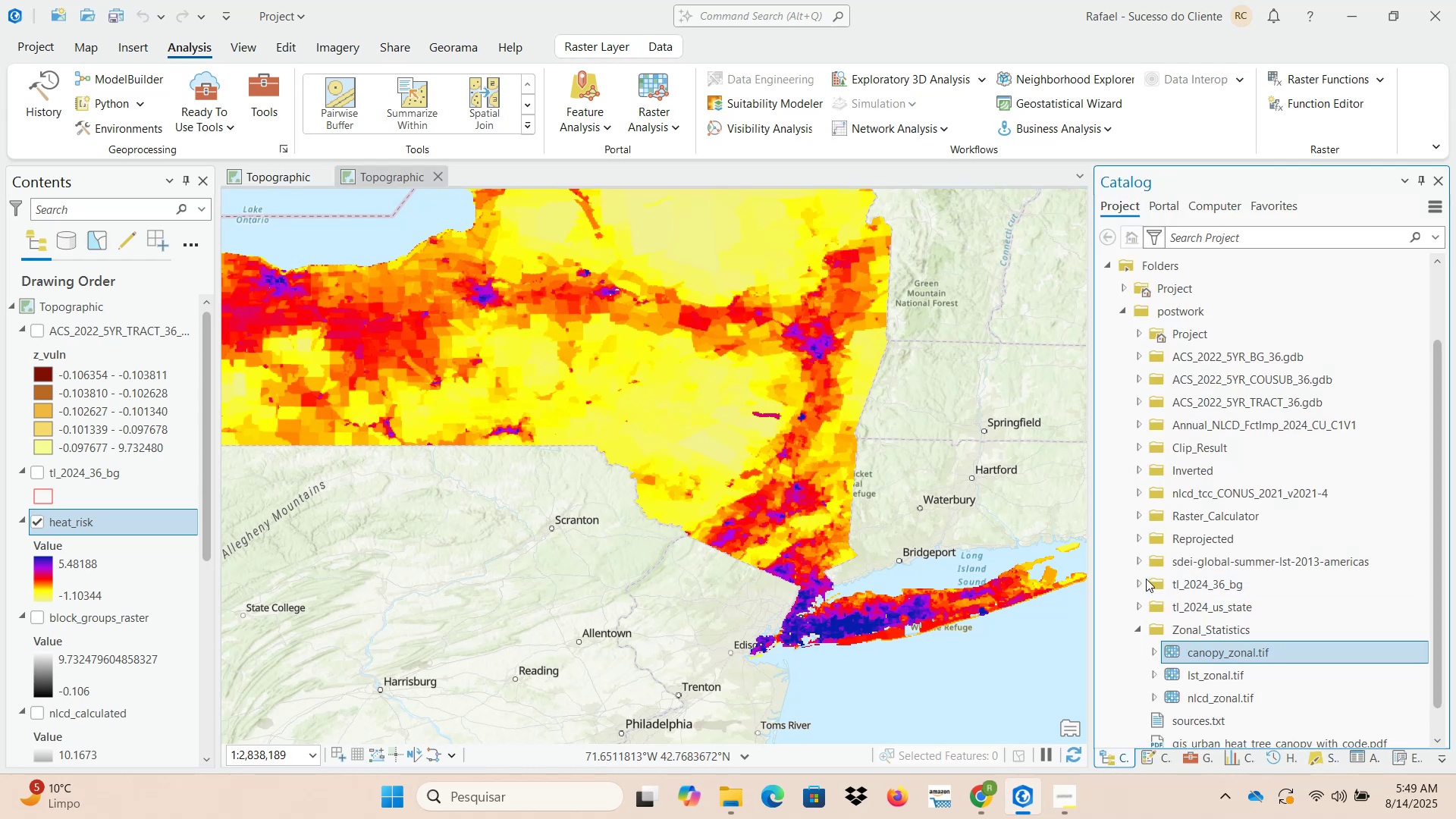 
scroll: coordinate [1145, 580], scroll_direction: down, amount: 3.0
 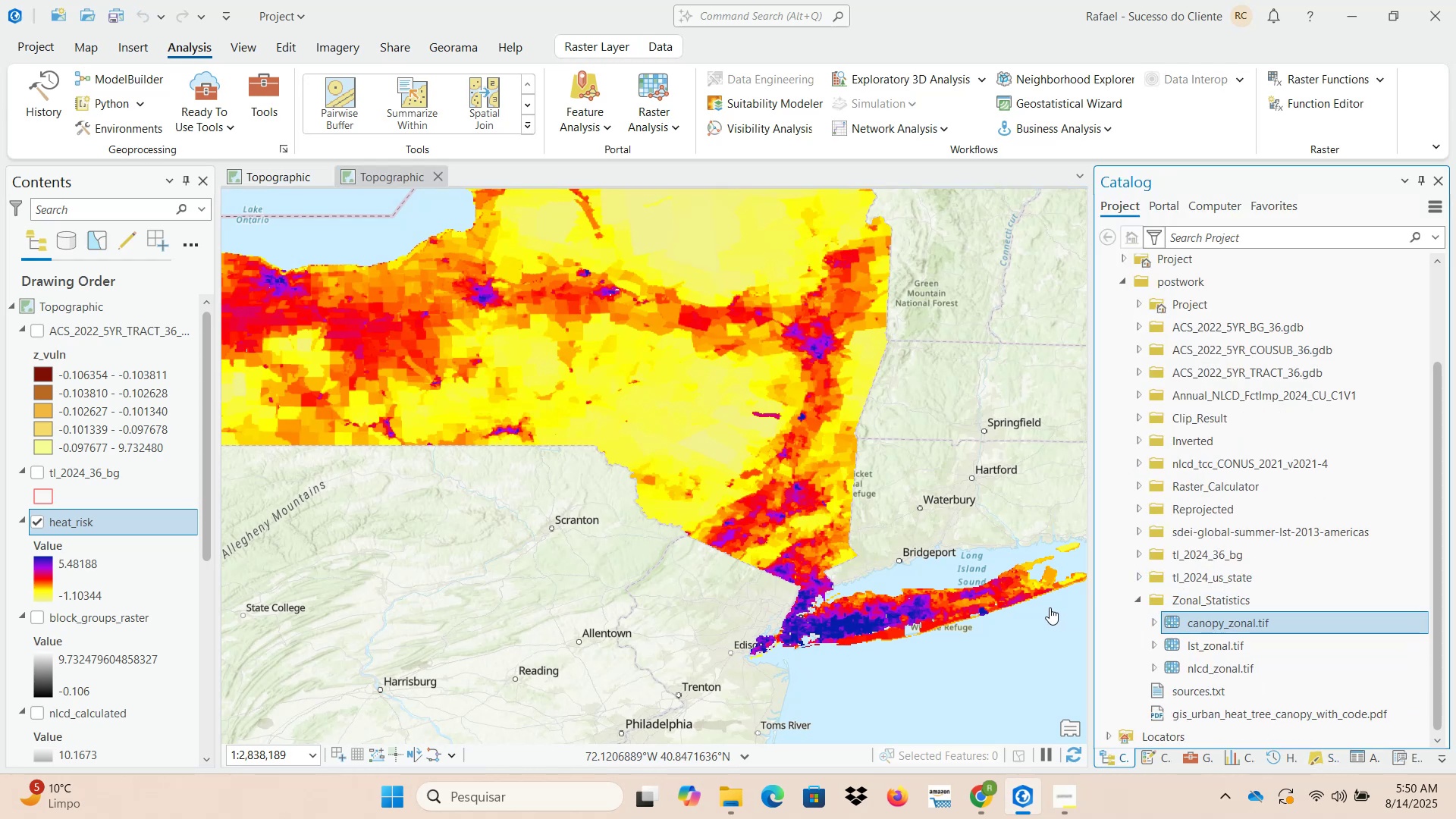 
wait(9.87)
 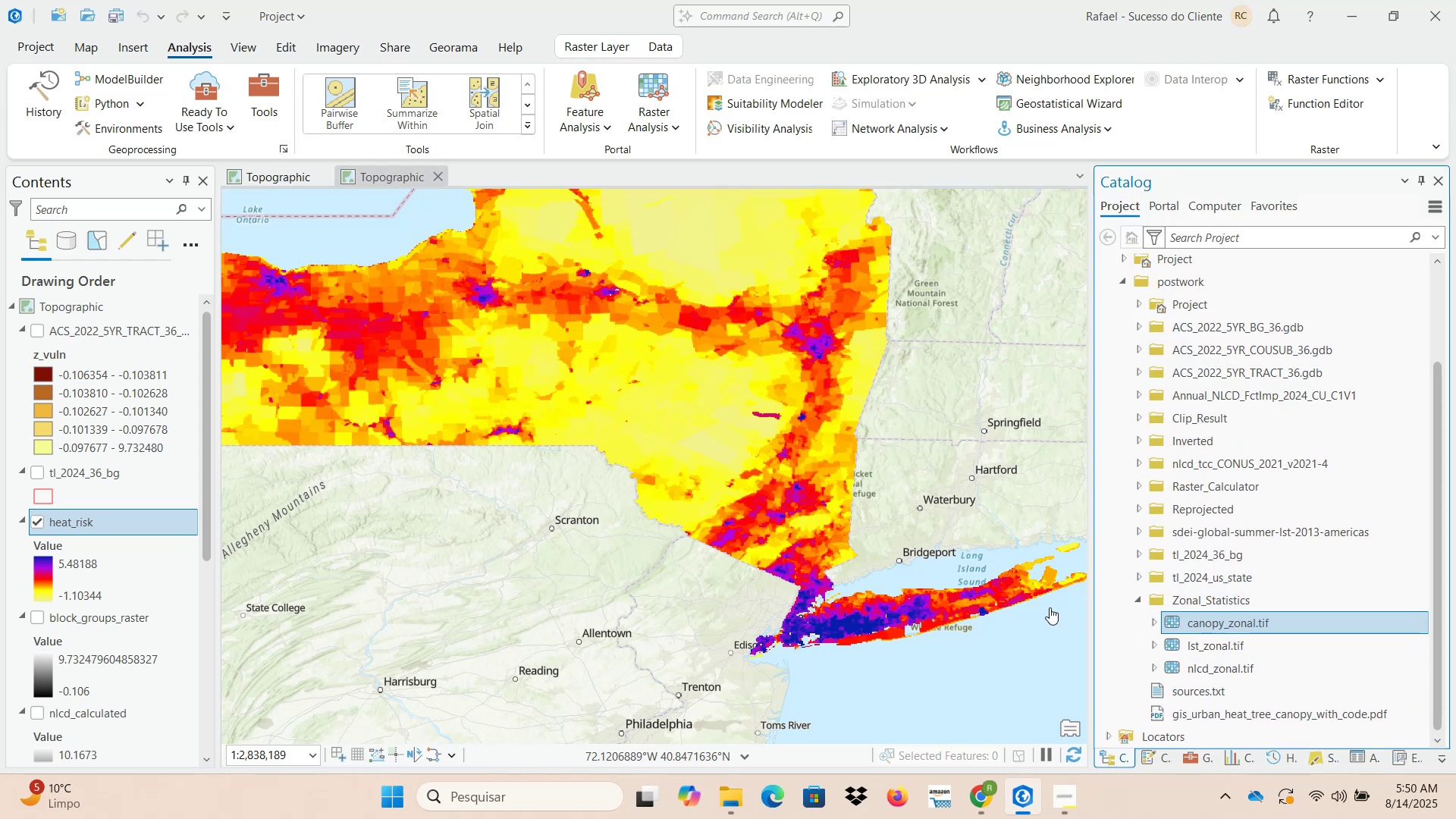 
left_click([991, 804])
 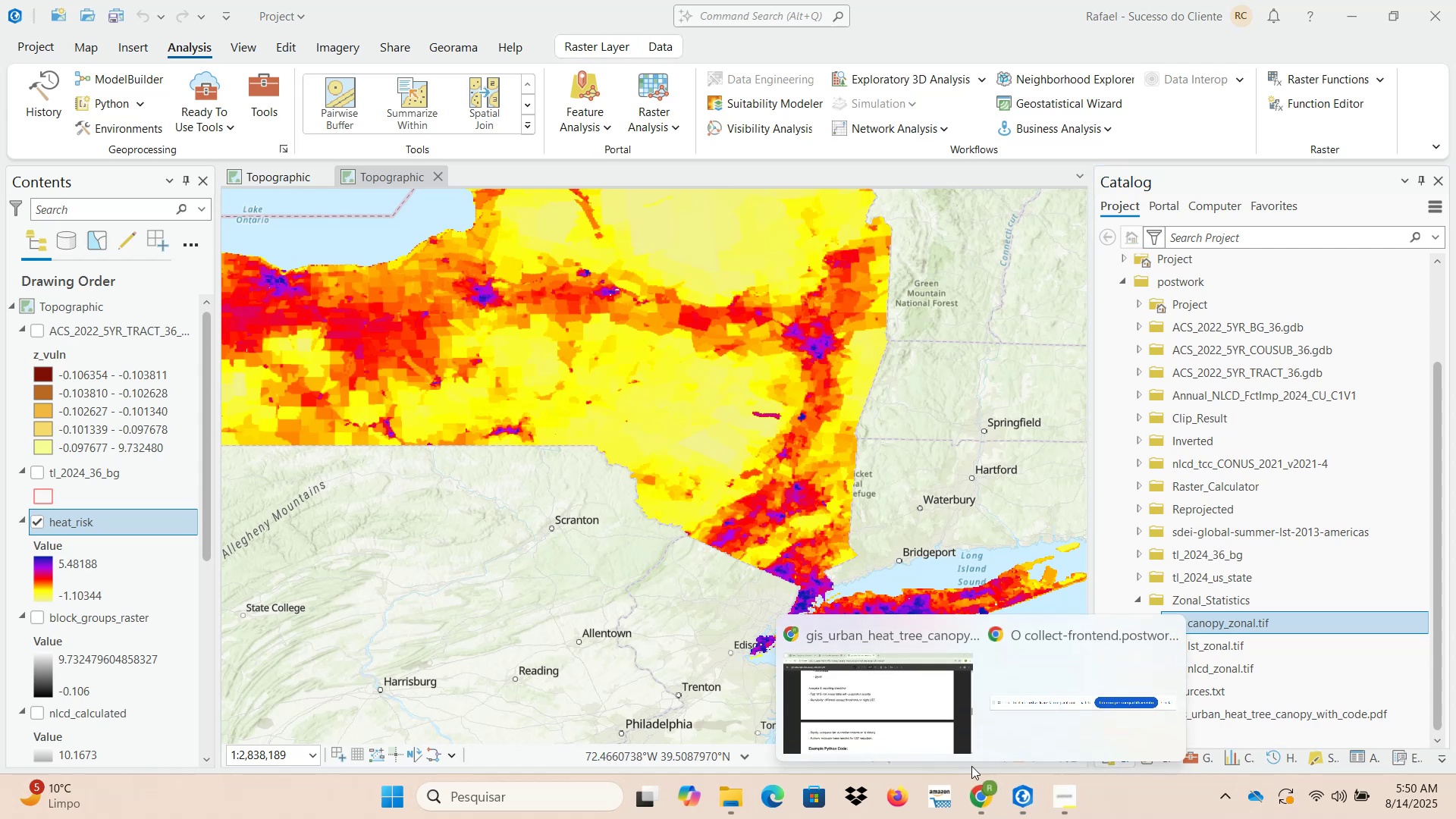 
left_click([911, 705])
 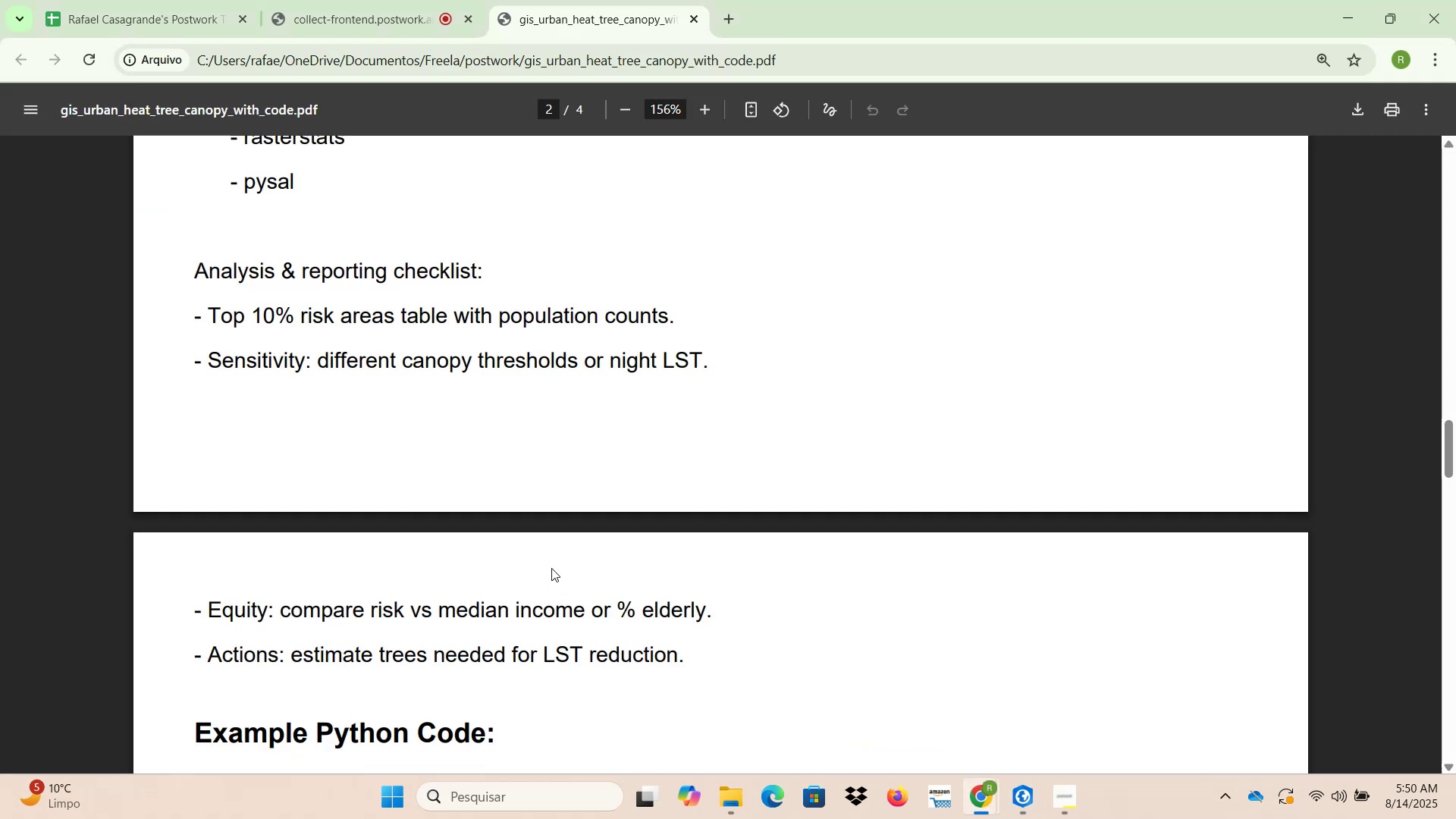 
wait(5.5)
 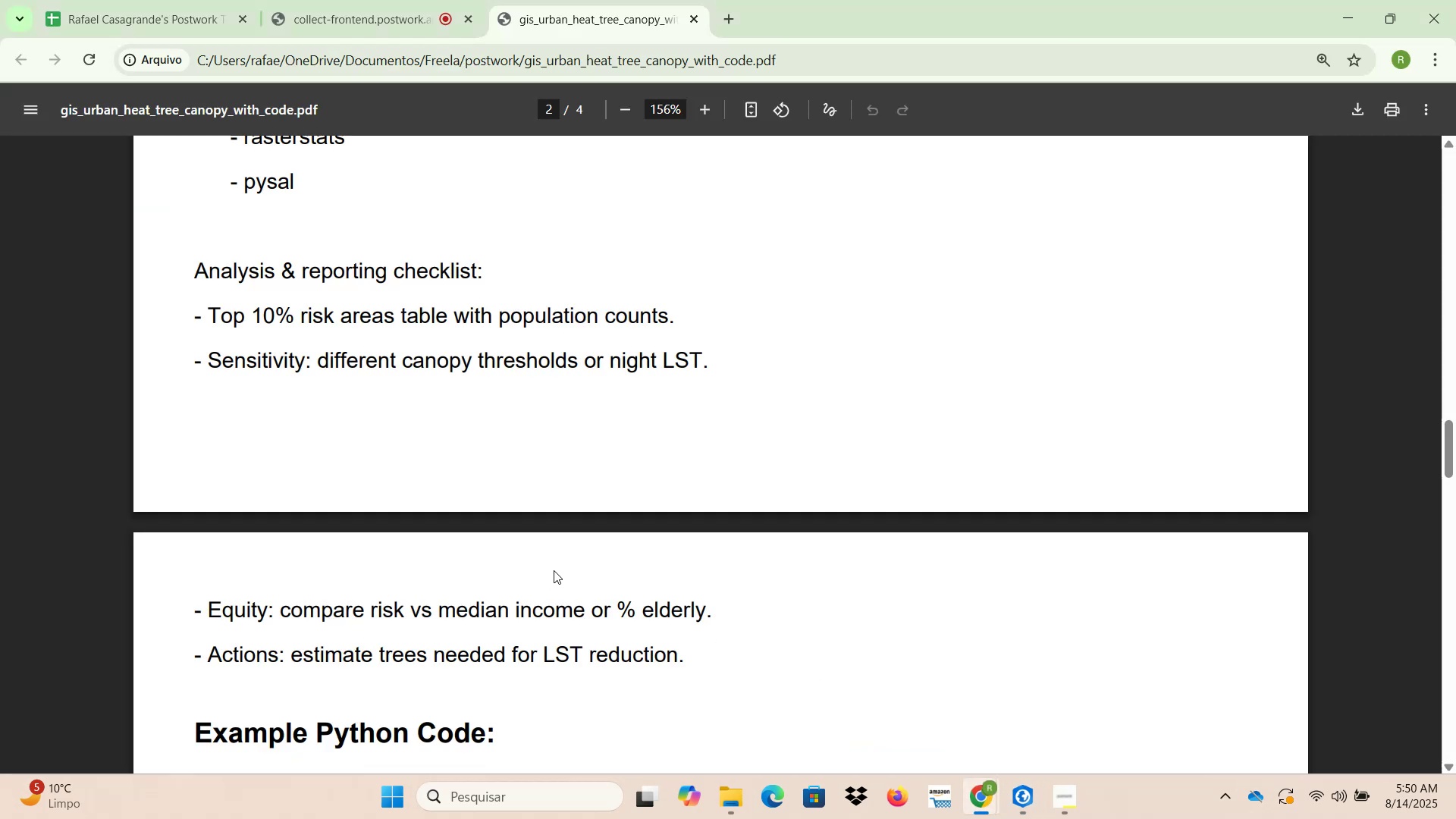 
scroll: coordinate [551, 568], scroll_direction: up, amount: 9.0
 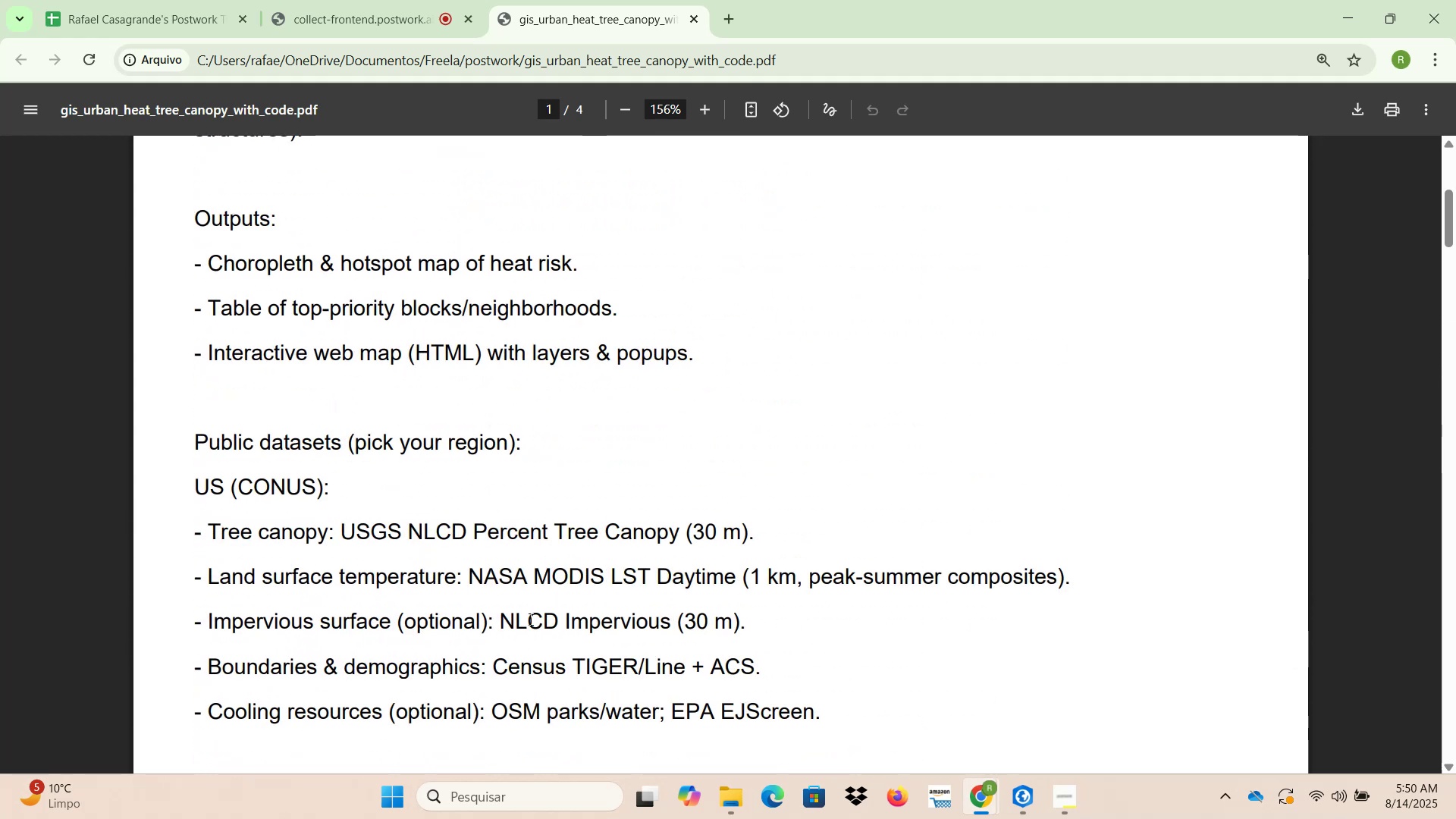 
scroll: coordinate [568, 624], scroll_direction: down, amount: 41.0
 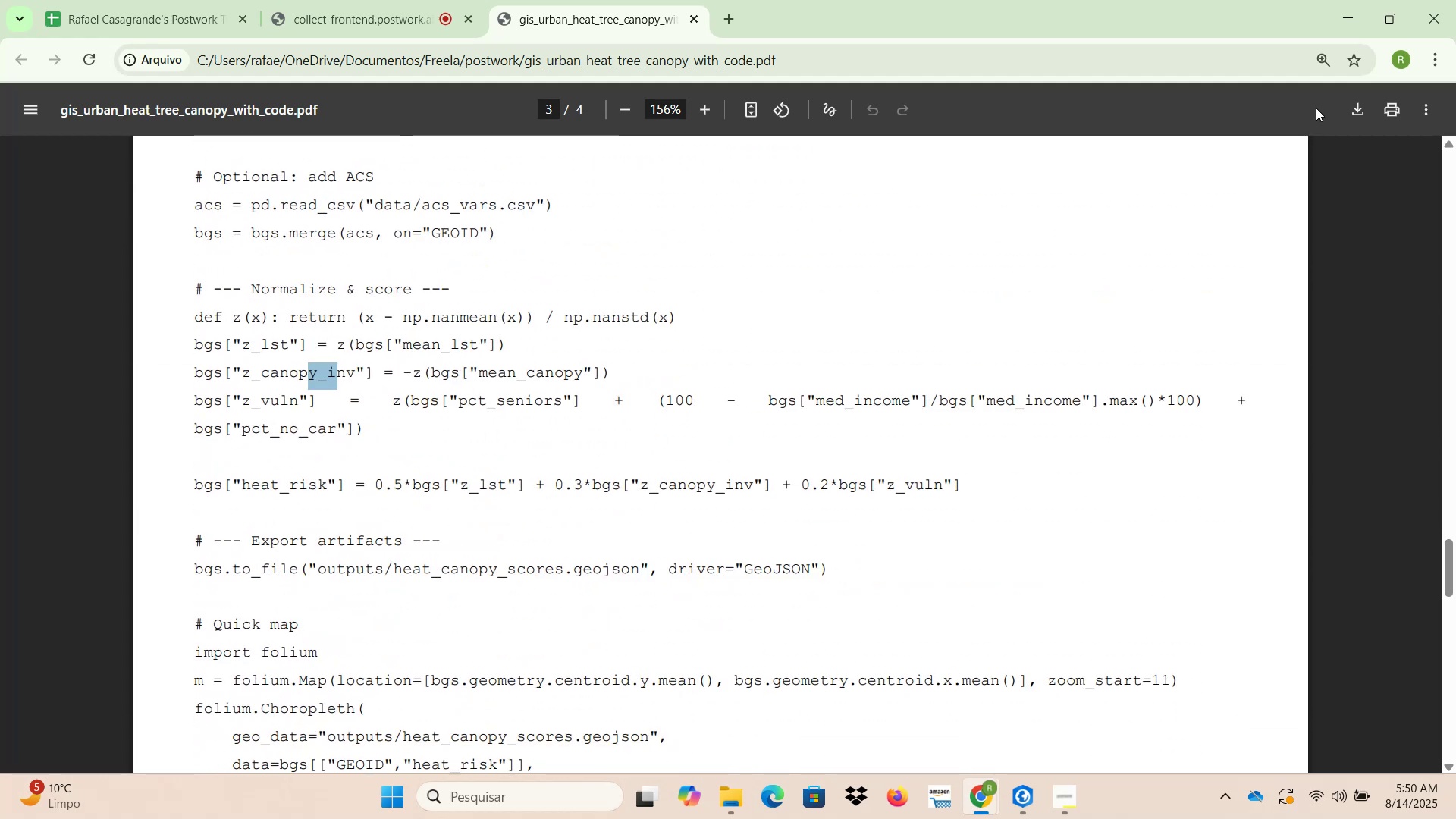 
left_click([1342, 18])
 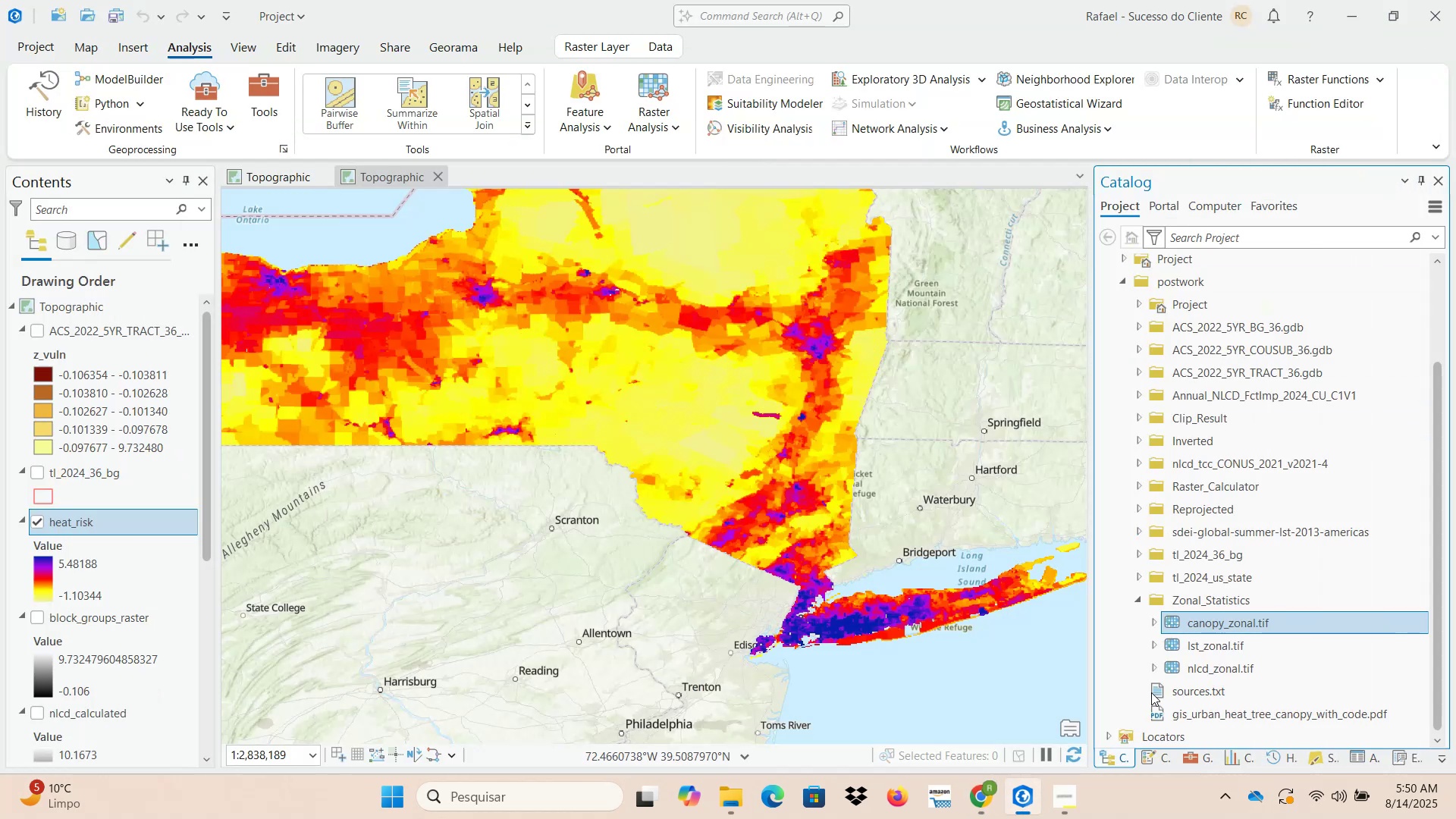 
left_click([1191, 759])
 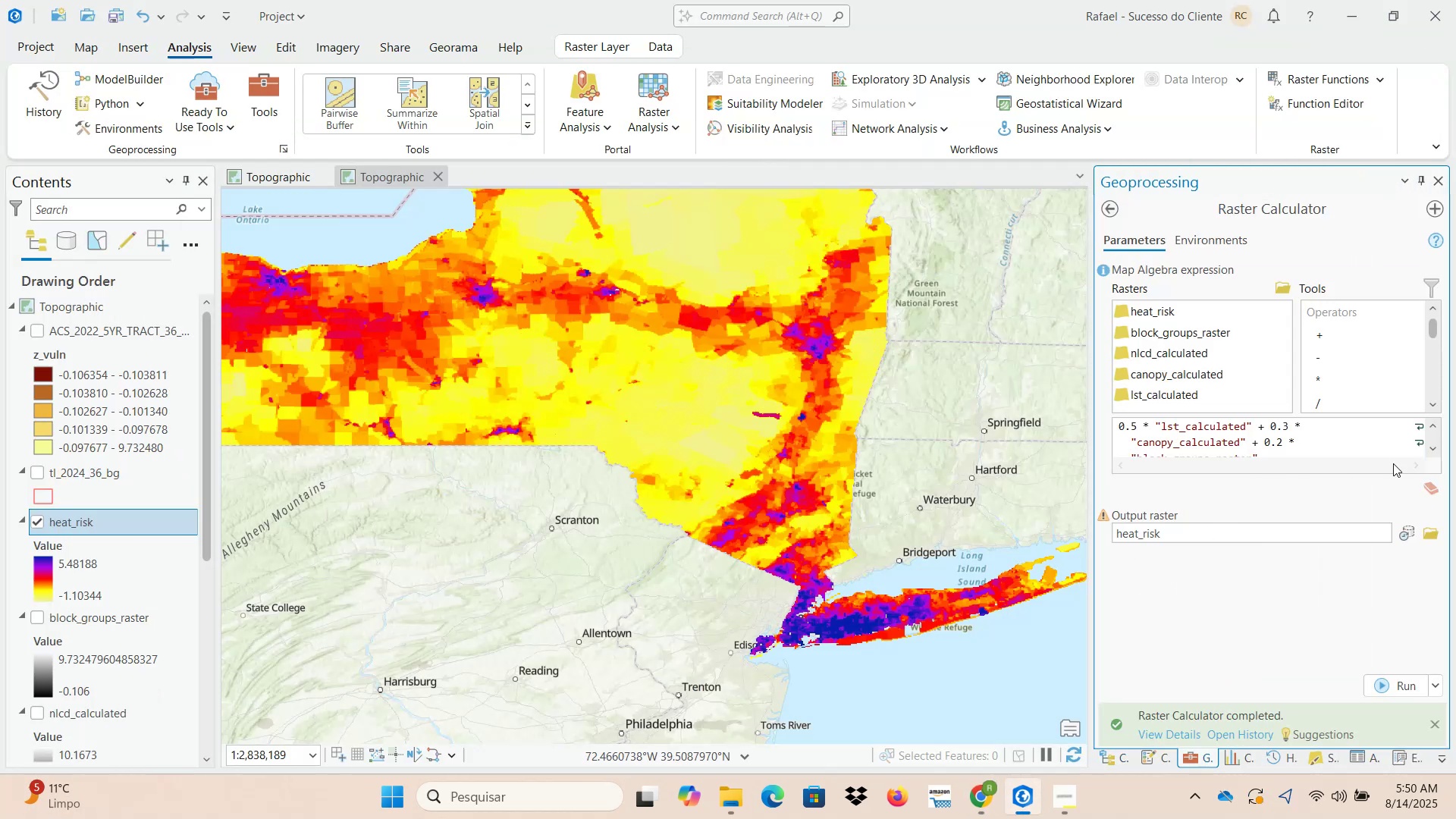 
left_click([1434, 451])
 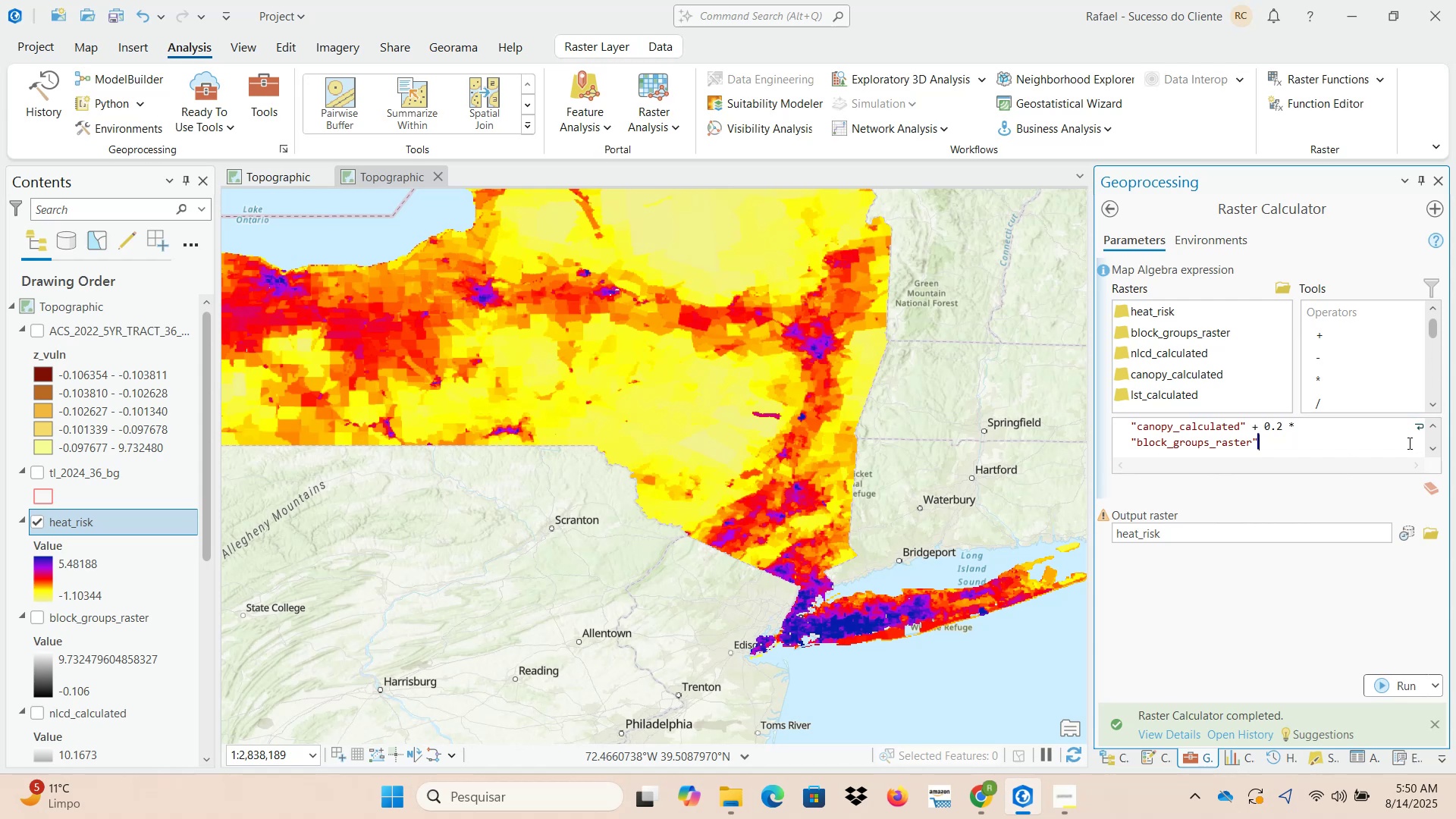 
scroll: coordinate [1382, 442], scroll_direction: up, amount: 2.0
 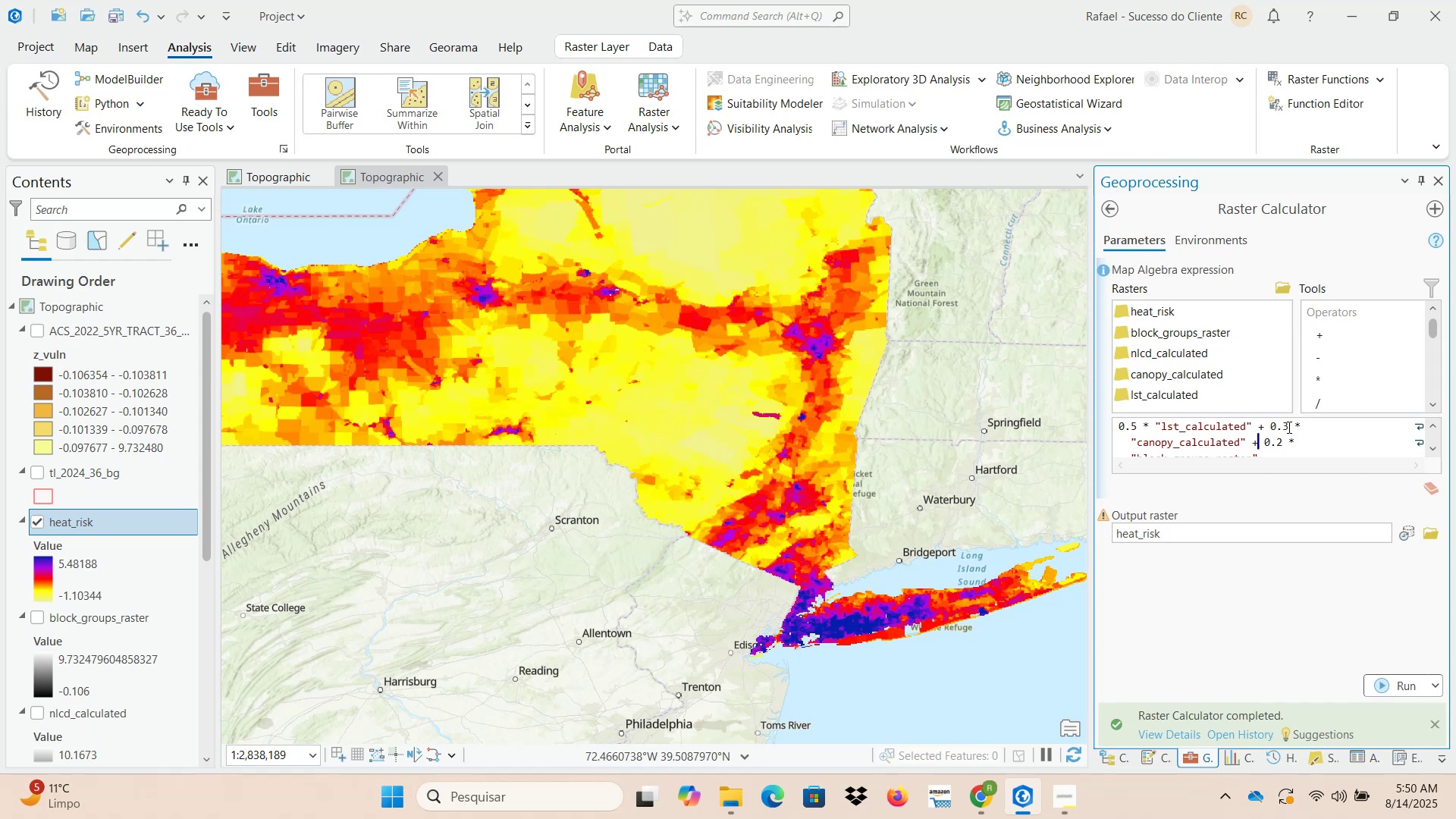 
wait(19.64)
 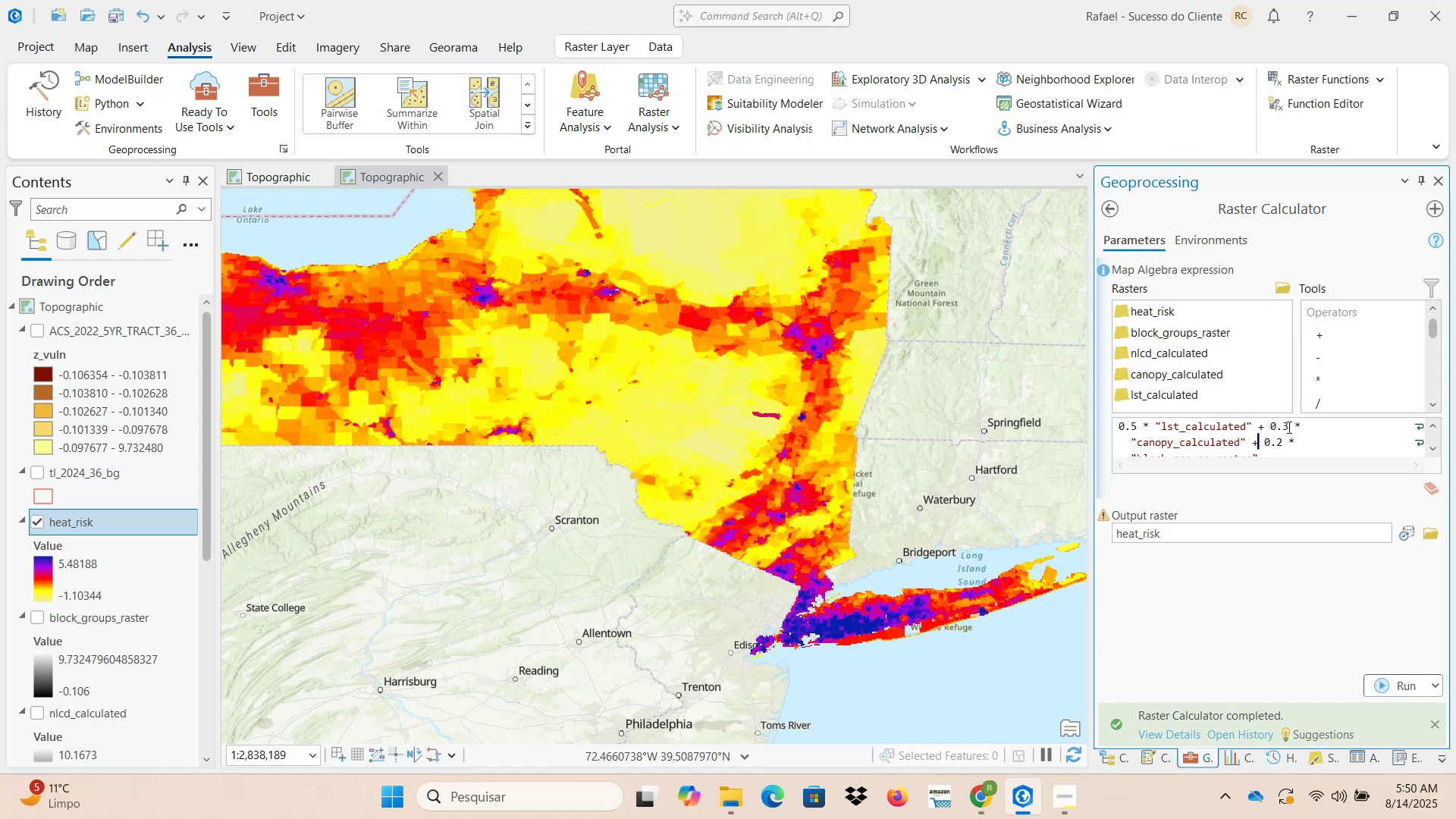 
left_click([1288, 427])
 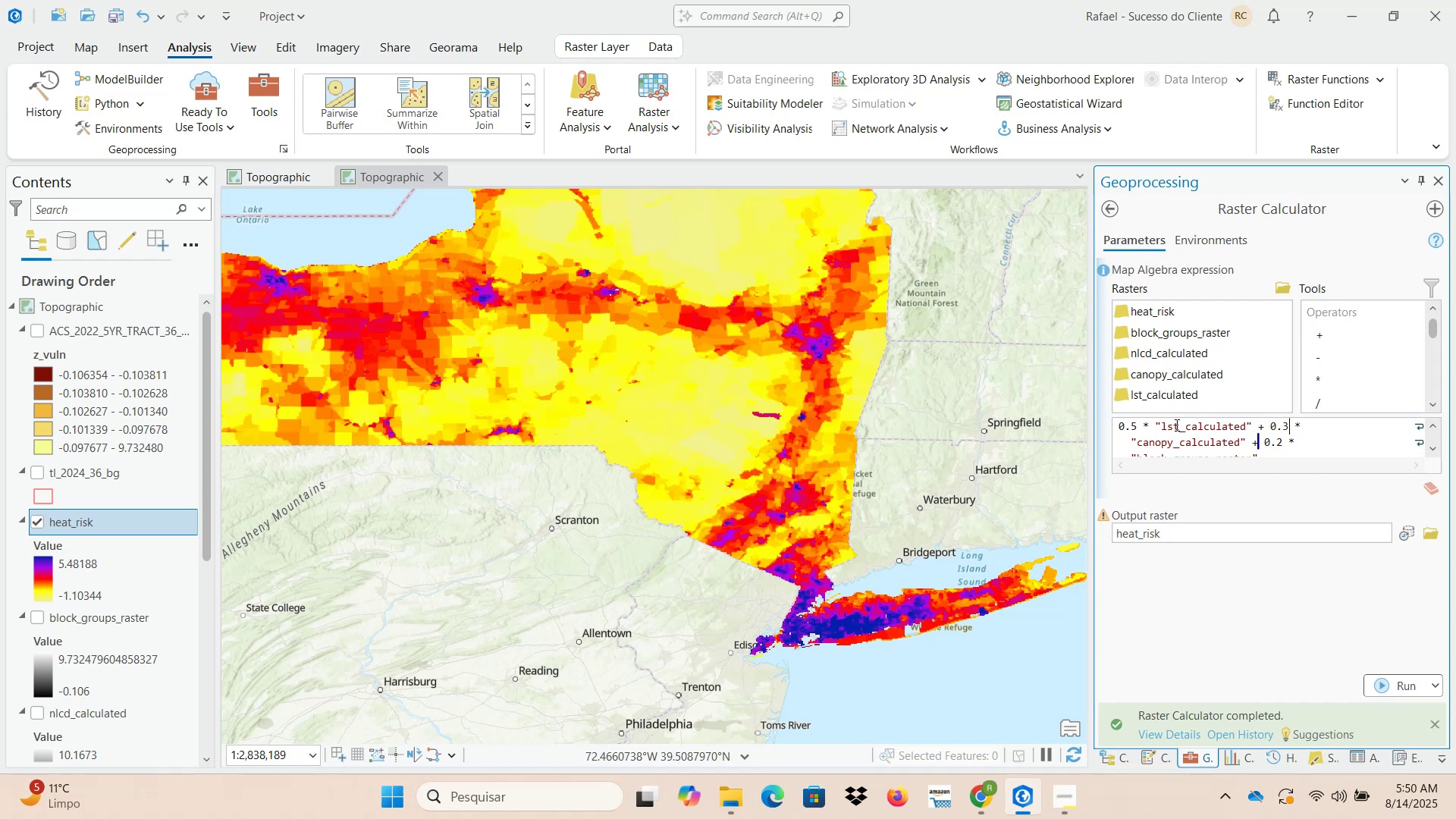 
wait(6.19)
 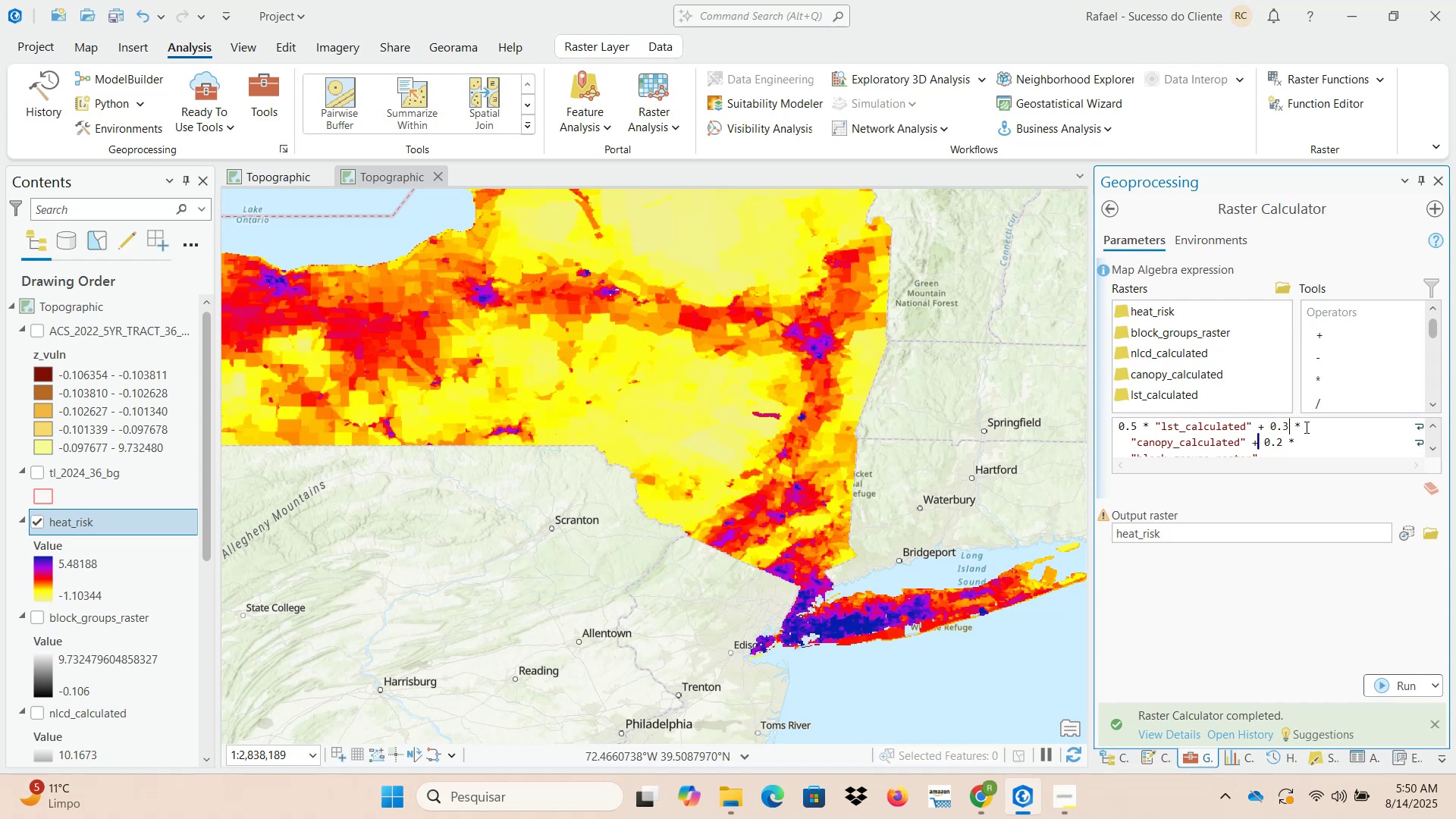 
scroll: coordinate [1210, 441], scroll_direction: none, amount: 0.0
 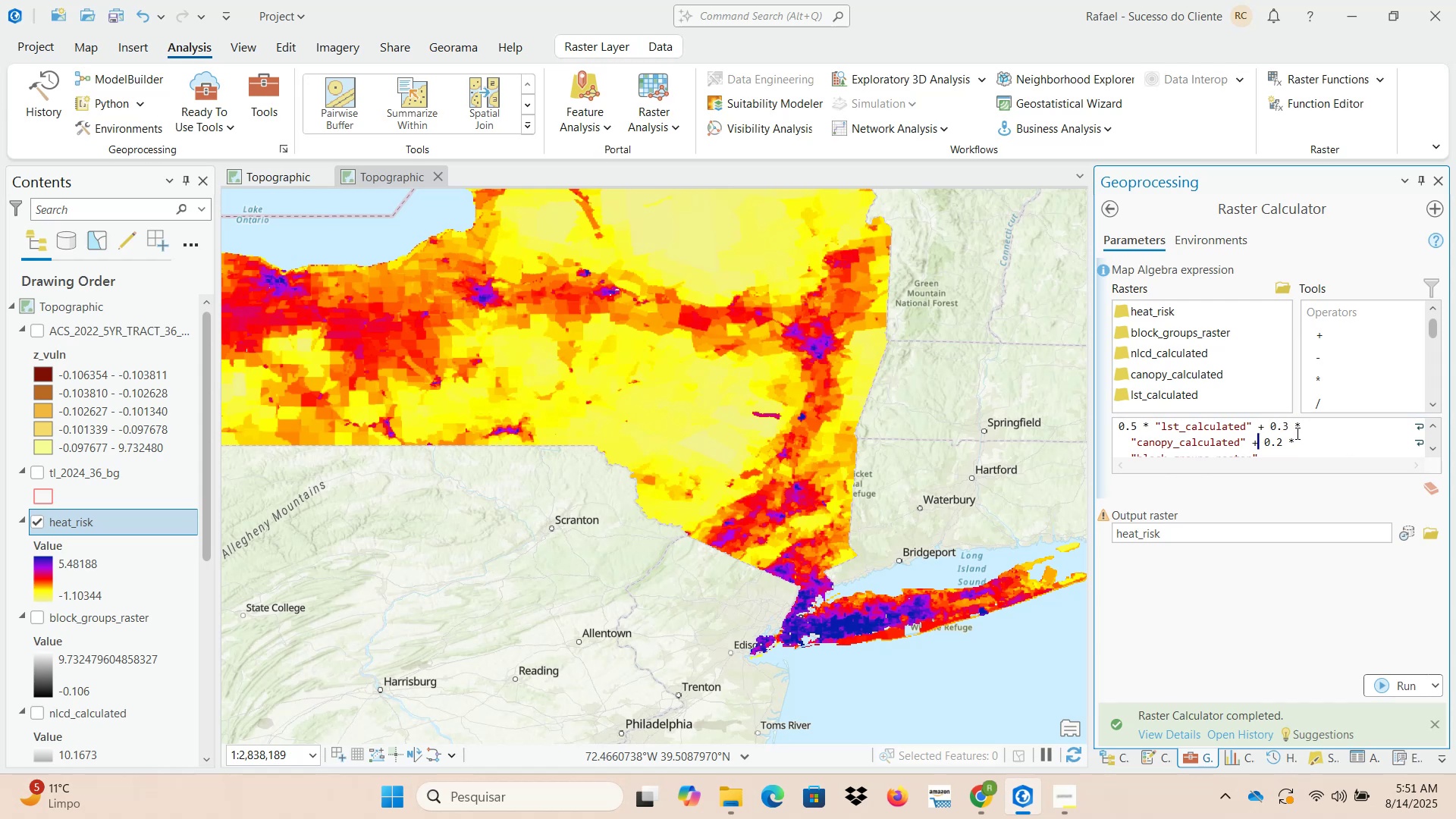 
wait(10.14)
 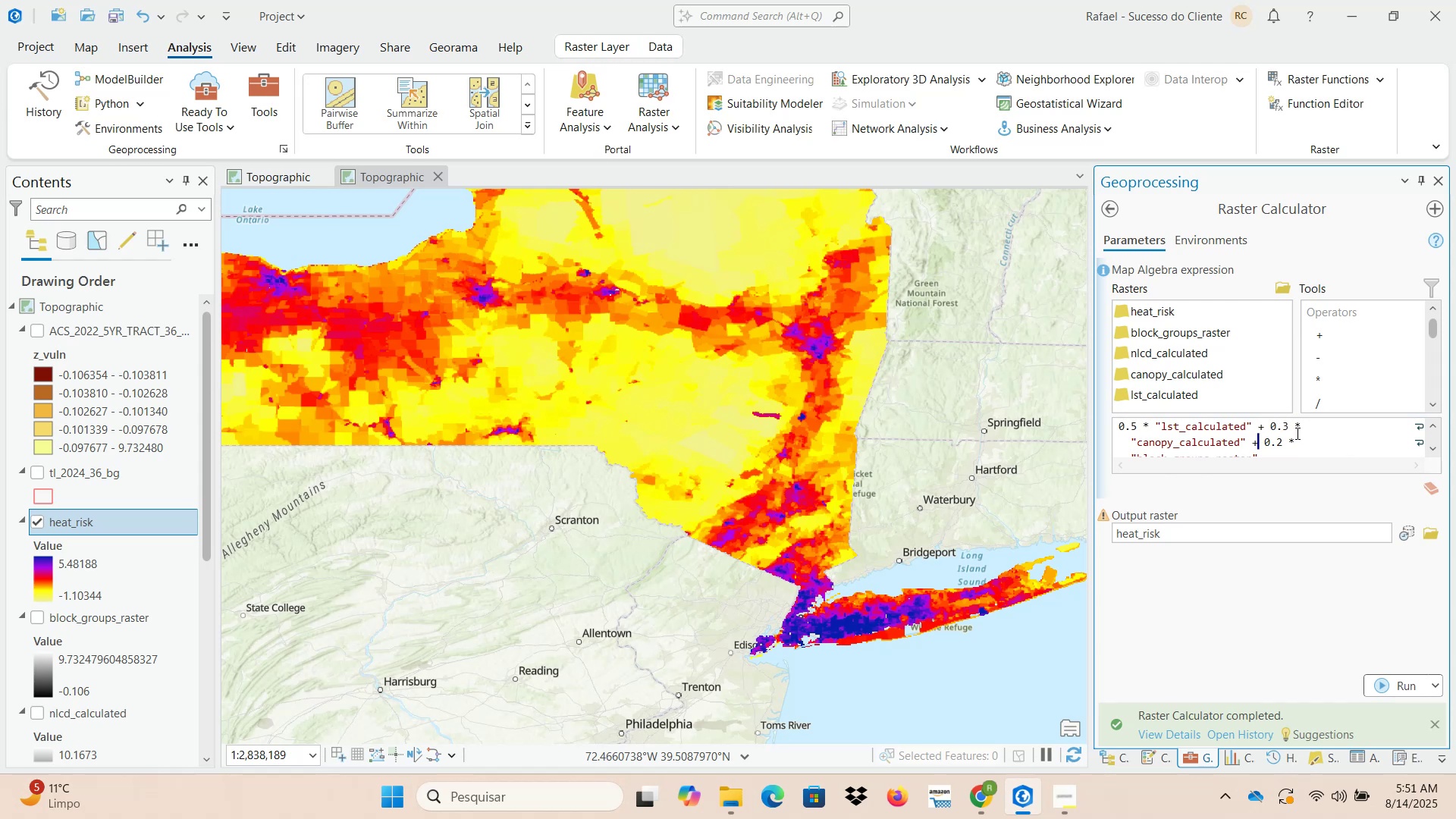 
scroll: coordinate [1294, 433], scroll_direction: down, amount: 1.0
 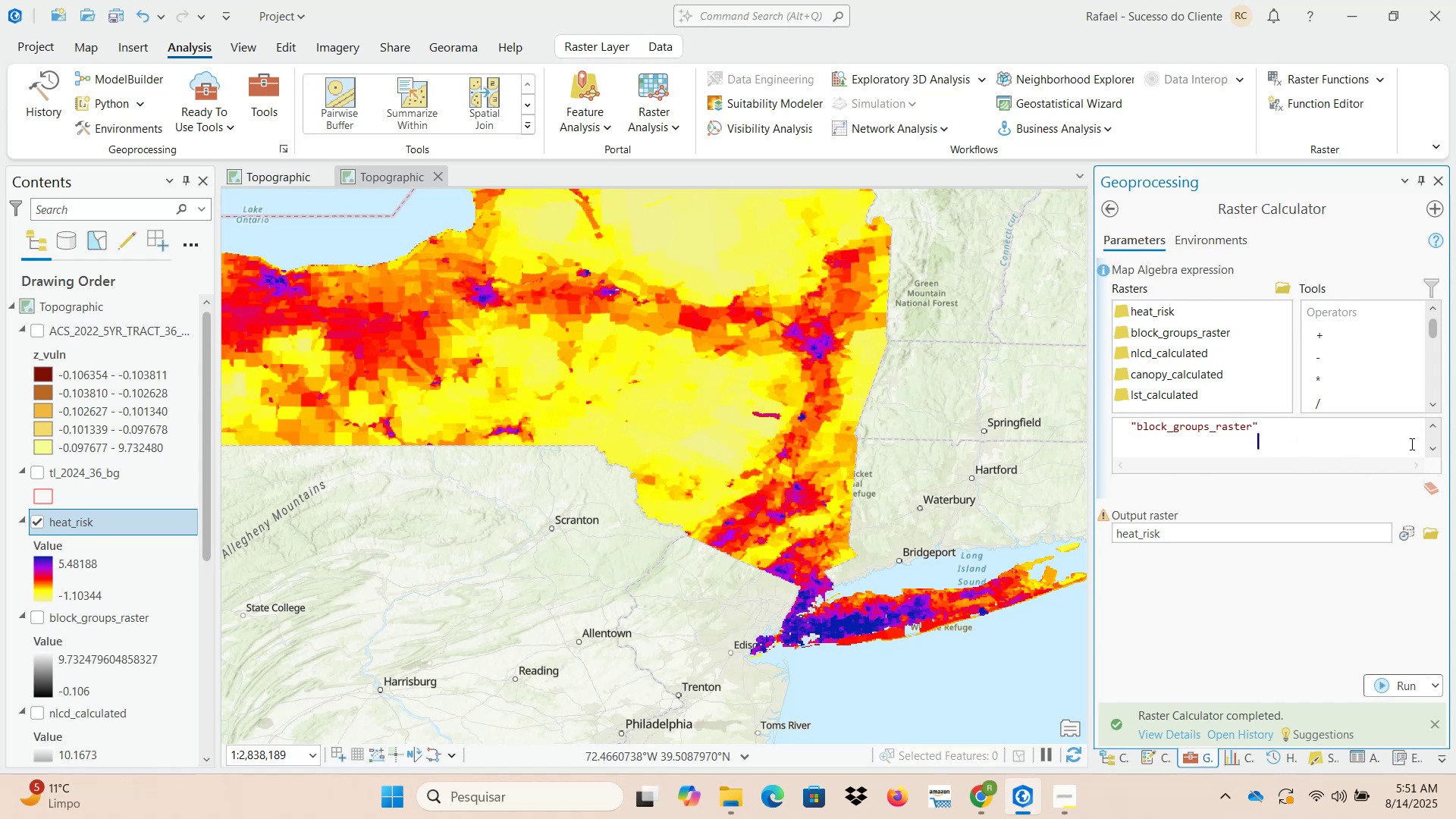 
double_click([1432, 426])
 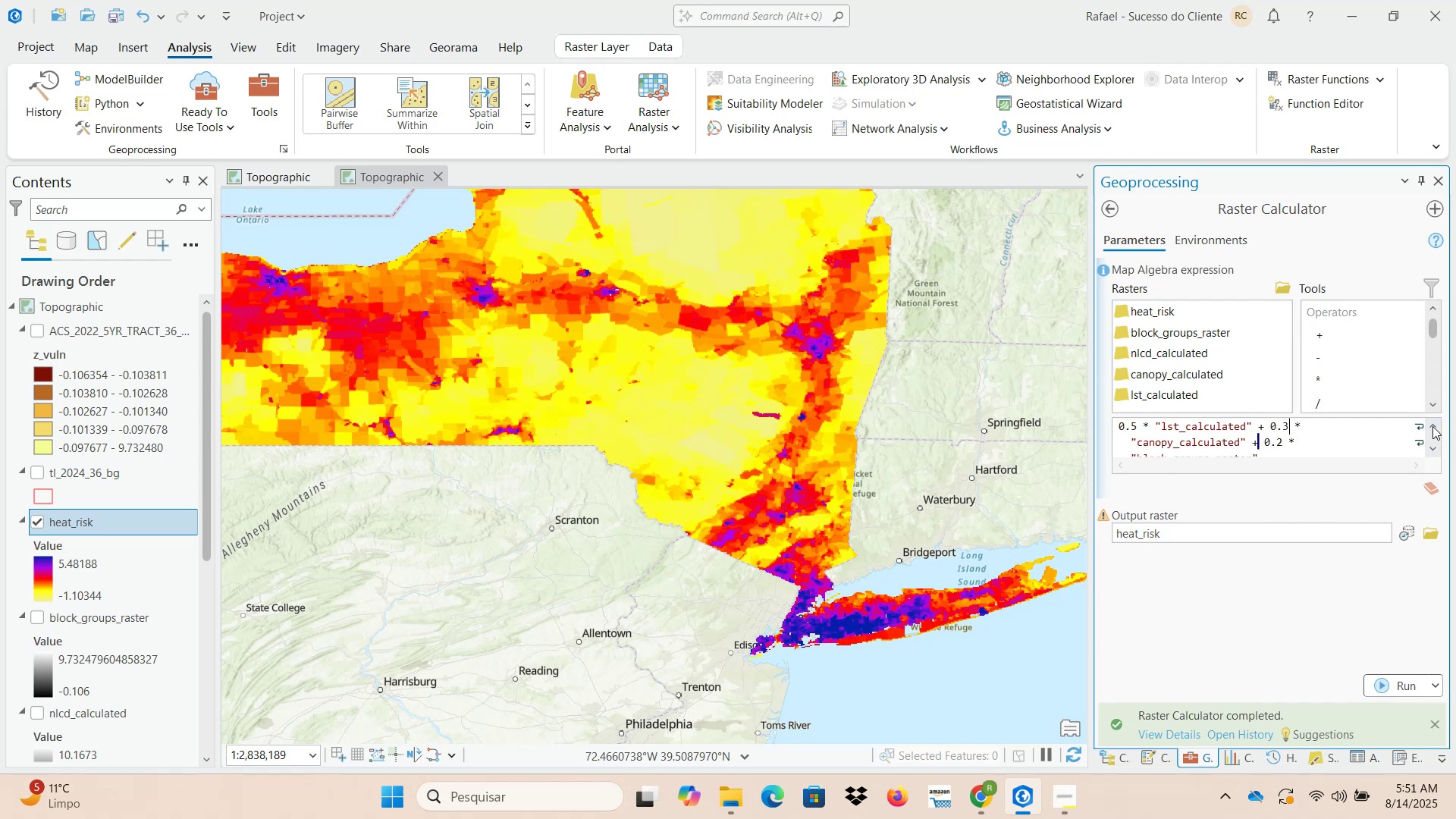 
triple_click([1432, 426])
 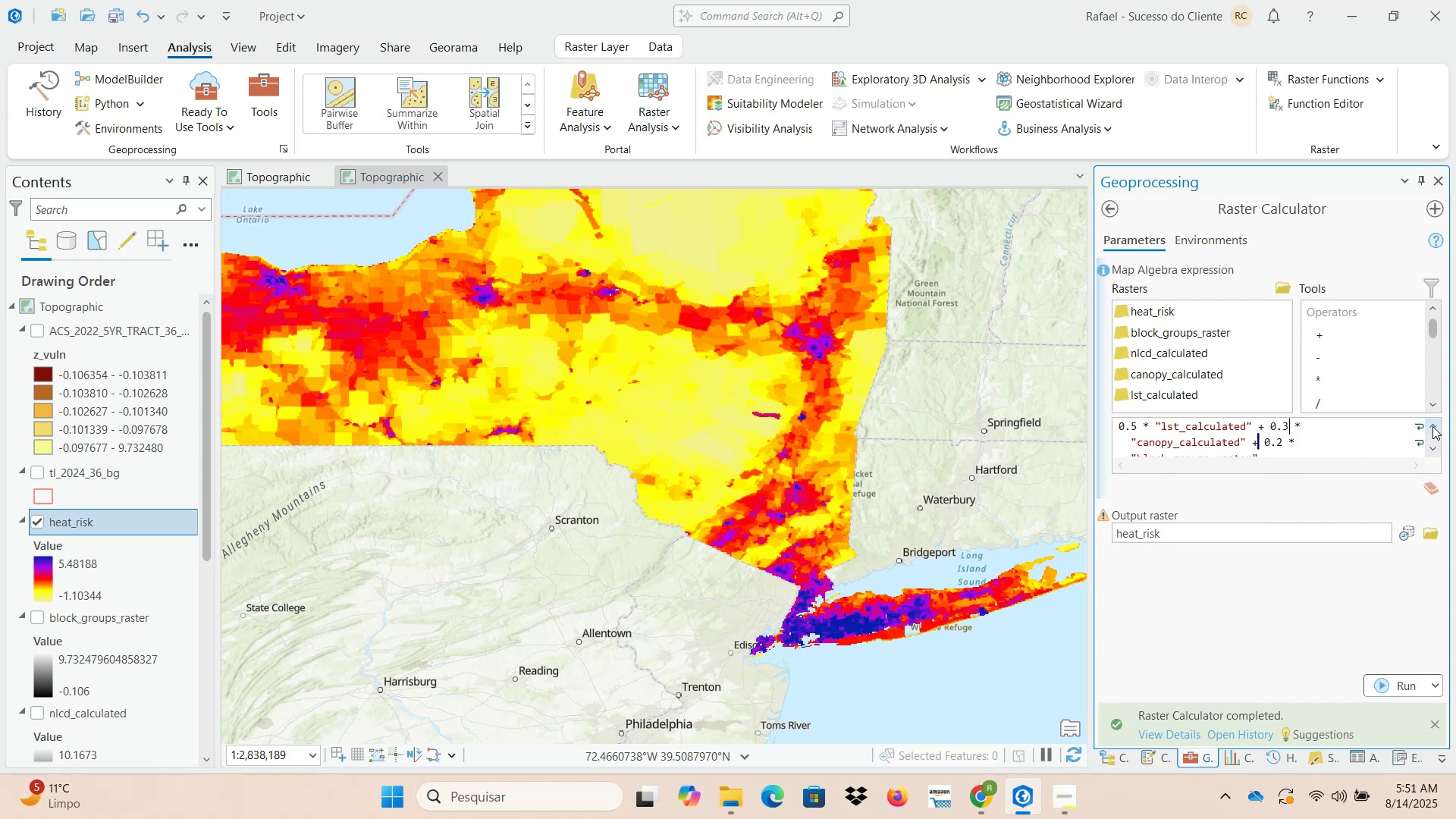 
triple_click([1432, 426])
 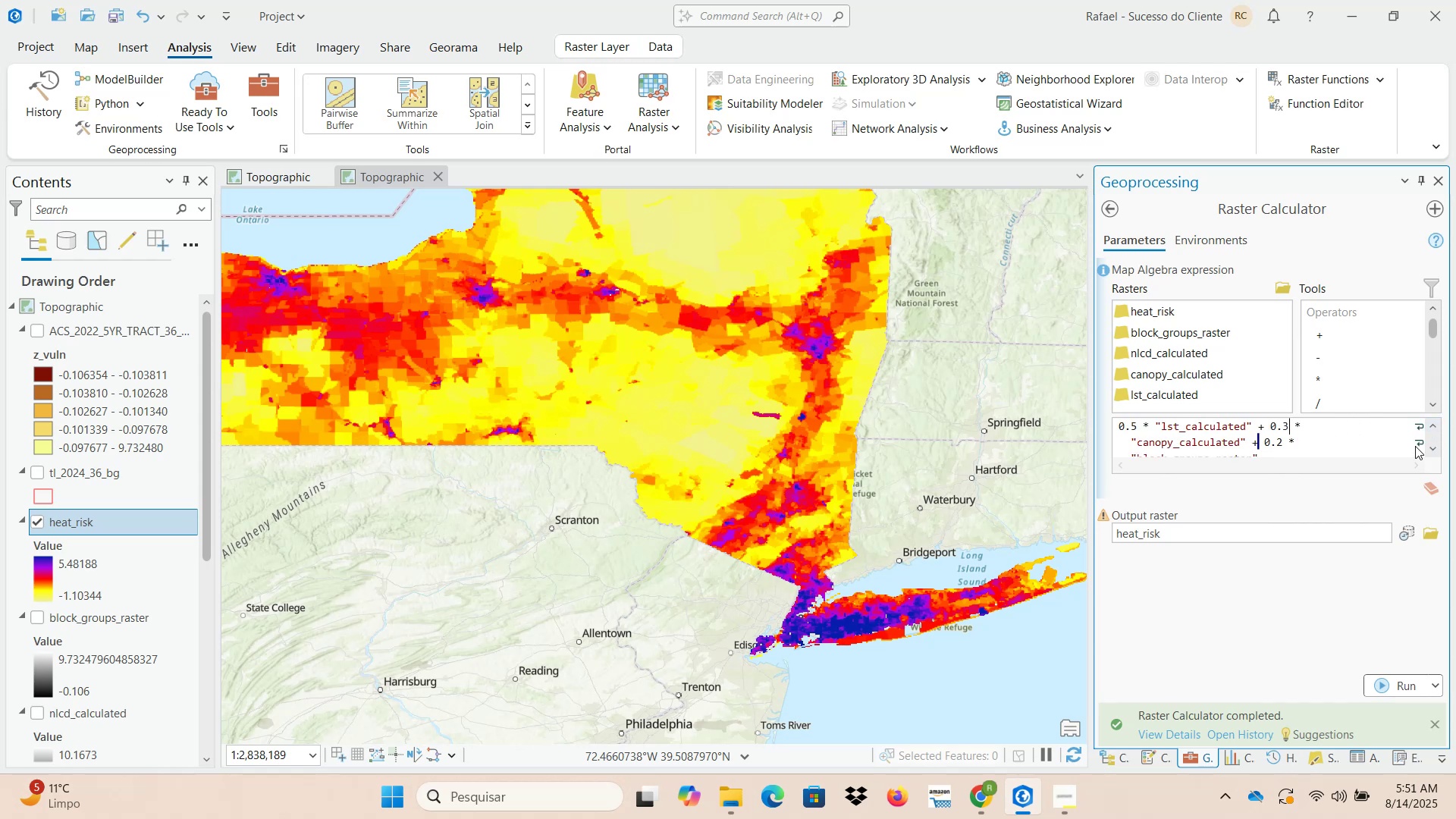 
wait(8.11)
 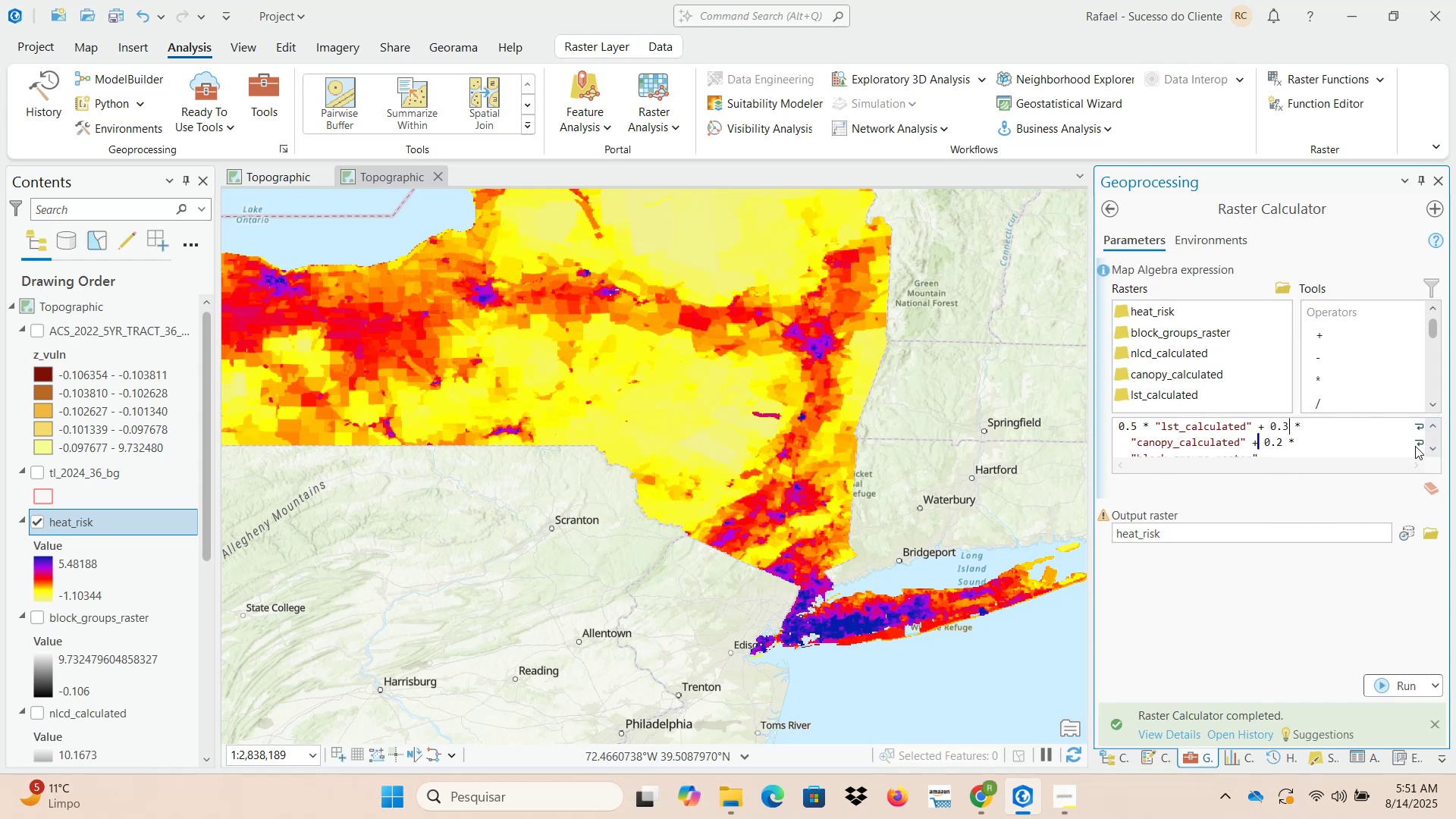 
left_click([1436, 429])
 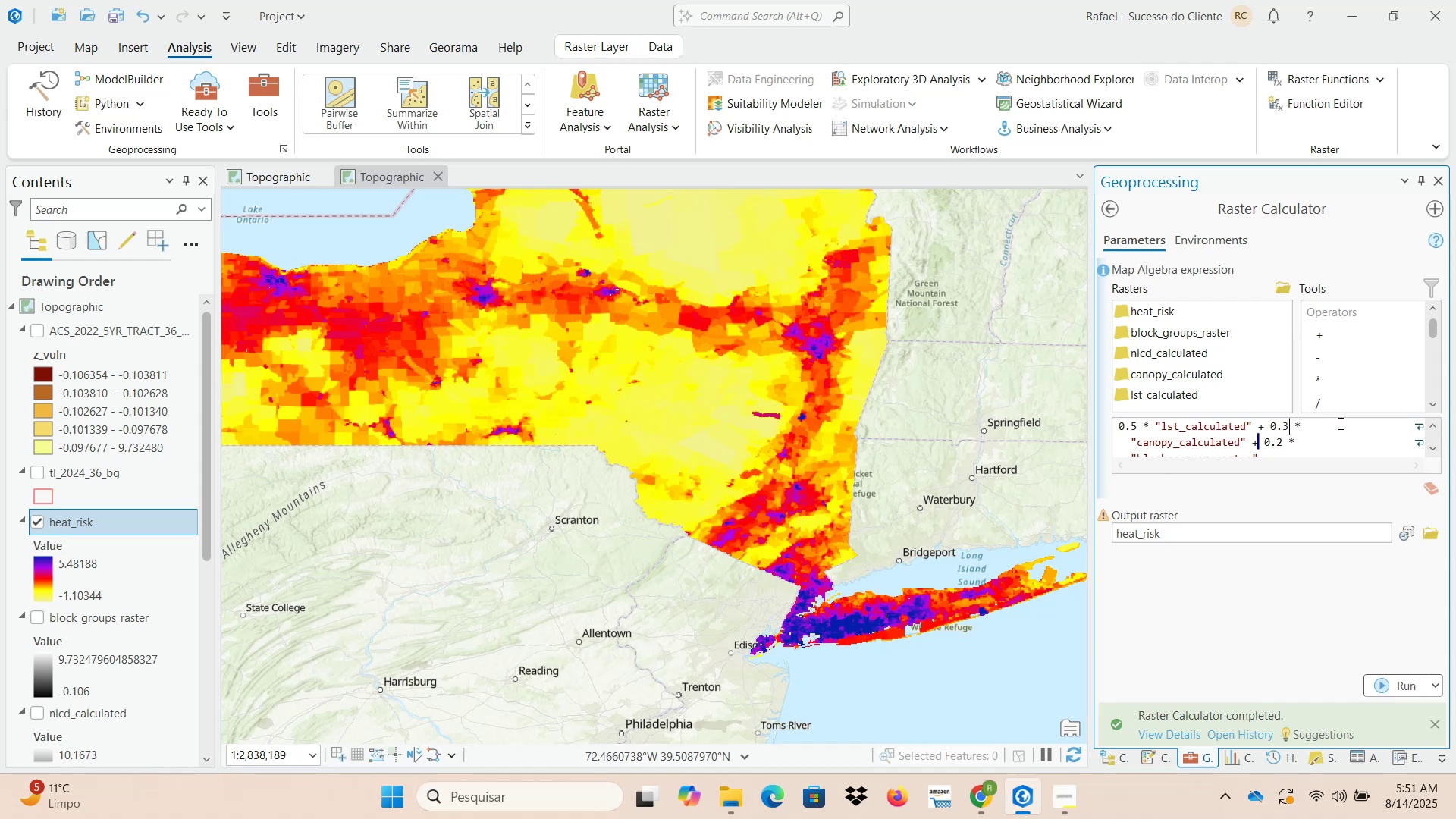 
key(Backspace)
 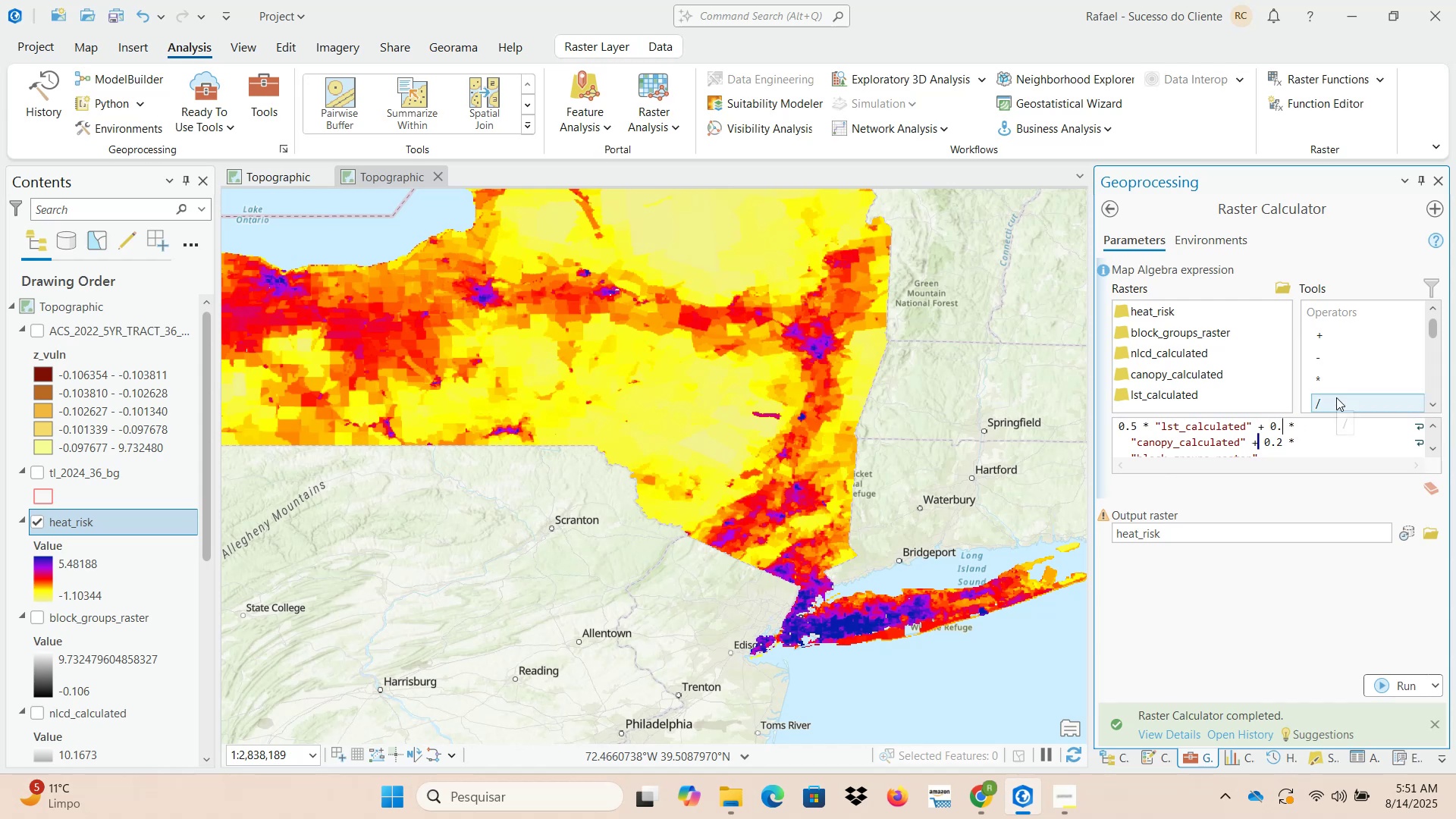 
key(Numpad2)
 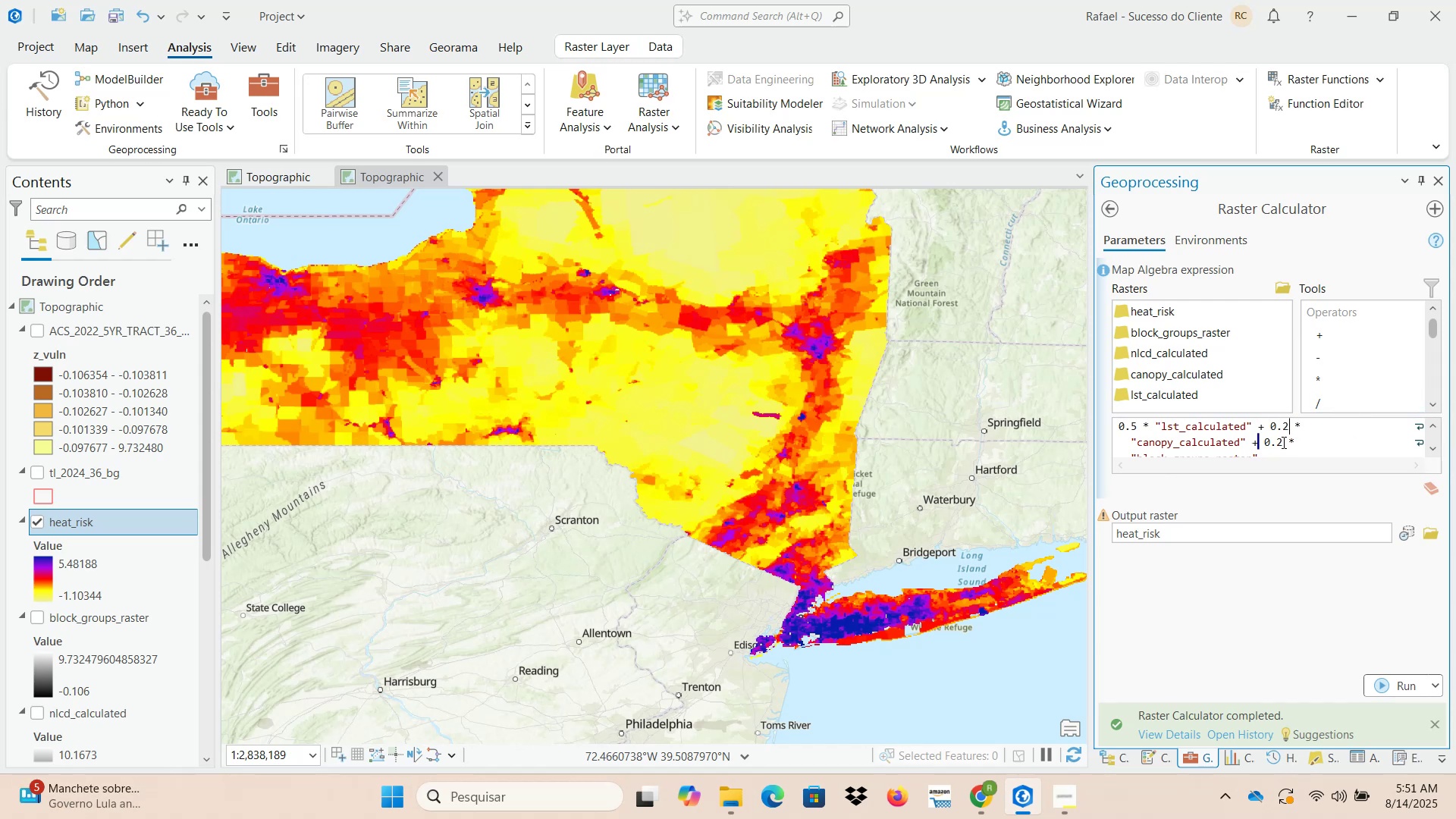 
wait(7.79)
 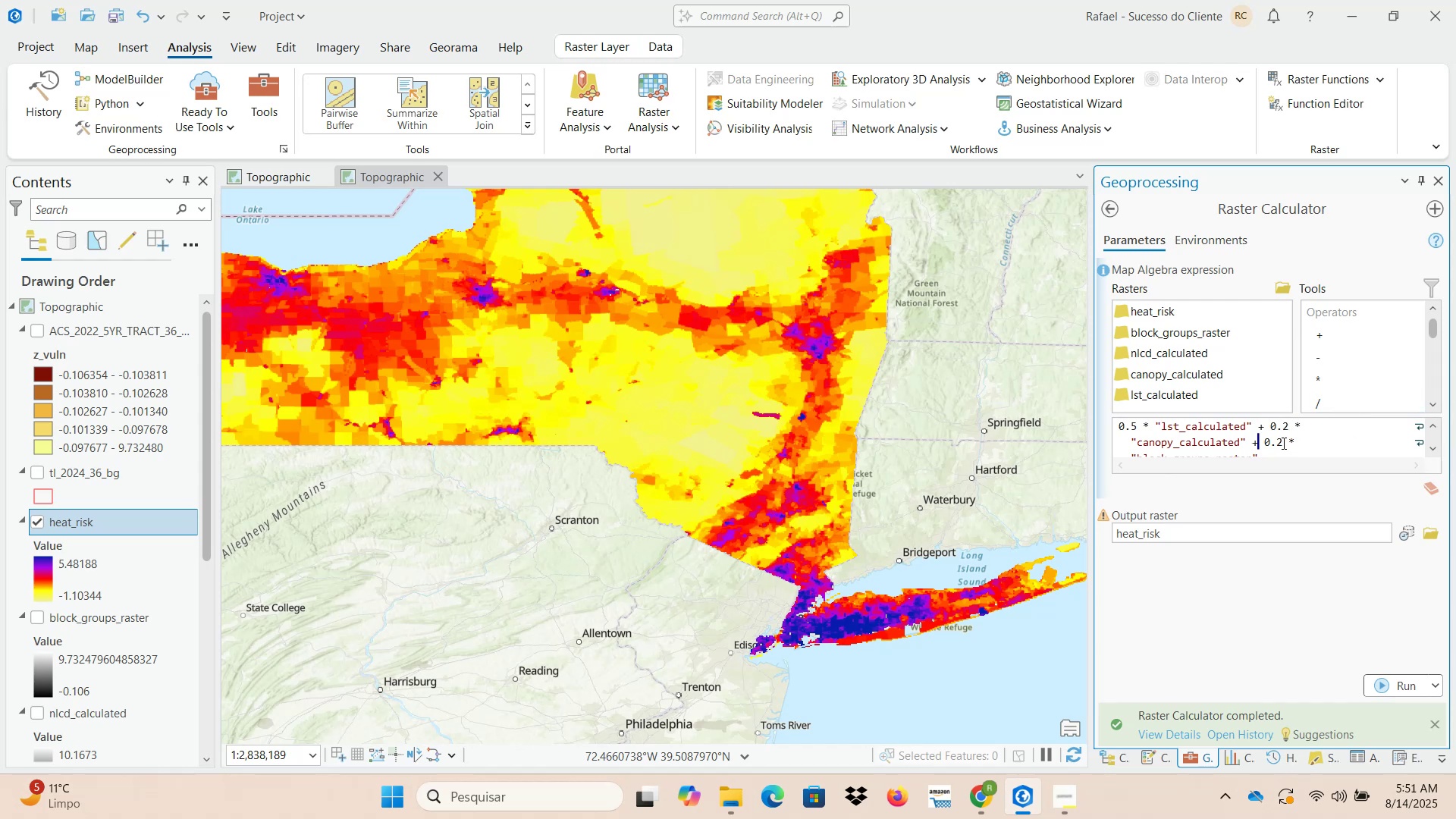 
key(Backspace)
 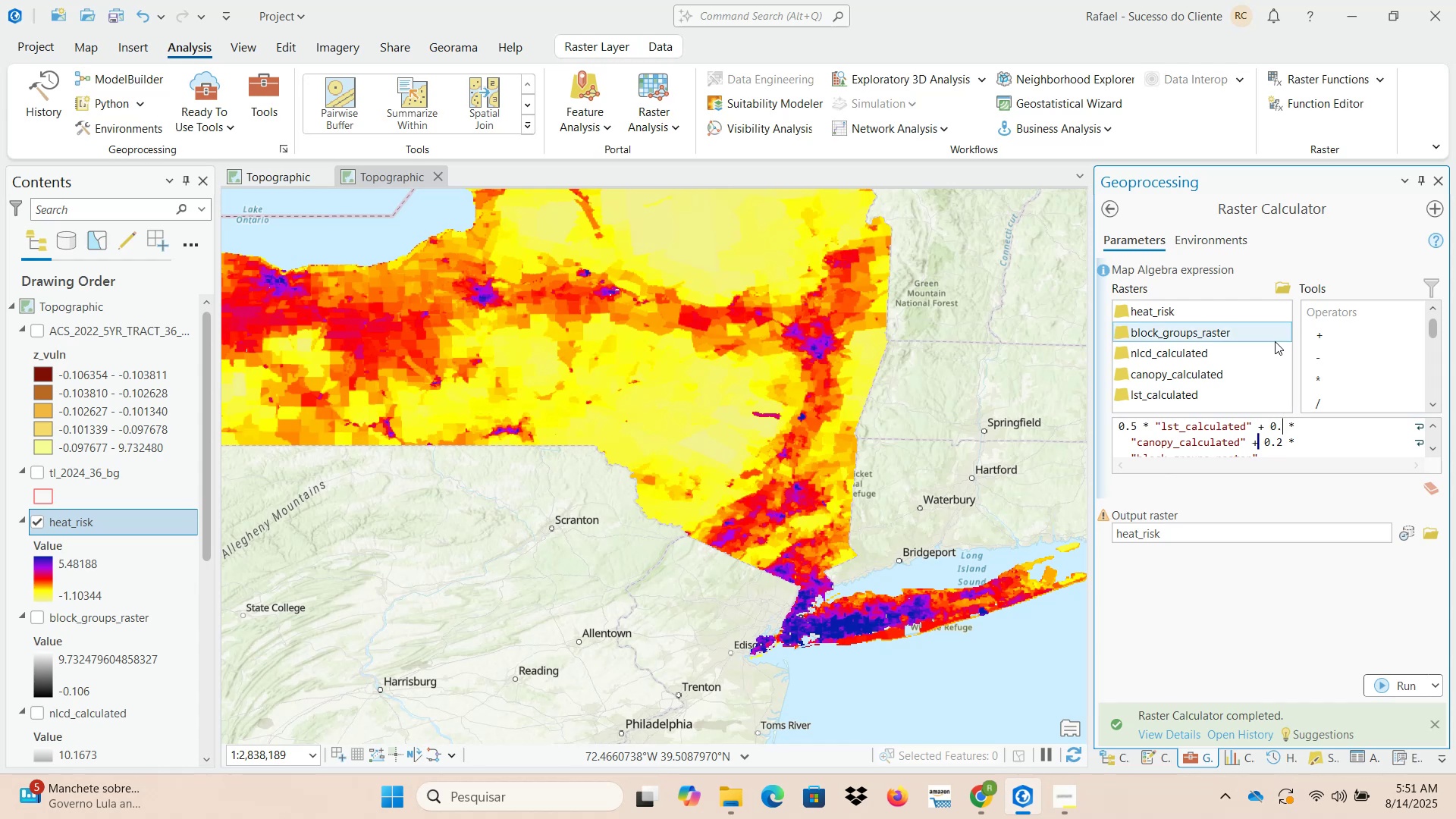 
key(Numpad3)
 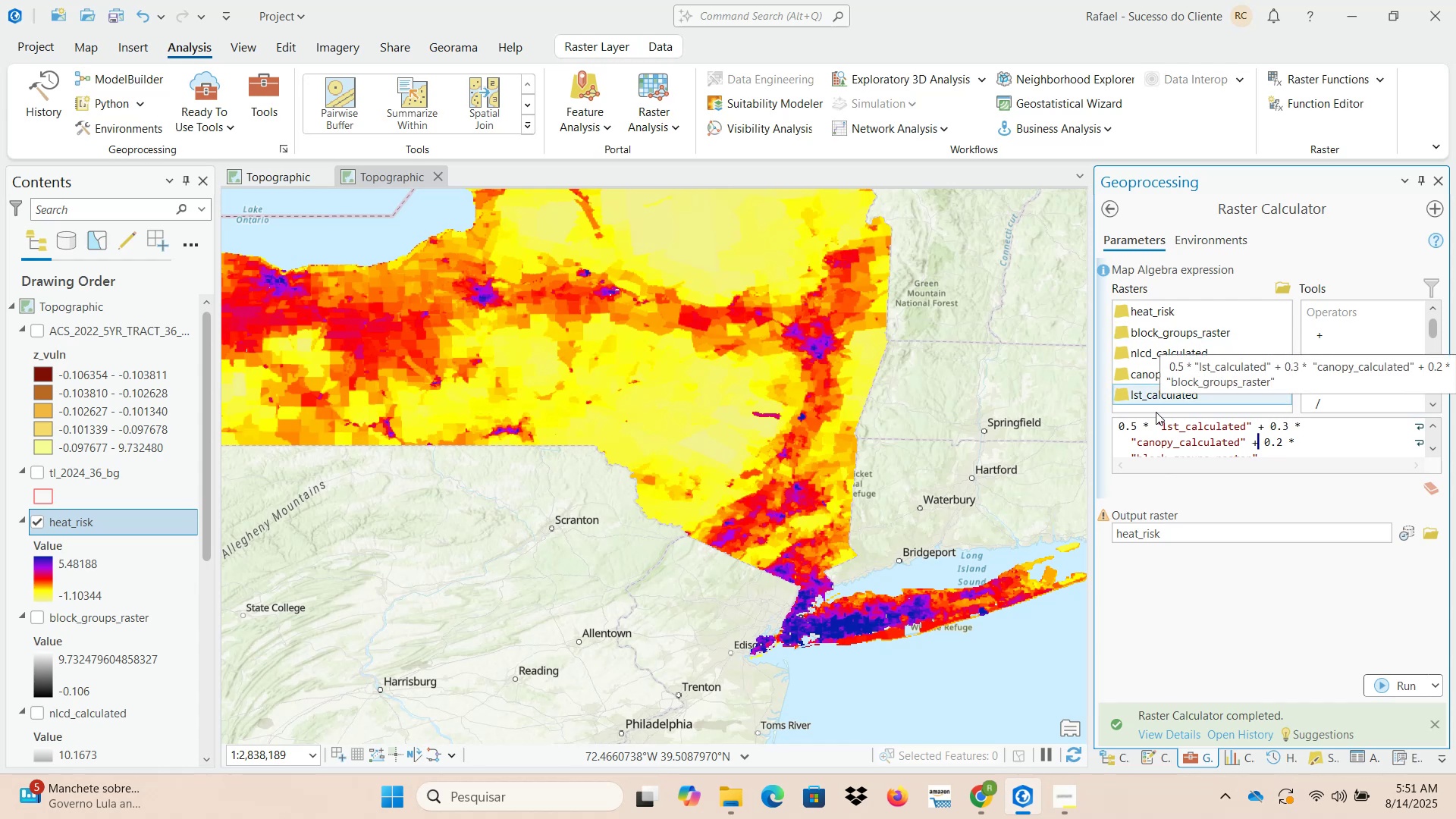 
left_click([1141, 425])
 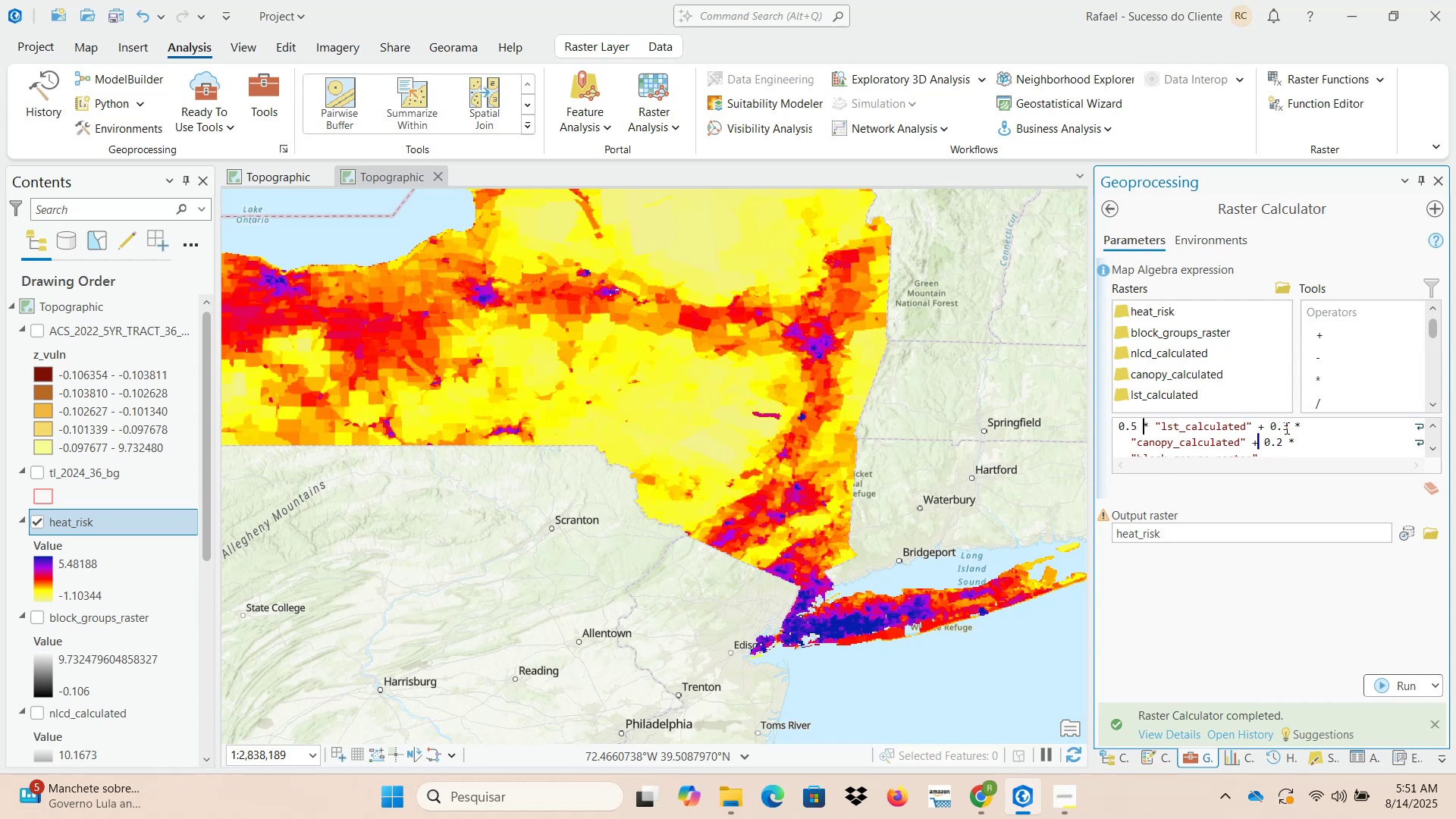 
left_click([1282, 440])
 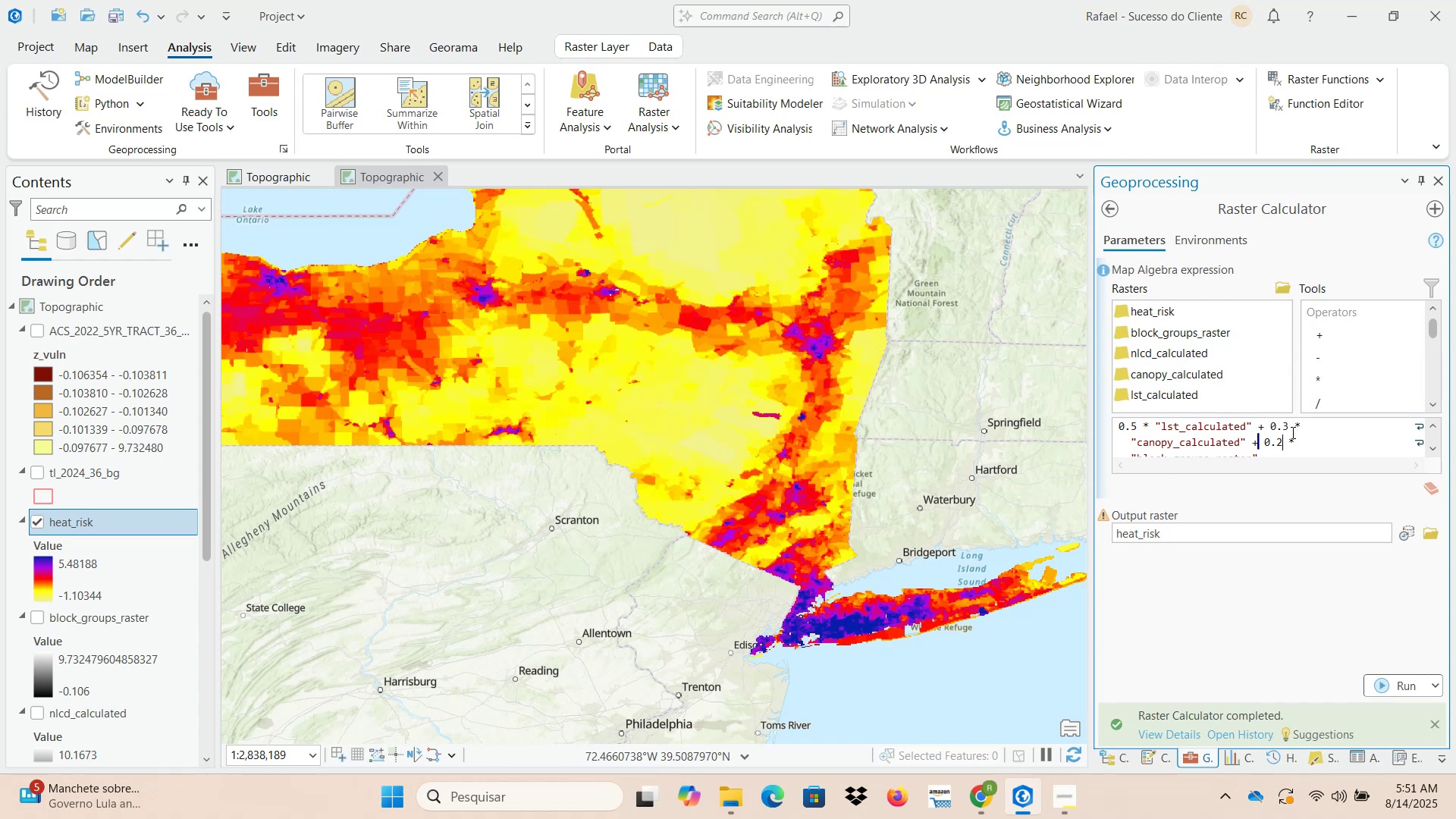 
key(Backspace)
 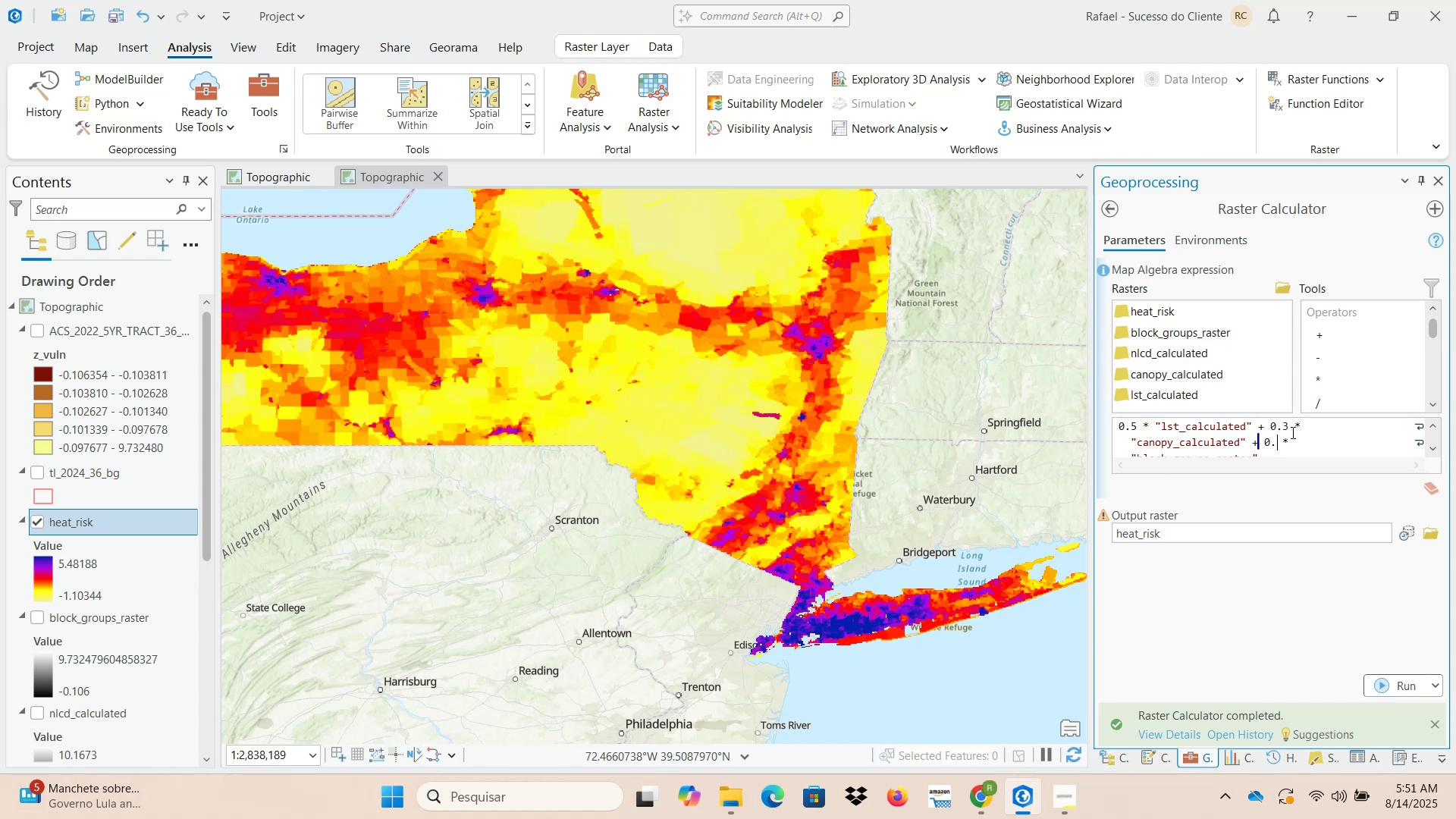 
key(Numpad1)
 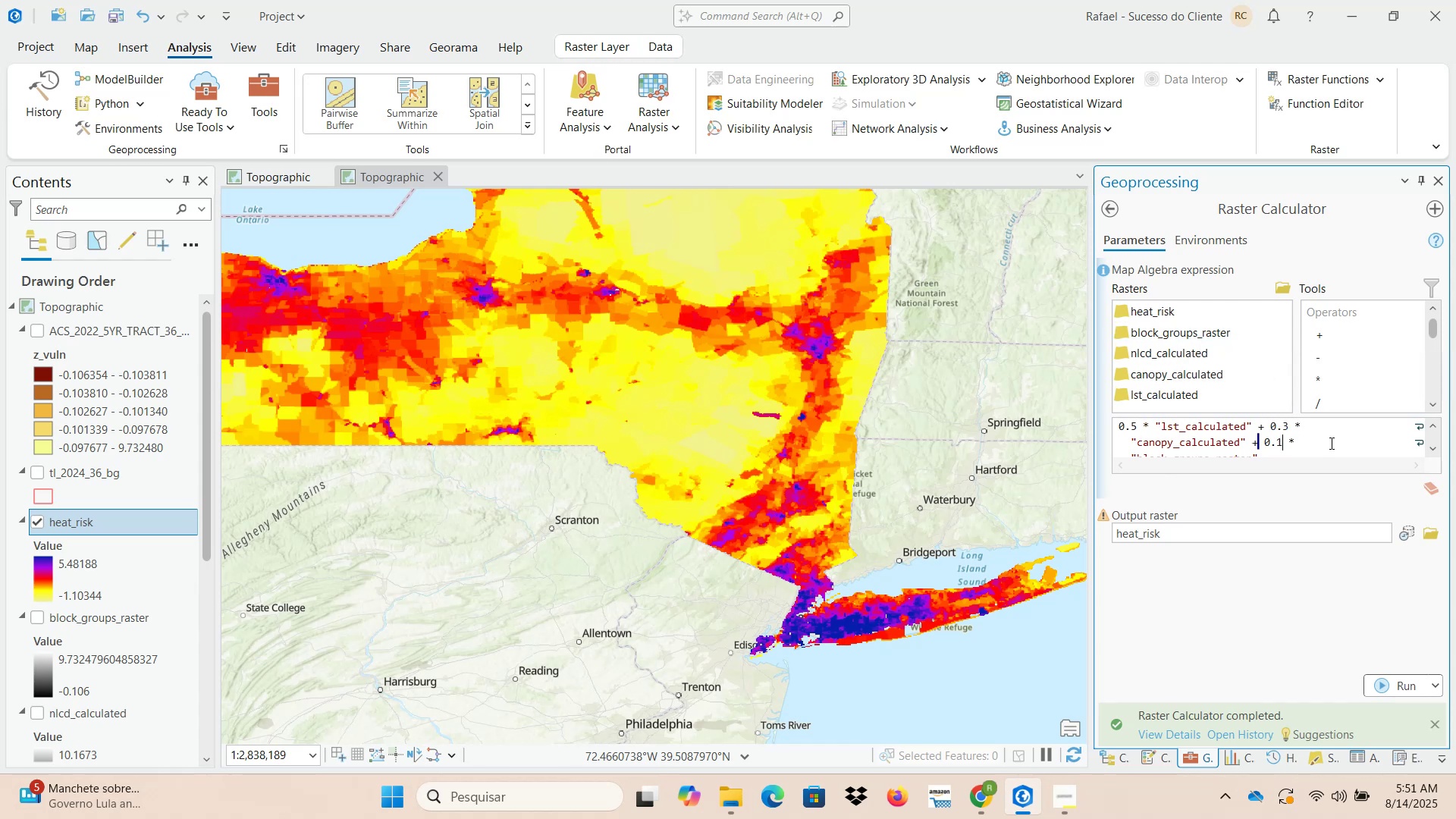 
scroll: coordinate [1332, 444], scroll_direction: down, amount: 1.0
 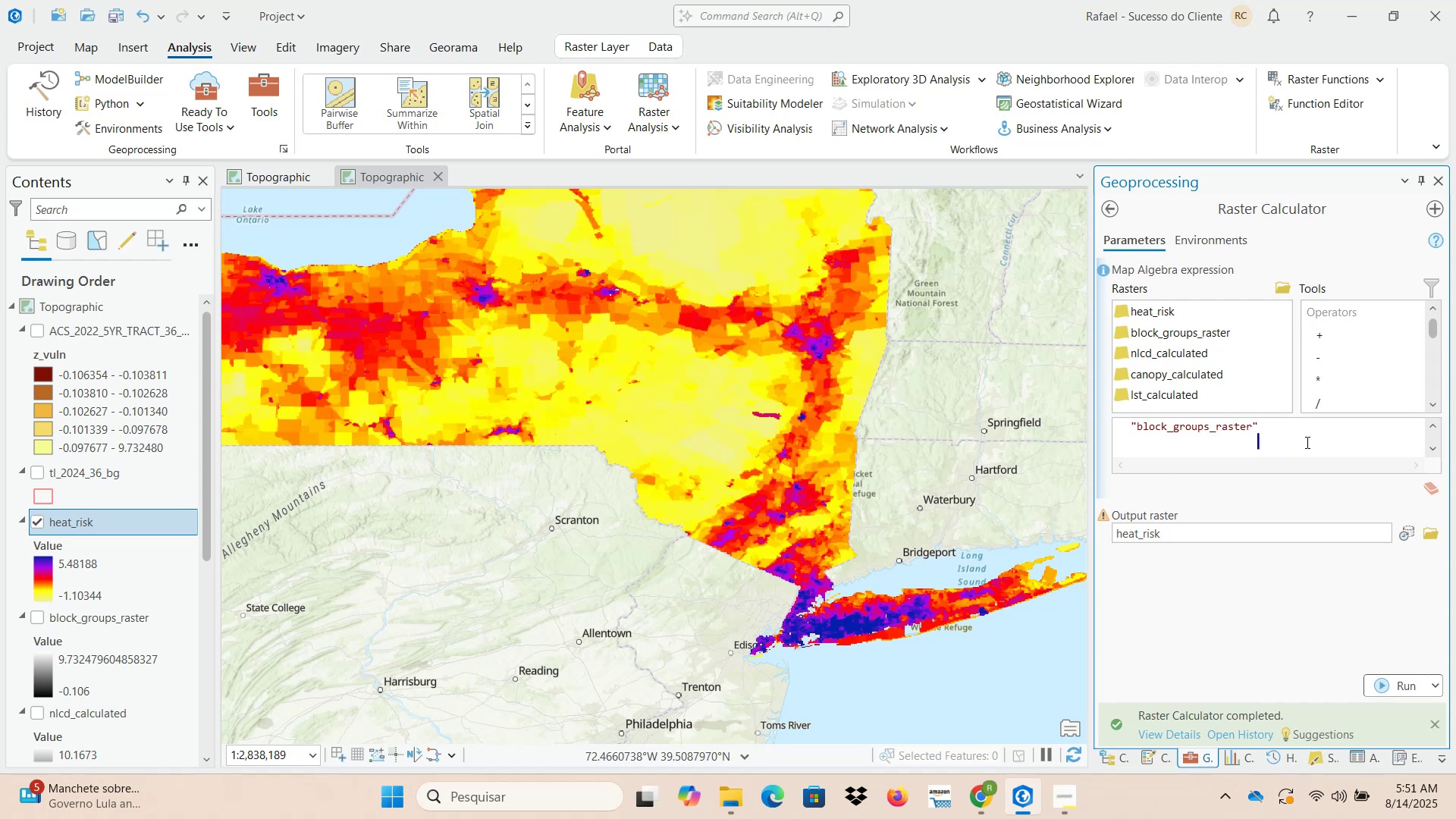 
left_click([1301, 434])
 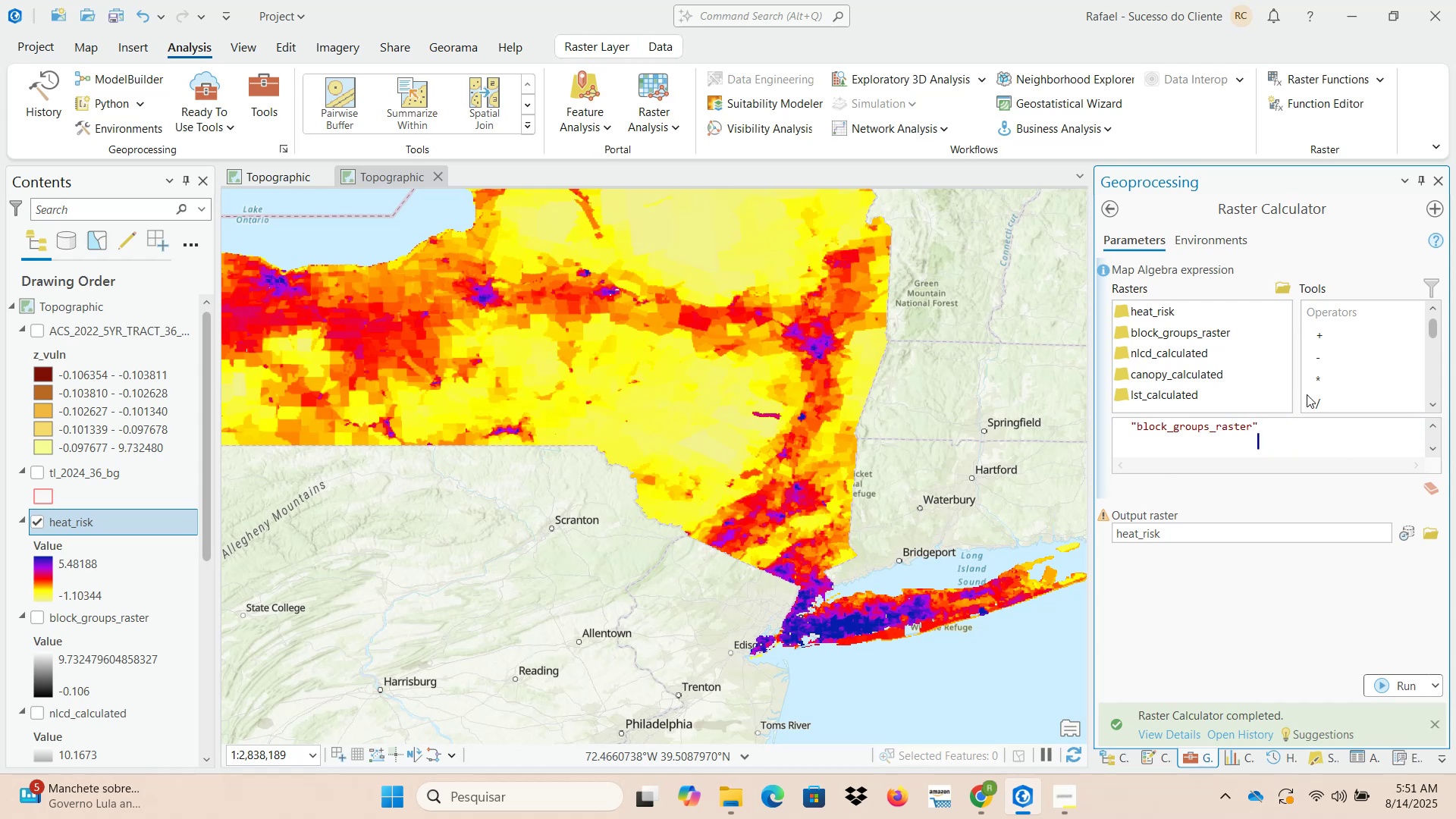 
key(Space)
 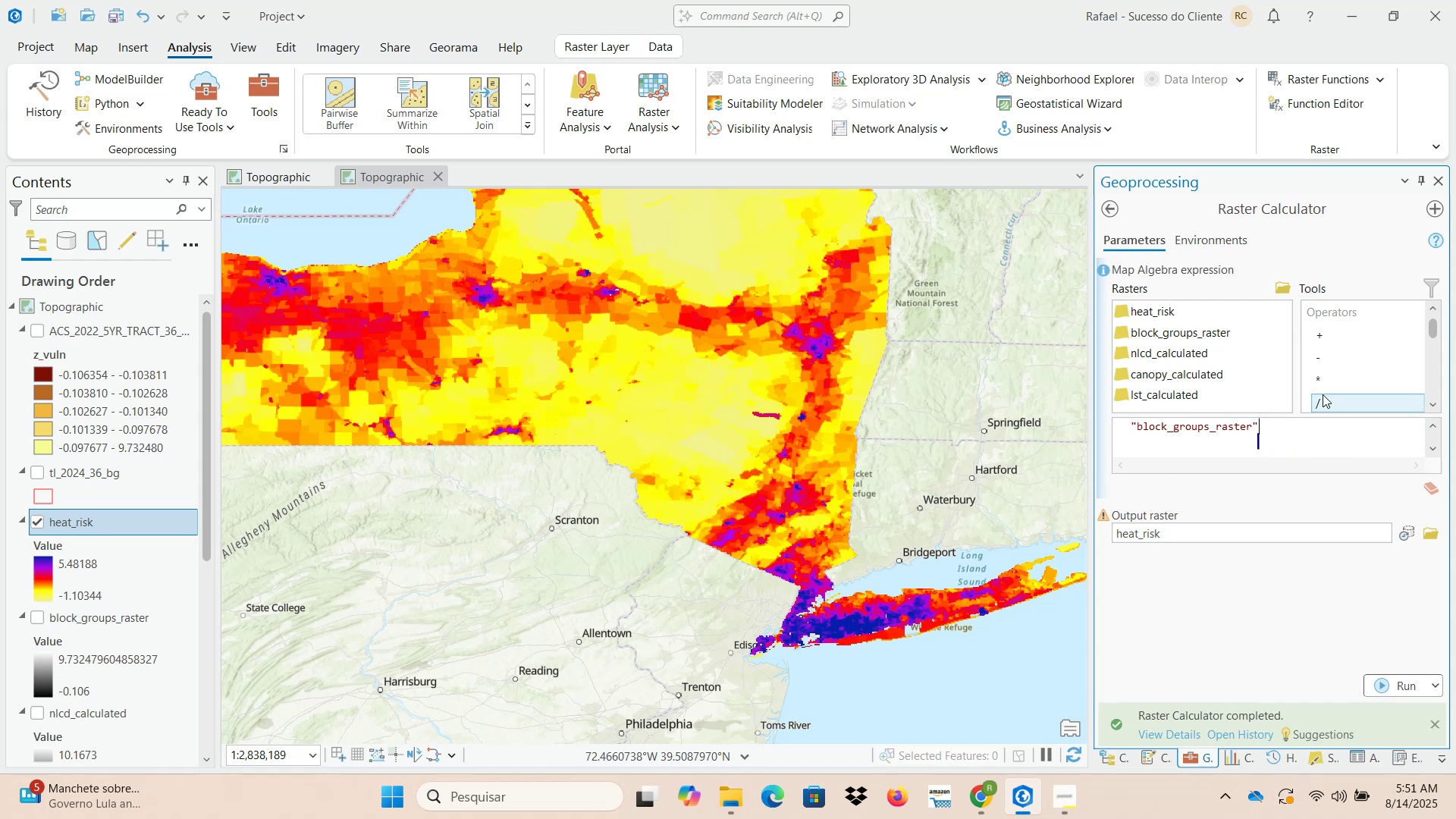 
key(NumpadAdd)
 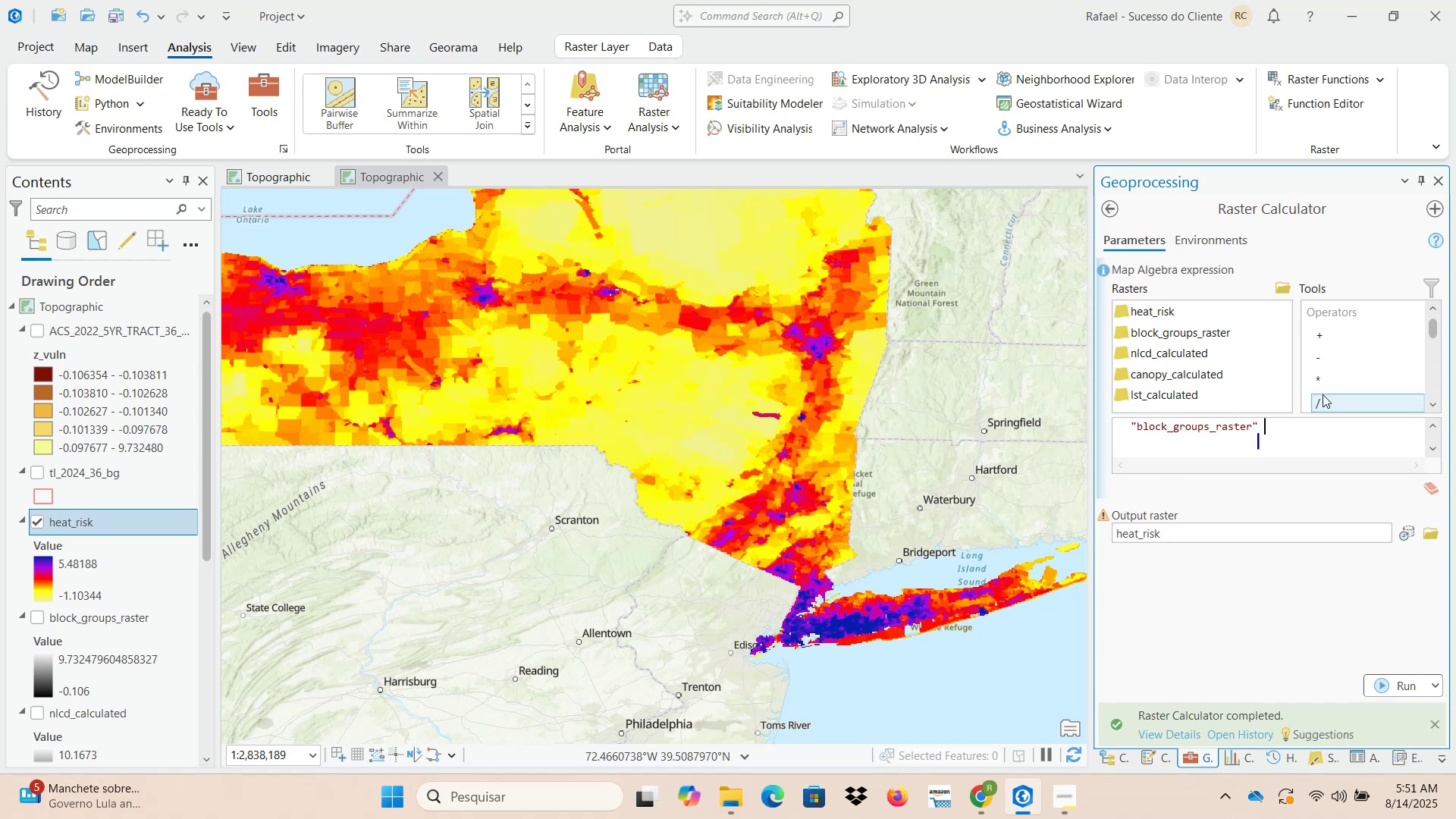 
key(Space)
 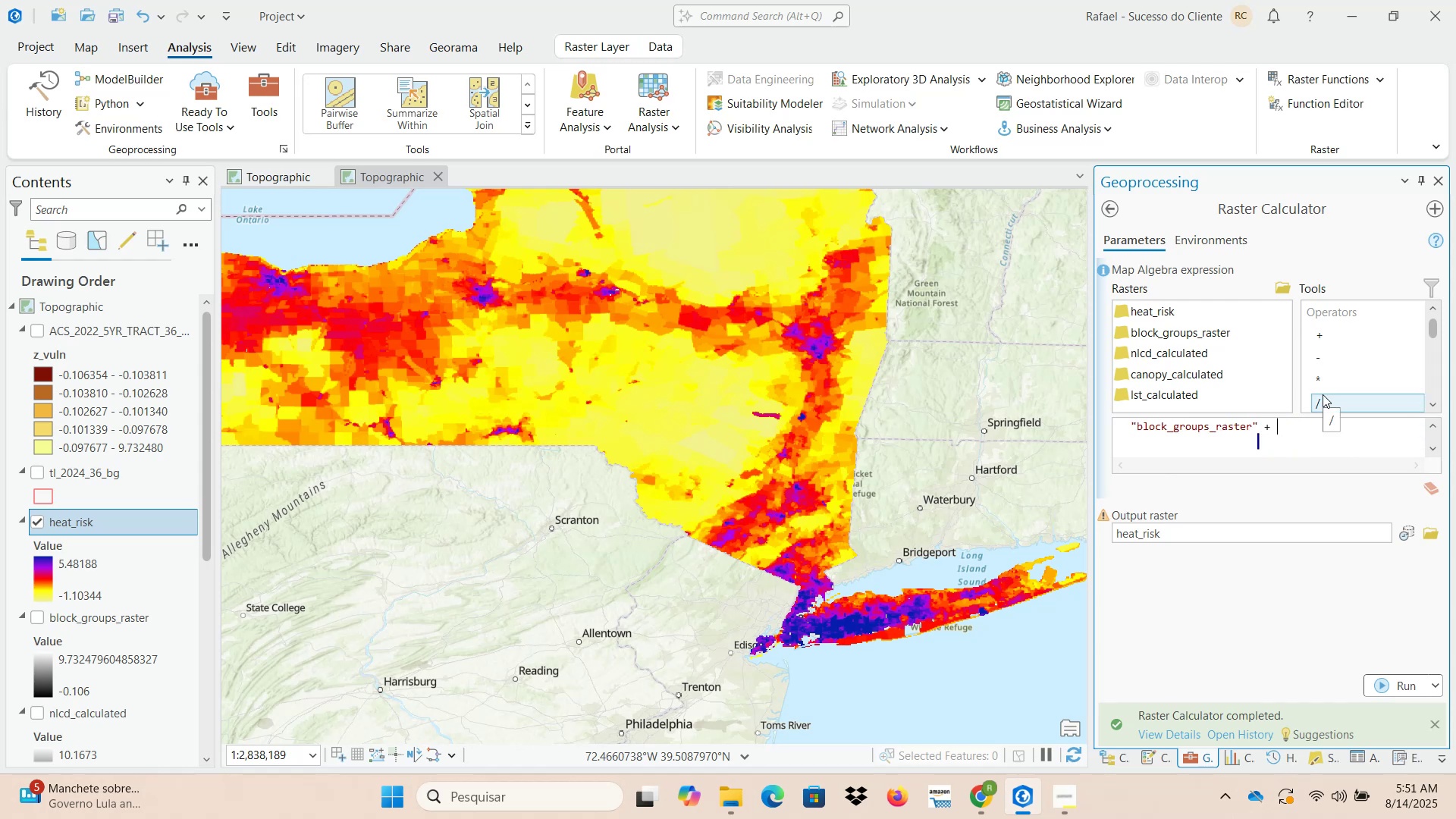 
key(0)
 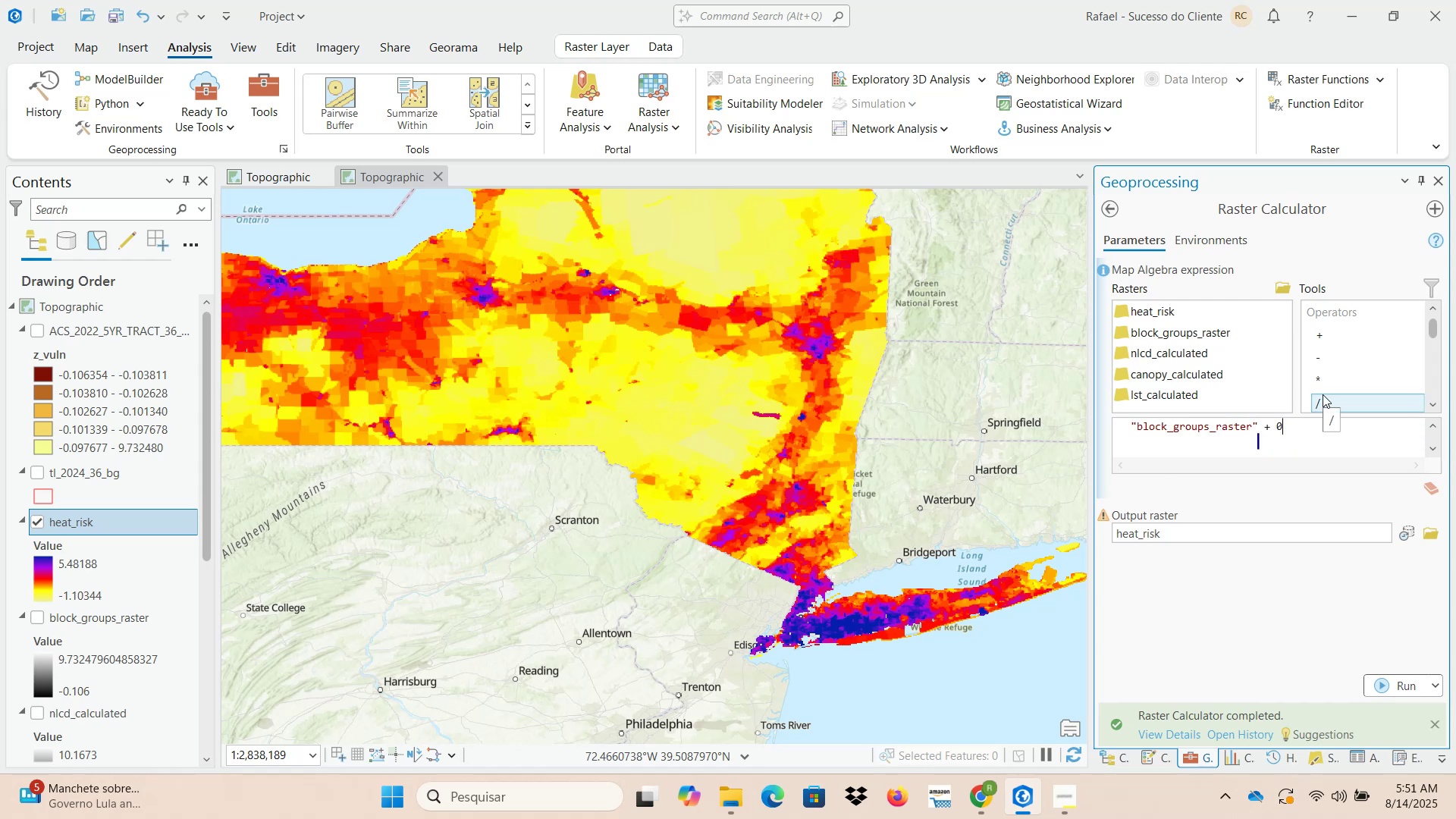 
key(Period)
 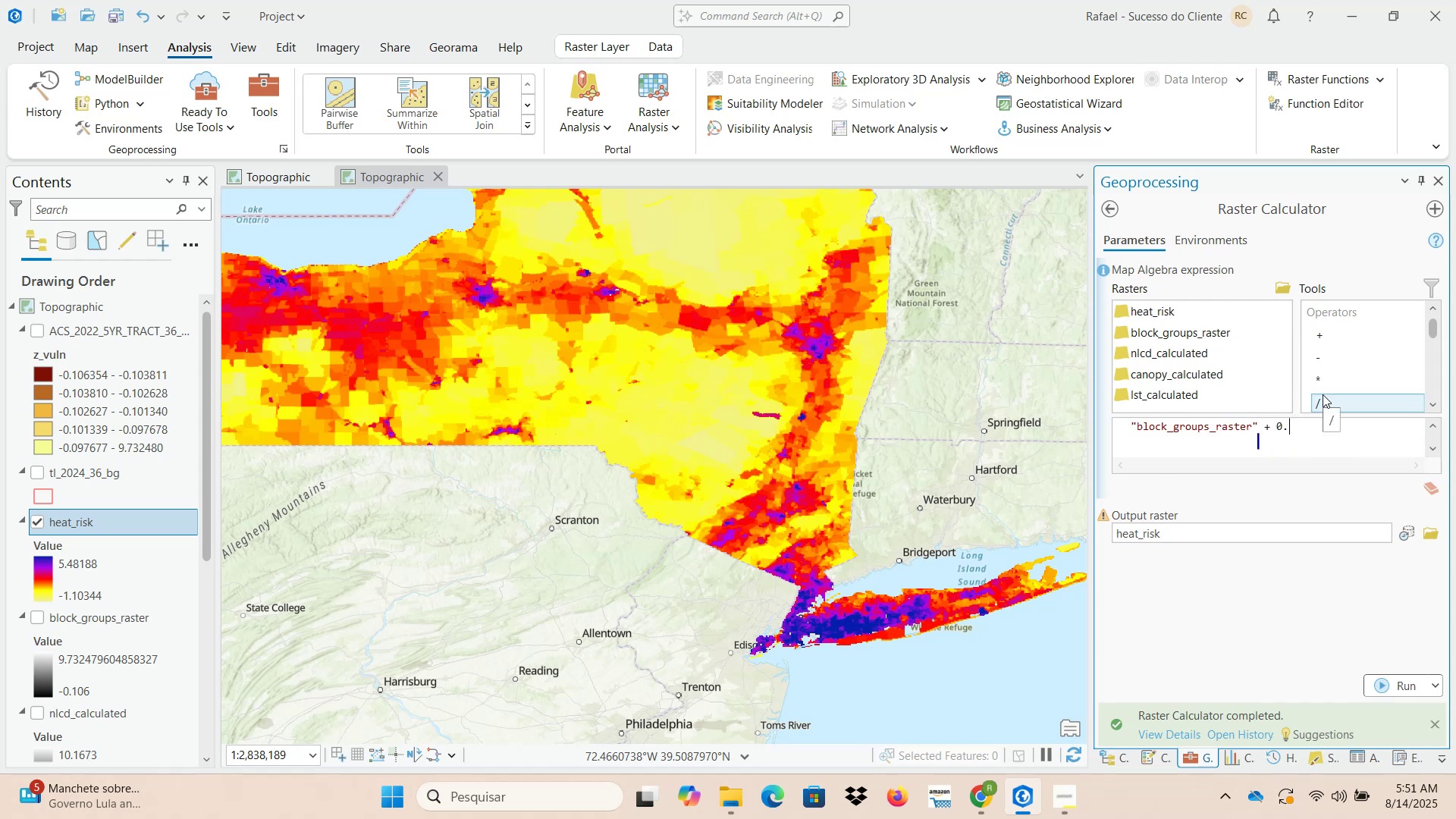 
key(1)
 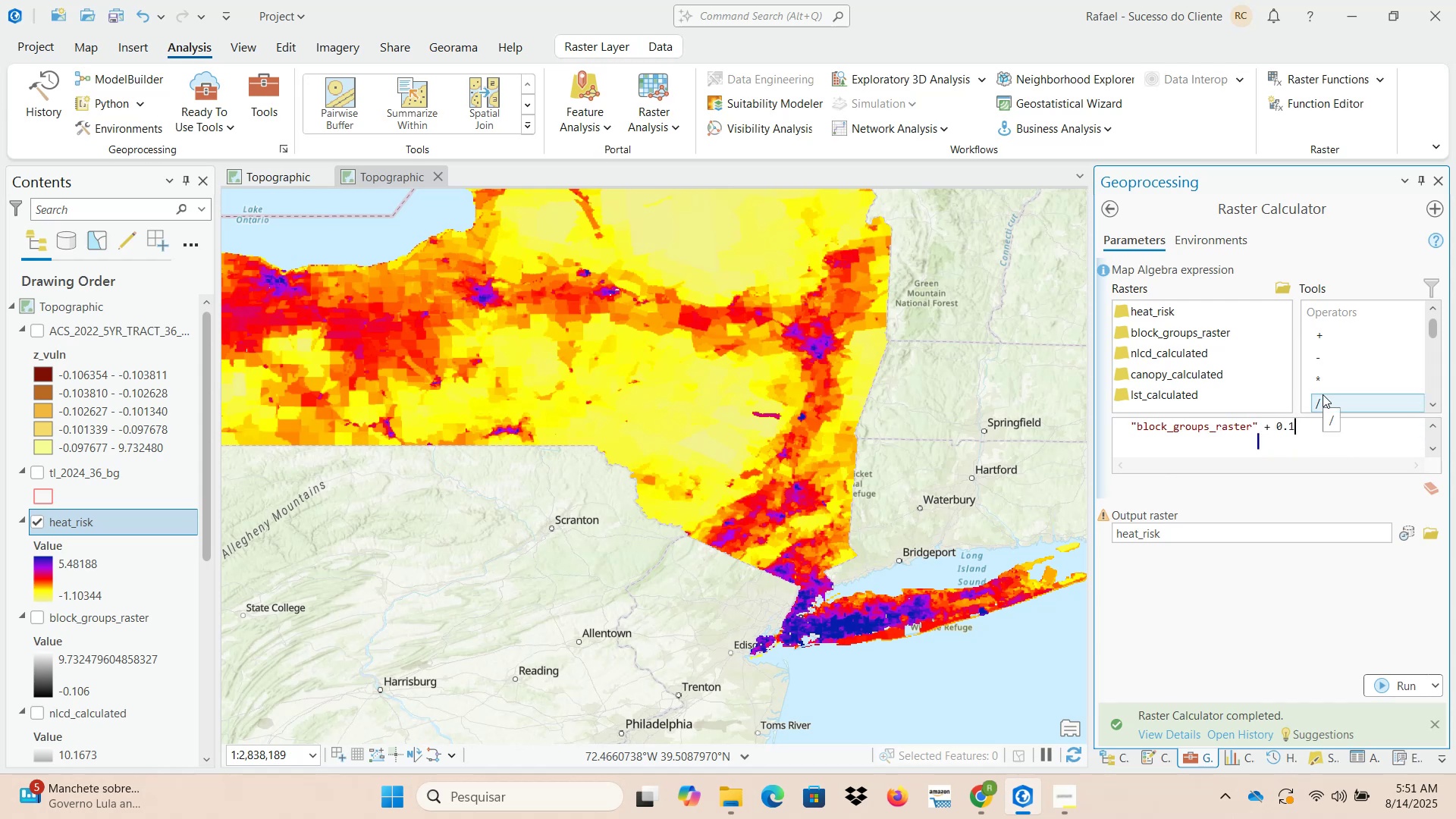 
key(Space)
 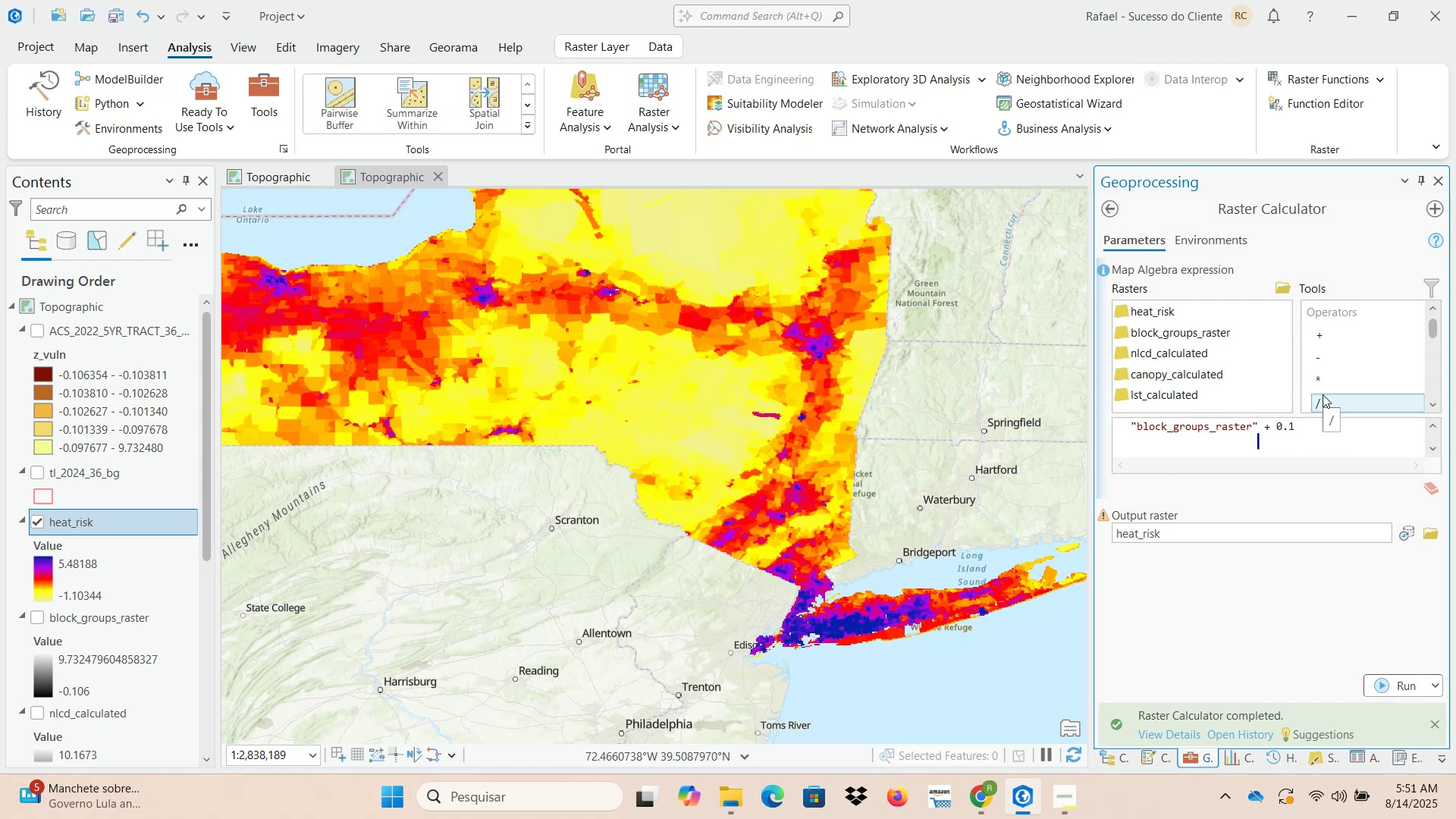 
key(NumpadMultiply)
 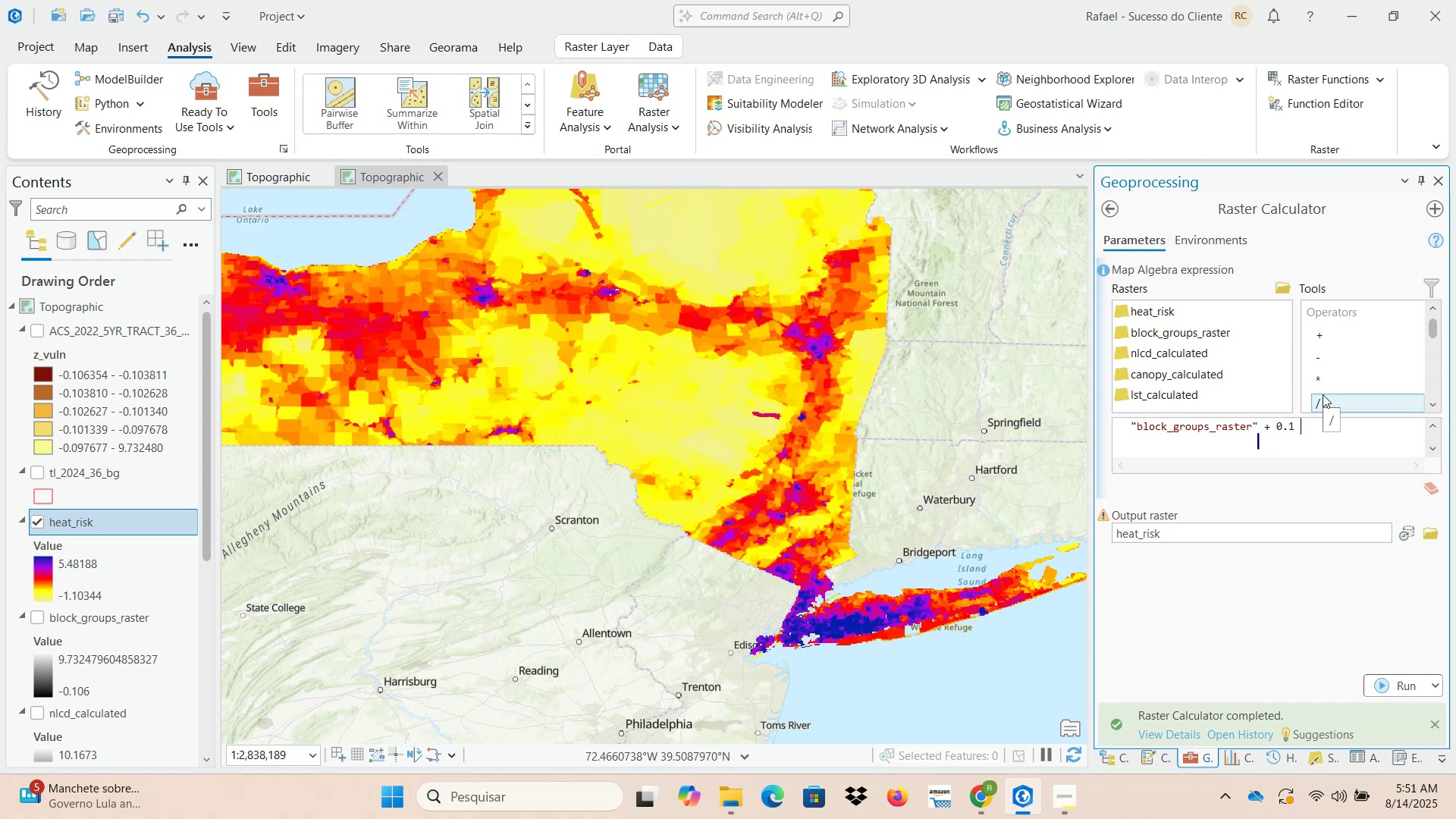 
key(Space)
 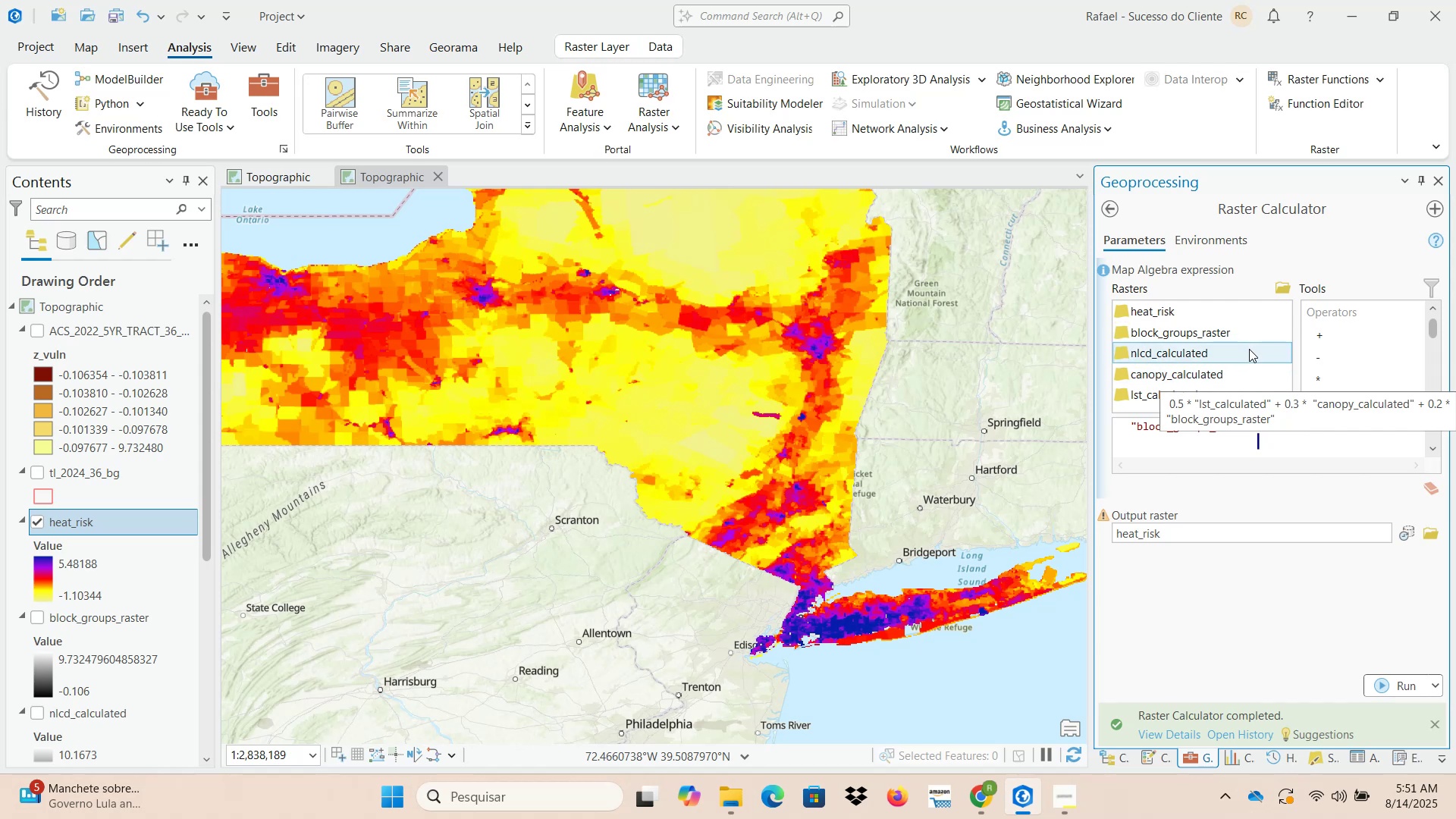 
wait(10.07)
 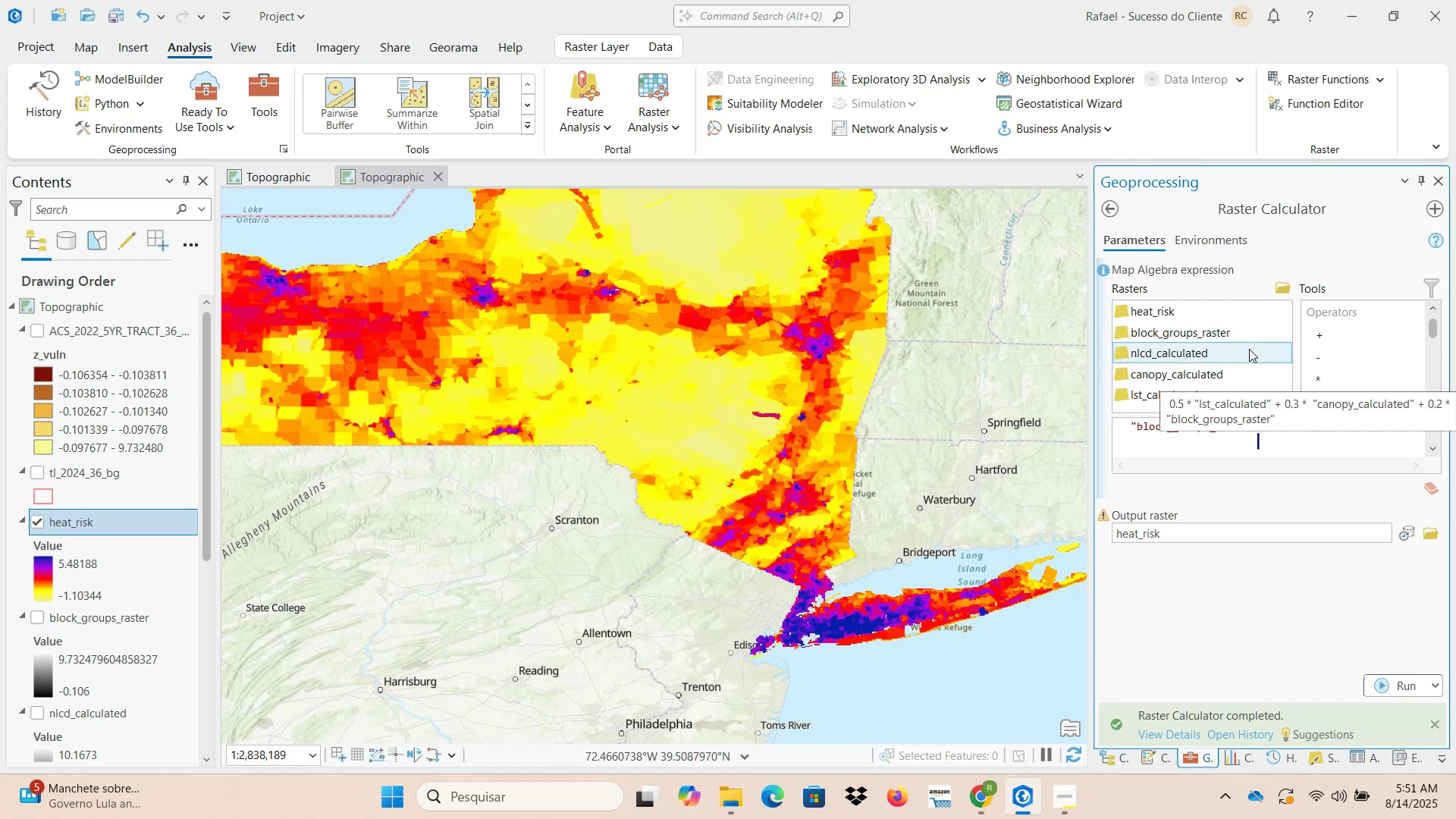 
double_click([1255, 353])
 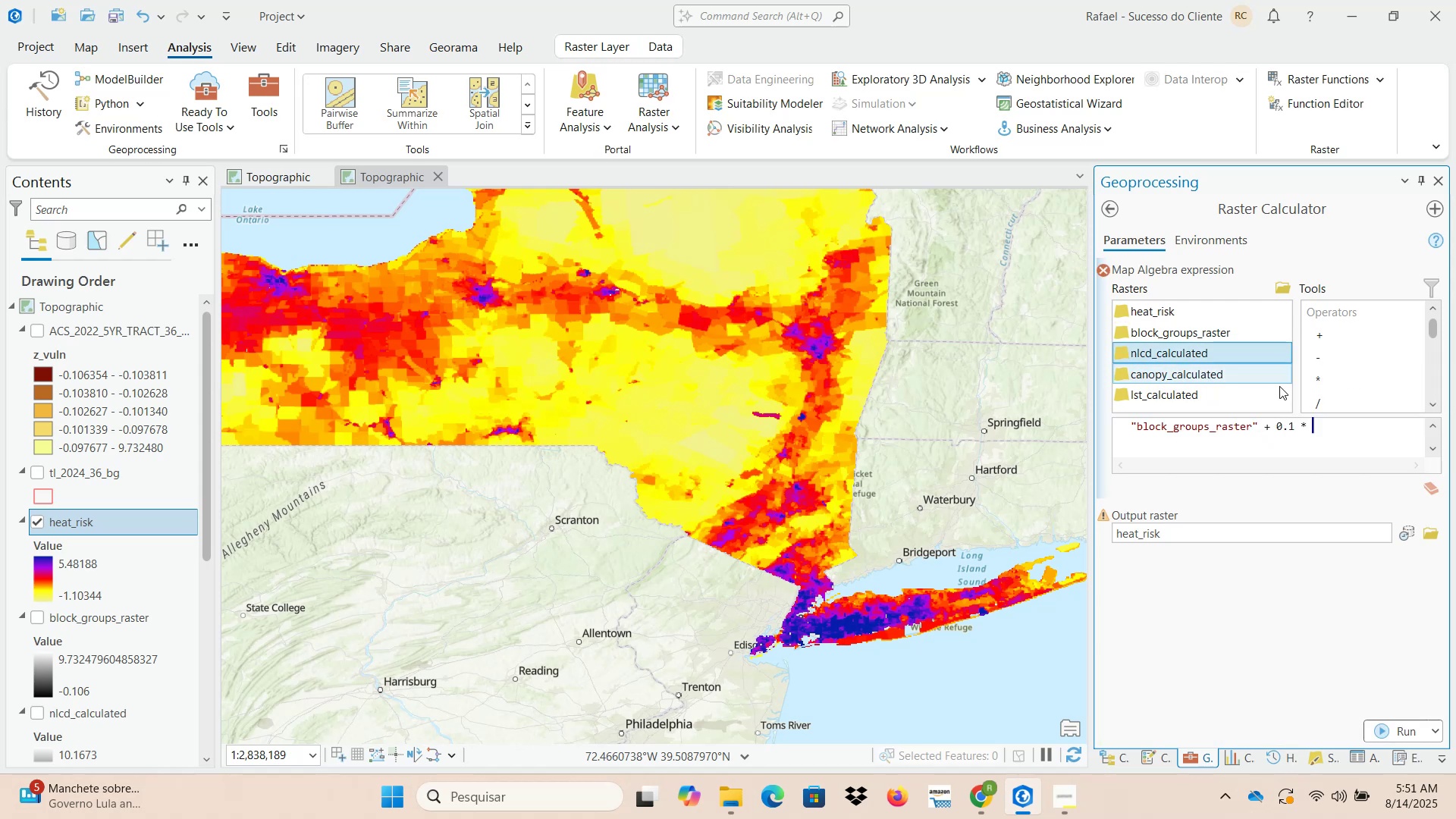 
left_click([1324, 434])
 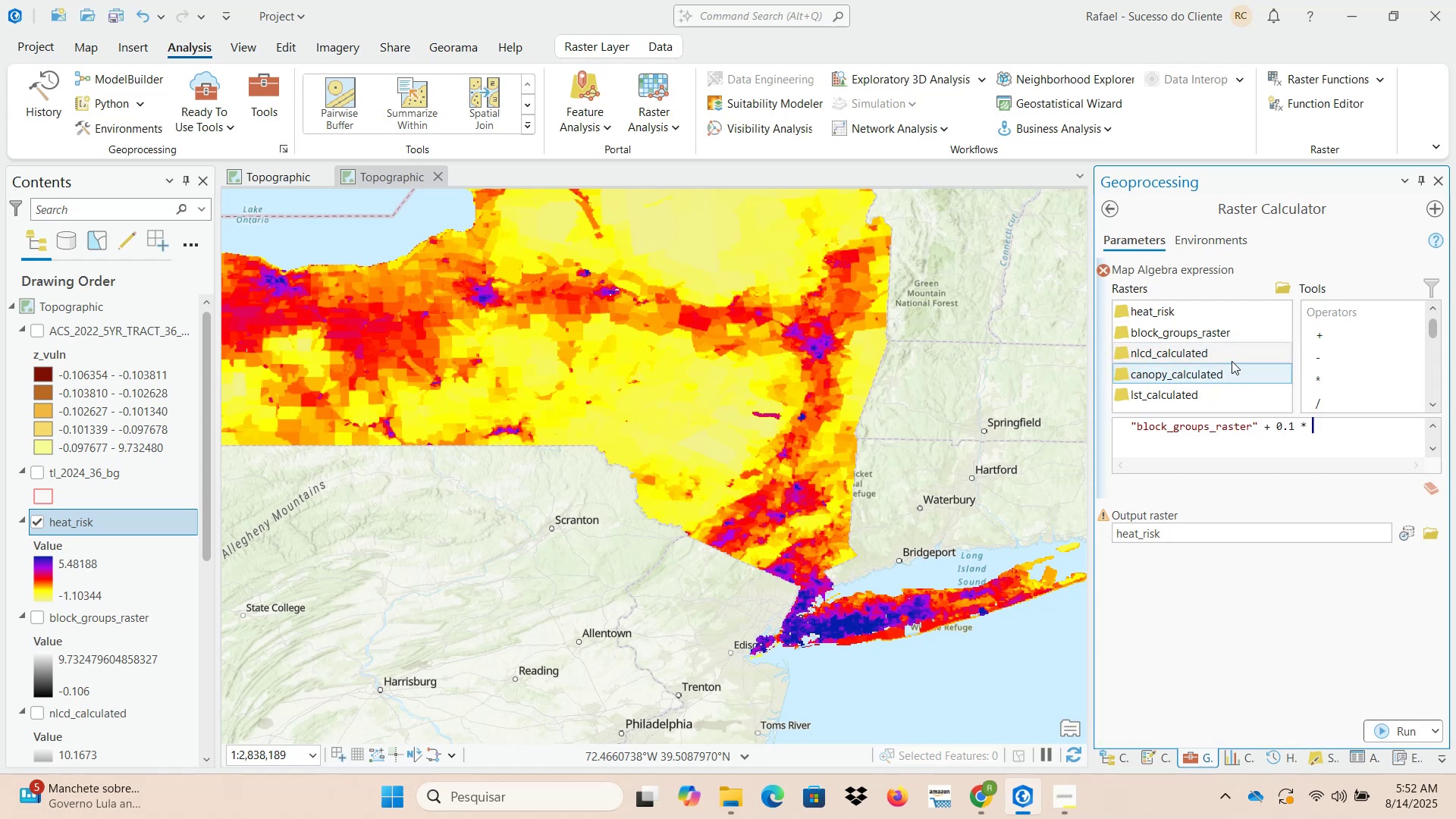 
double_click([1225, 355])
 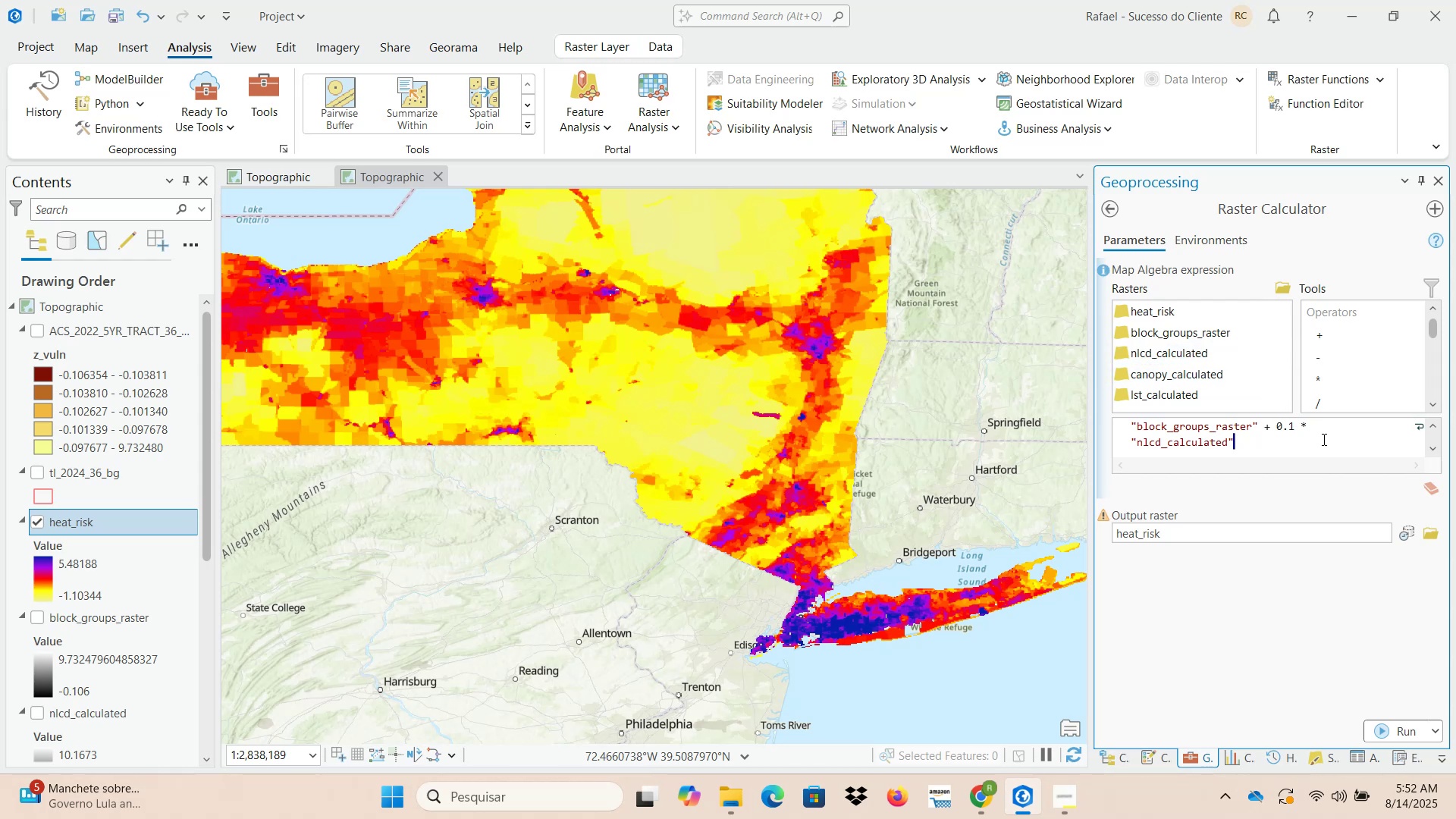 
left_click([1215, 536])
 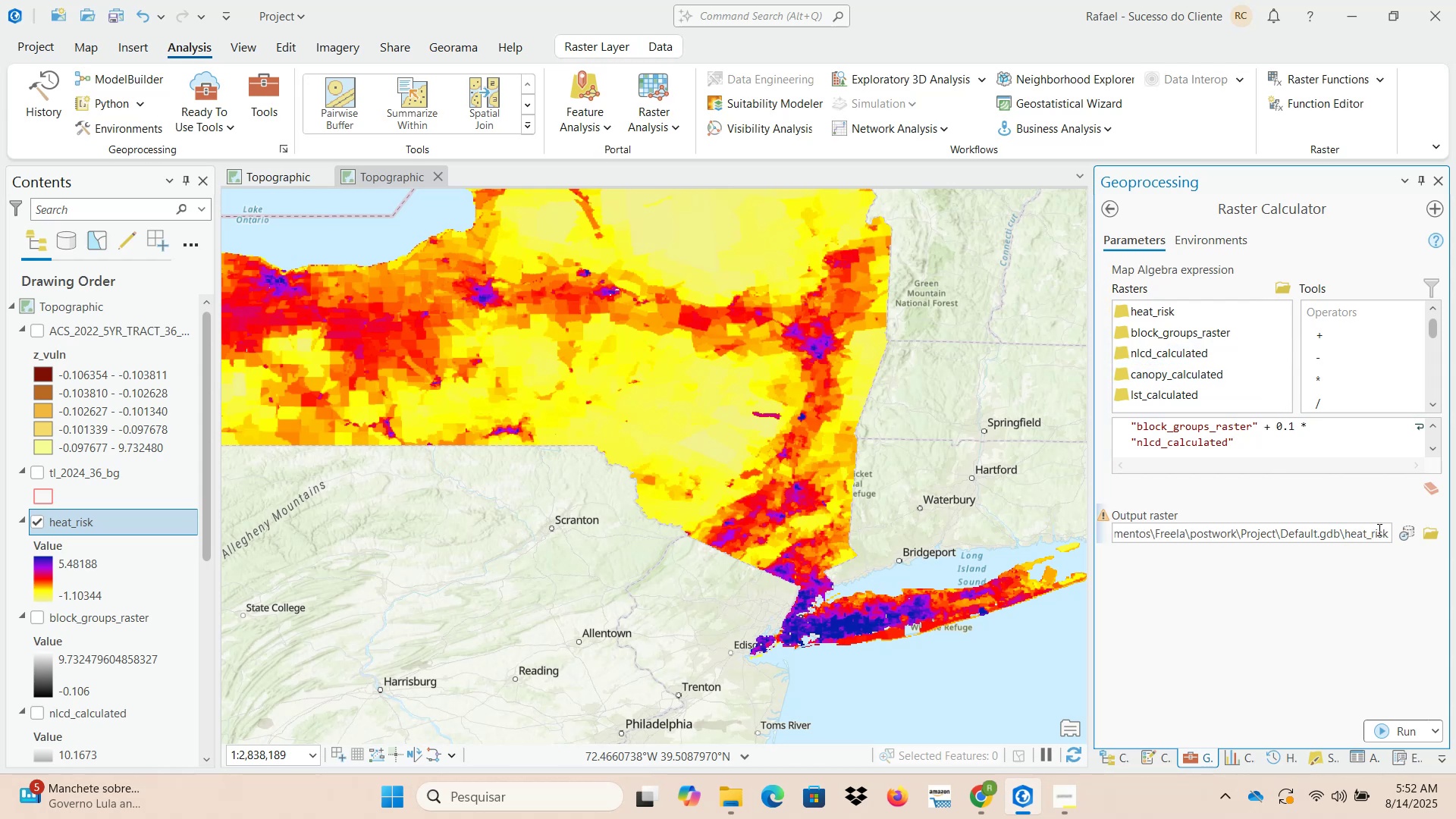 
type(_with_)
 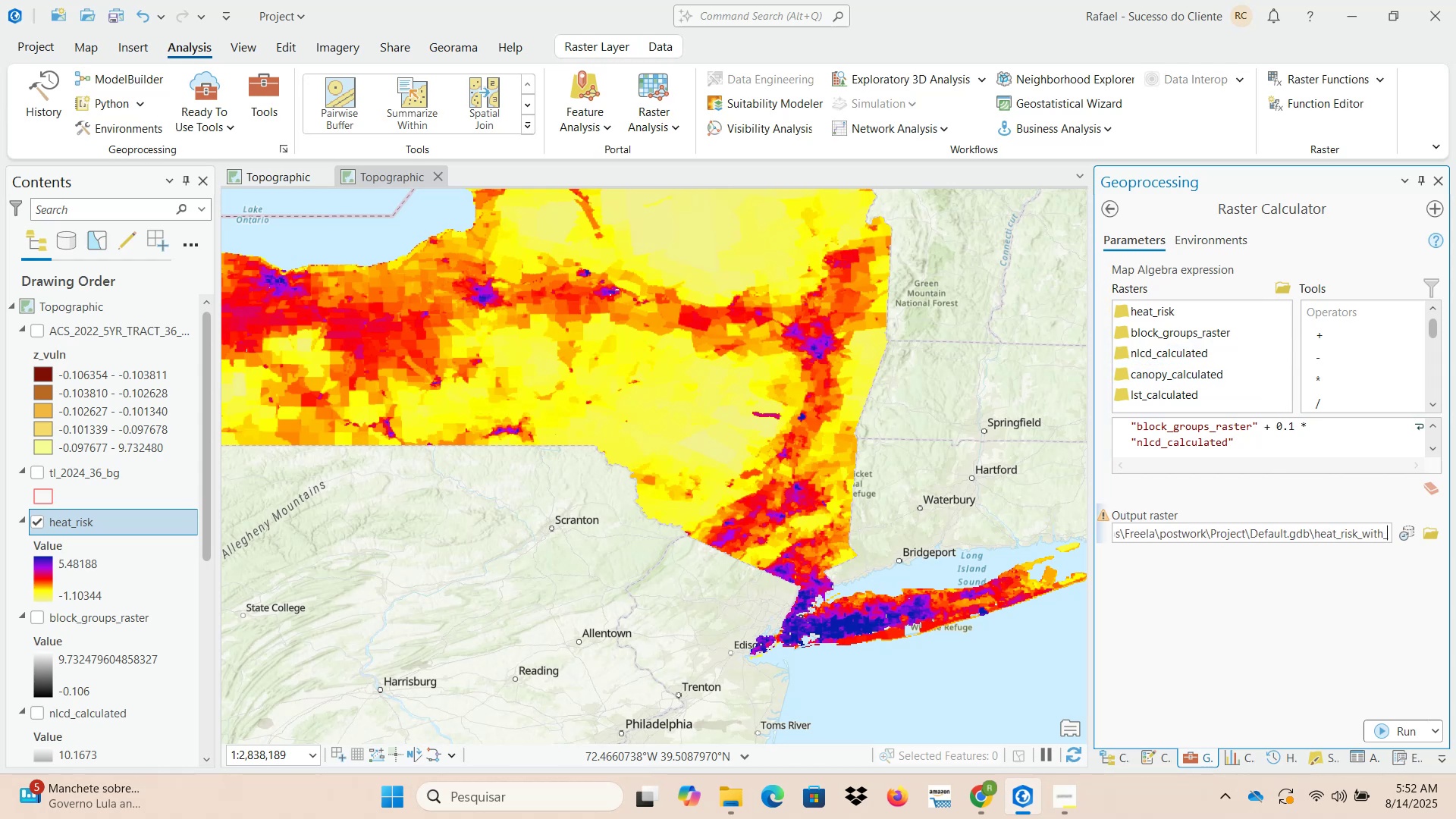 
type(nlcd)
 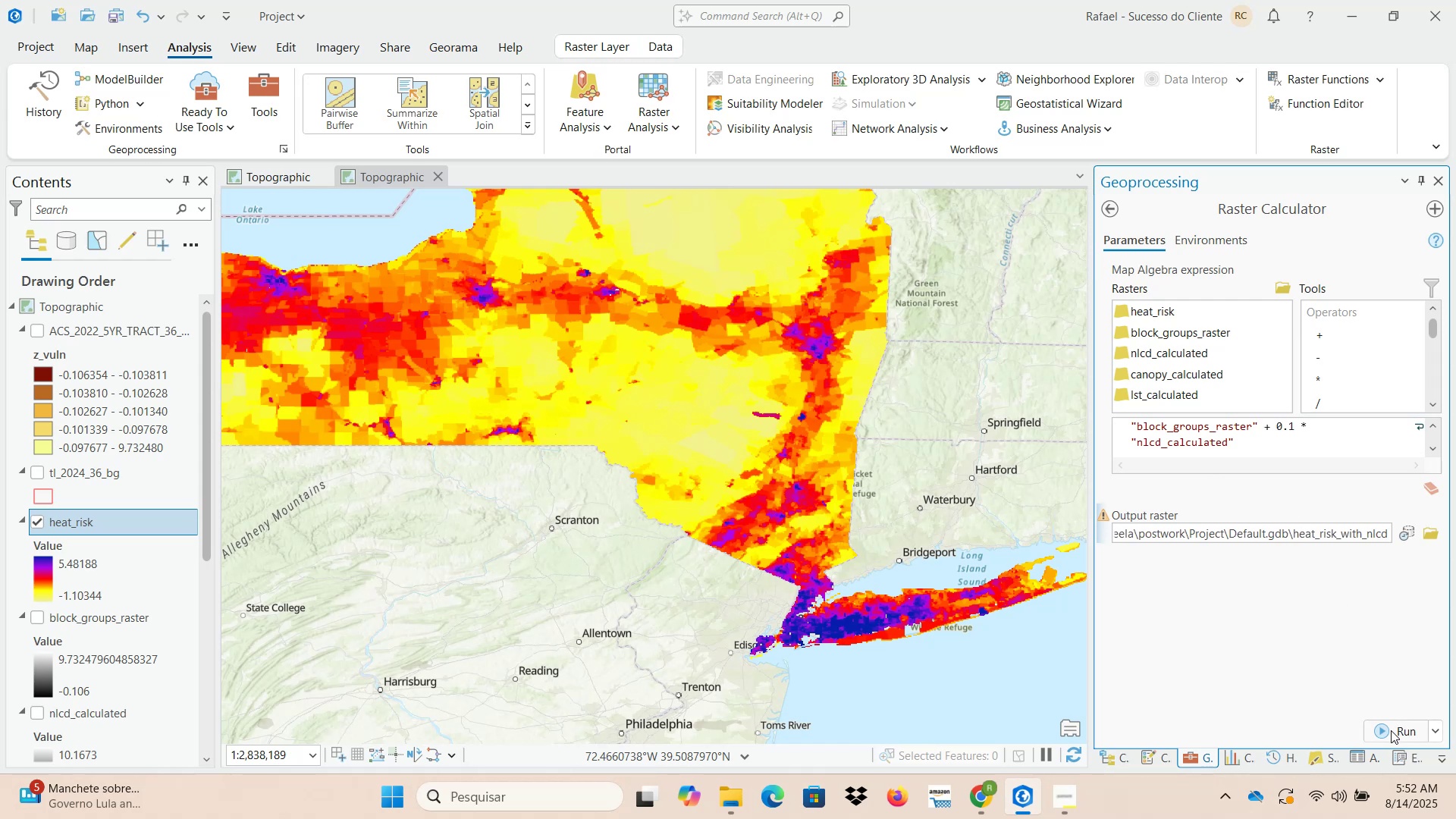 
left_click([1391, 730])
 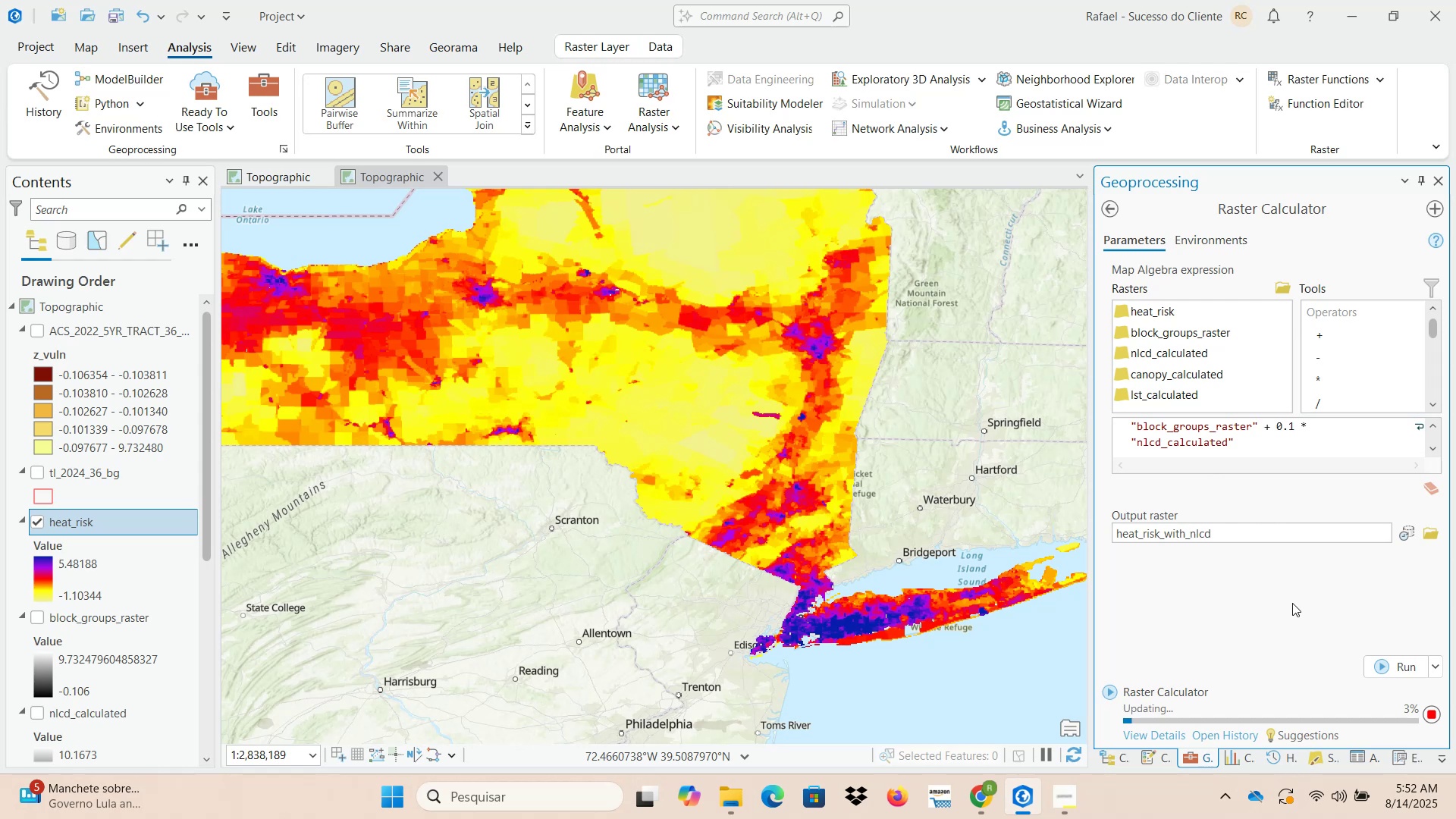 
wait(35.16)
 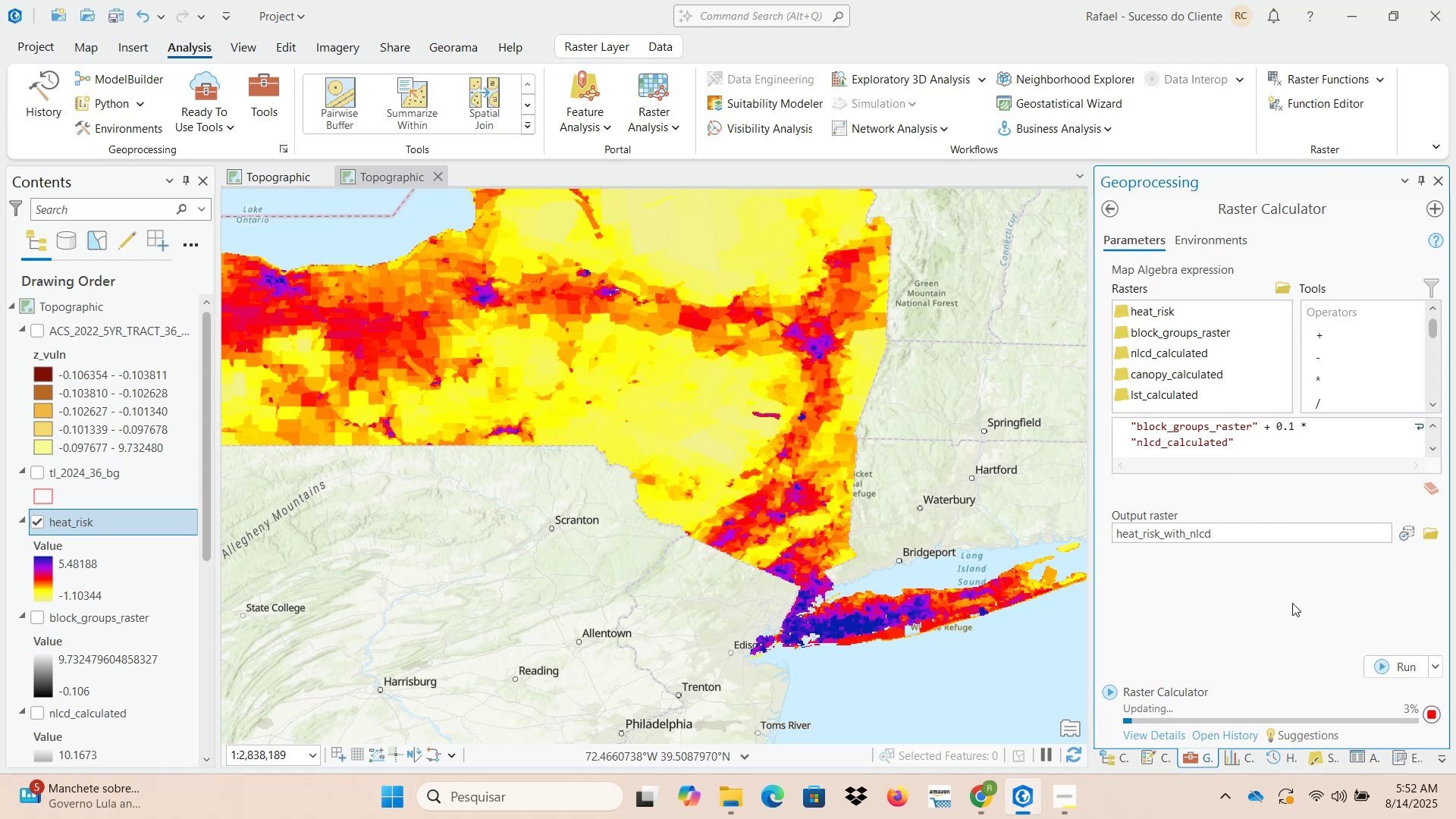 
right_click([123, 520])
 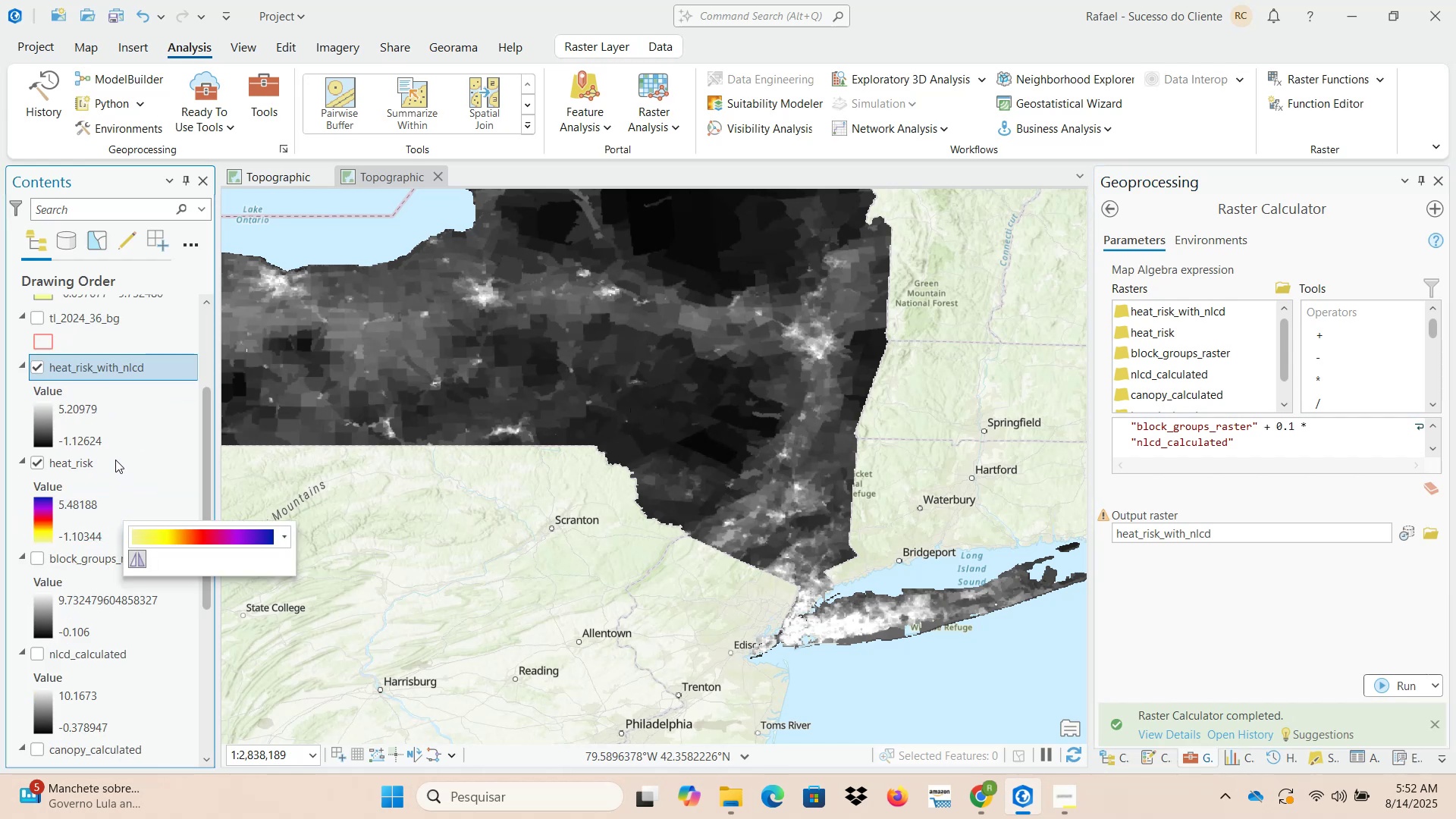 
right_click([115, 364])
 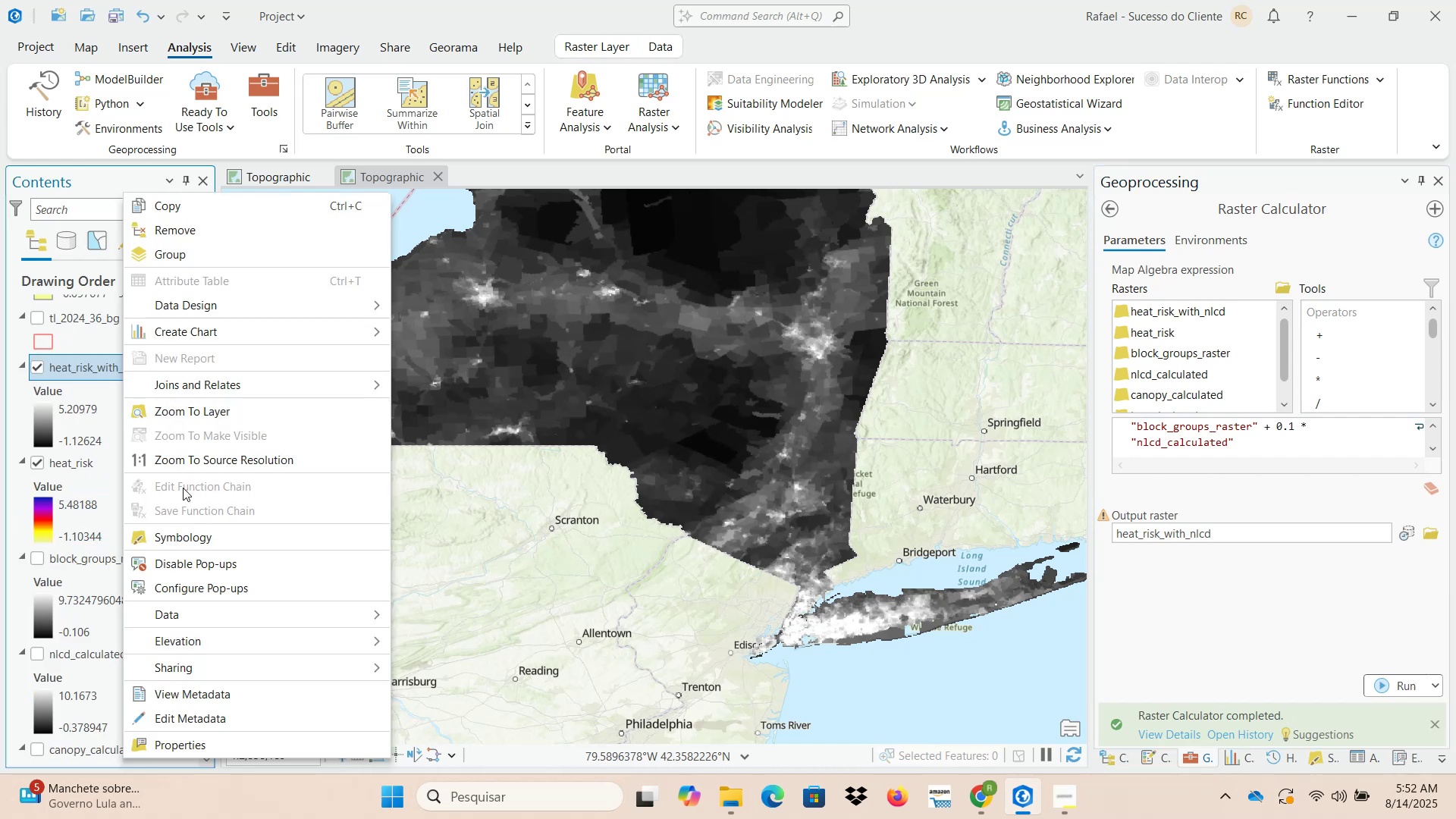 
left_click([185, 538])
 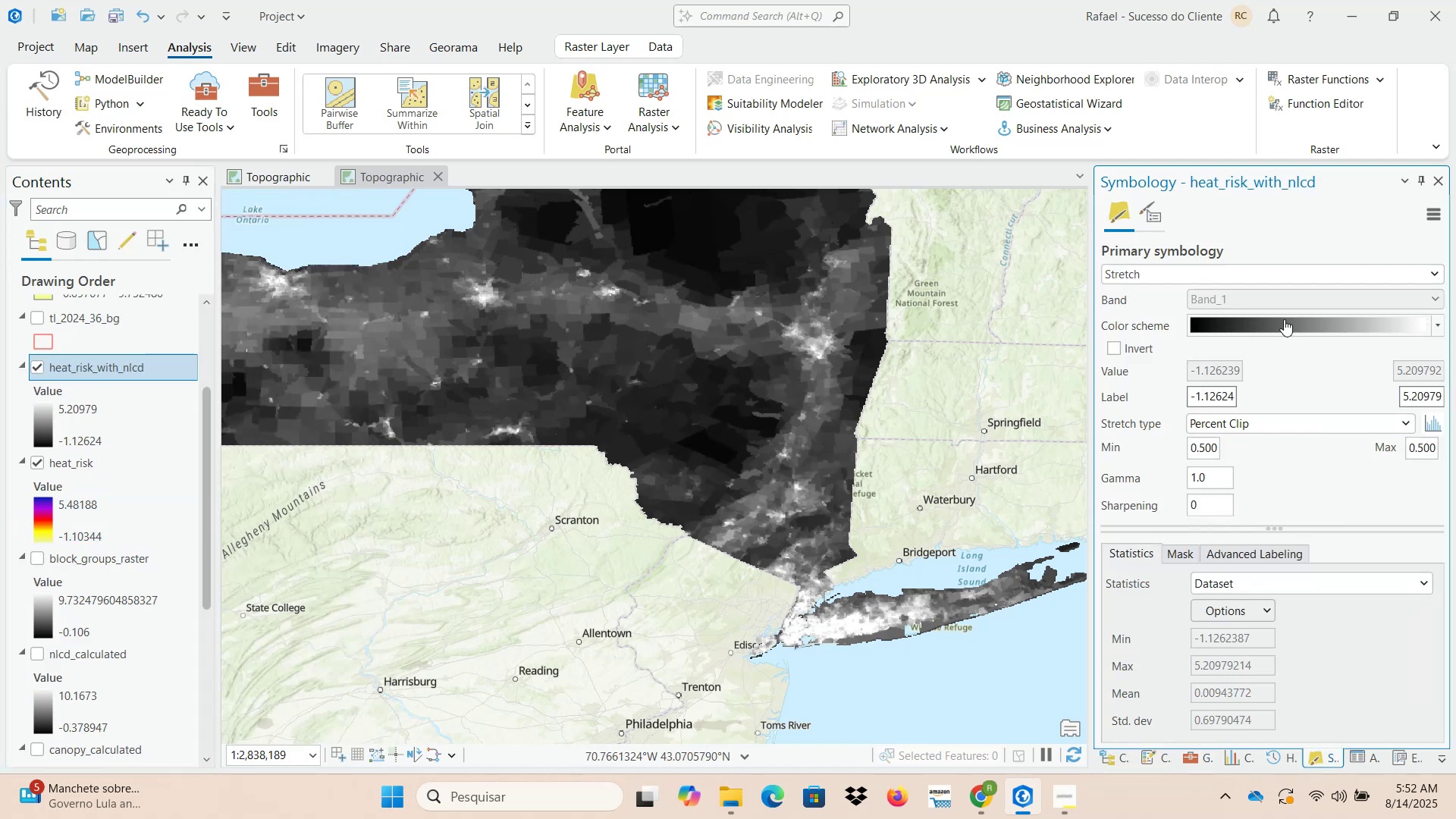 
left_click([1284, 319])
 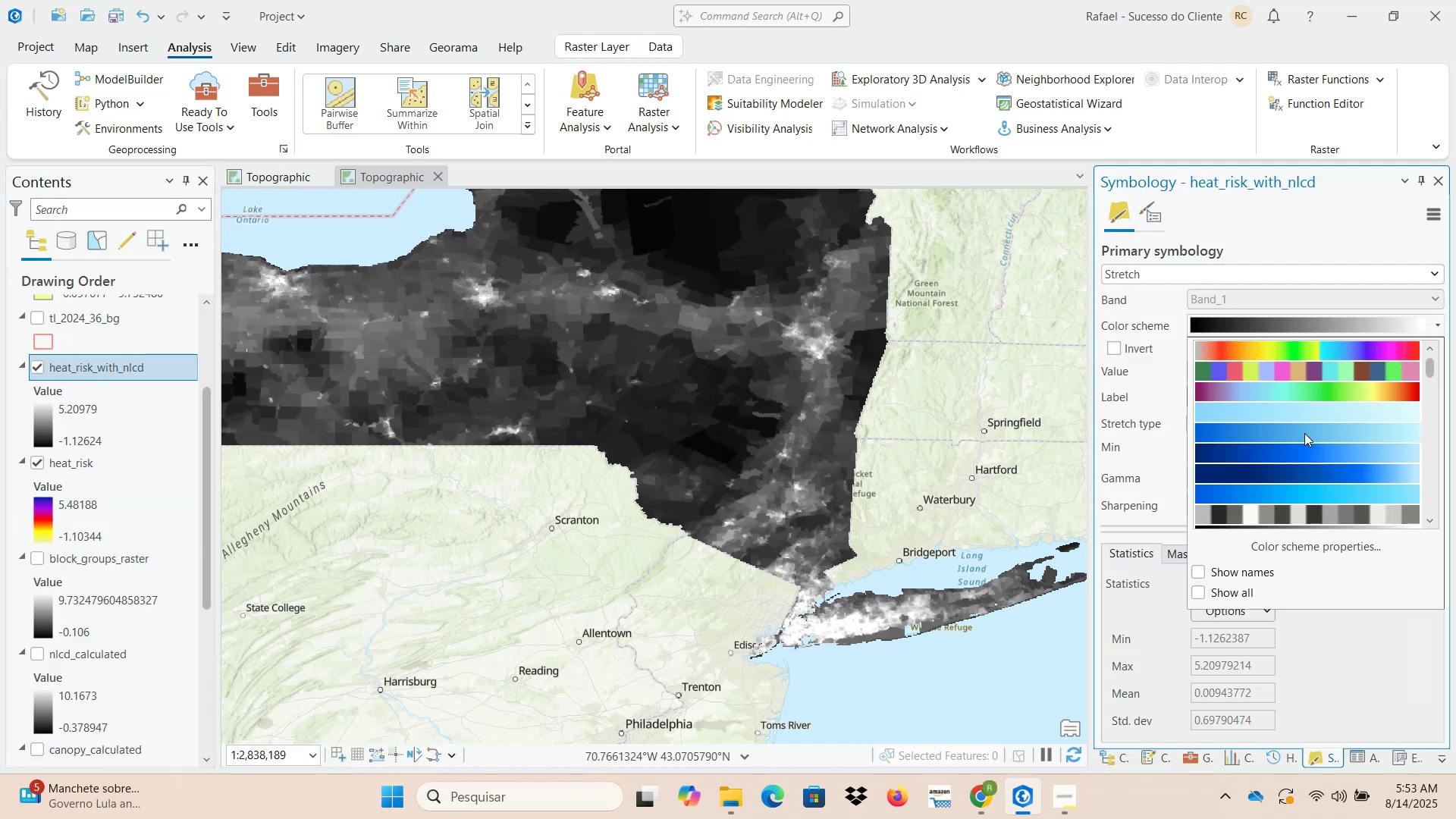 
scroll: coordinate [1310, 439], scroll_direction: down, amount: 8.0
 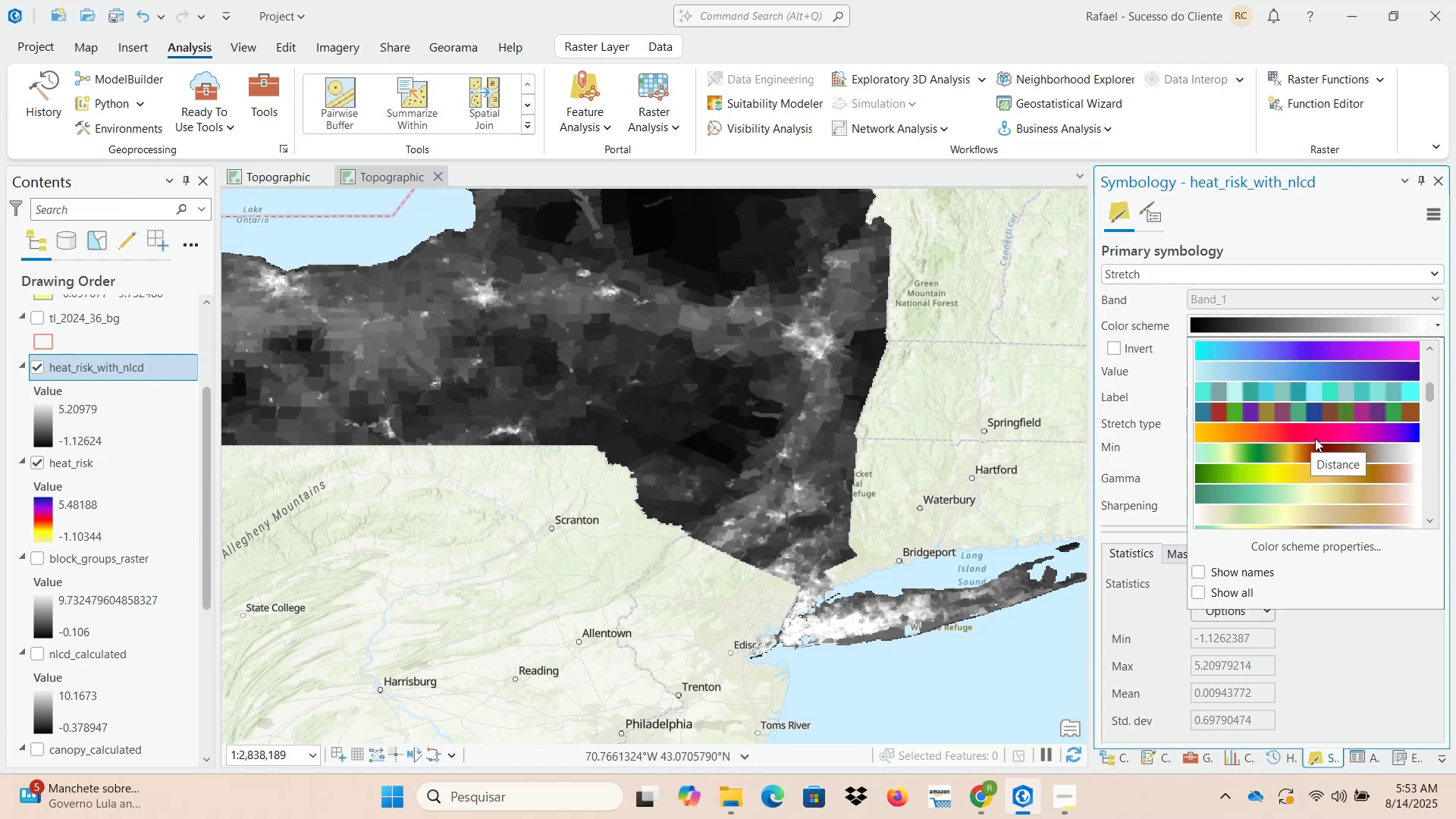 
left_click([1319, 435])
 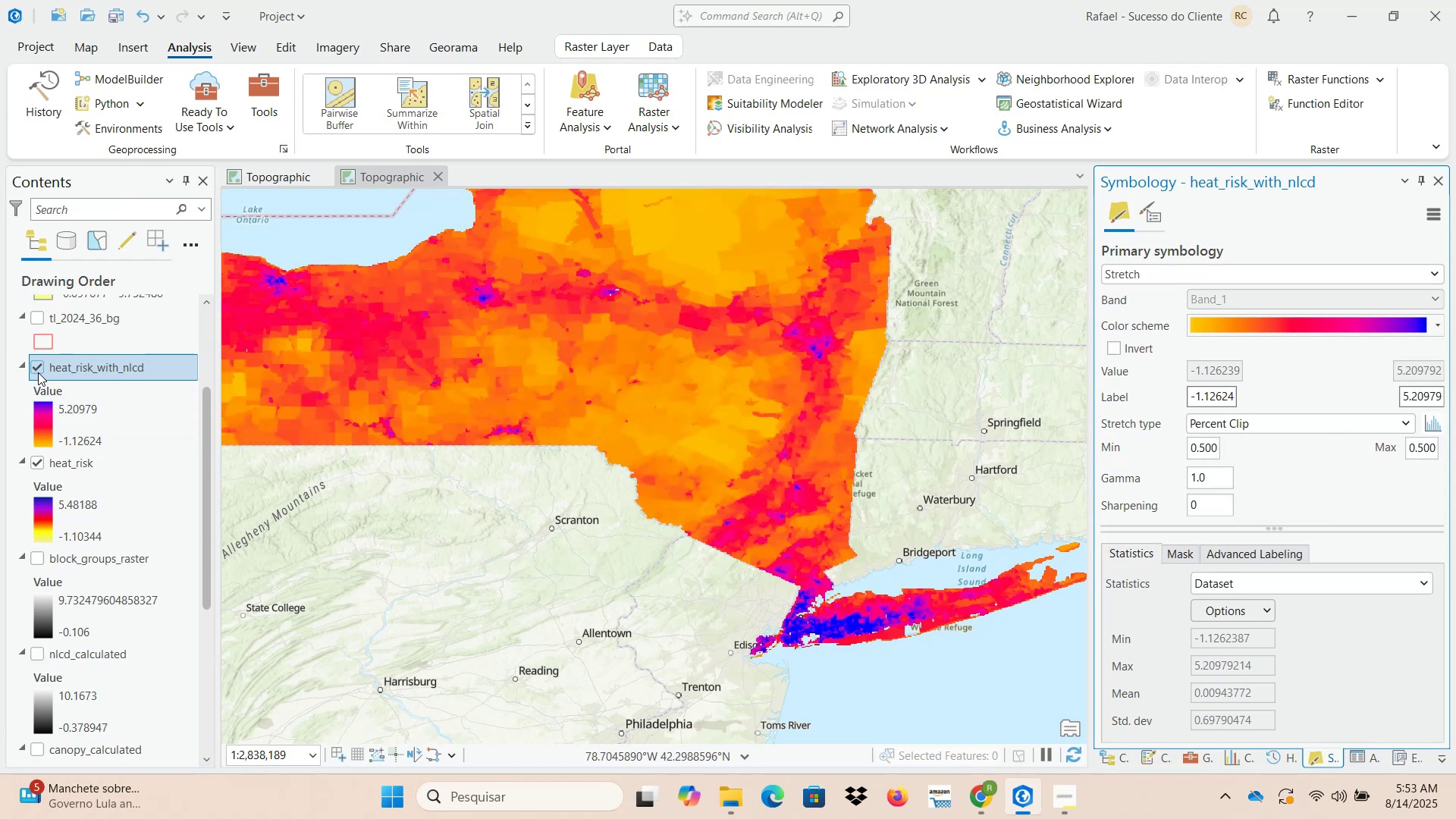 
left_click([36, 367])
 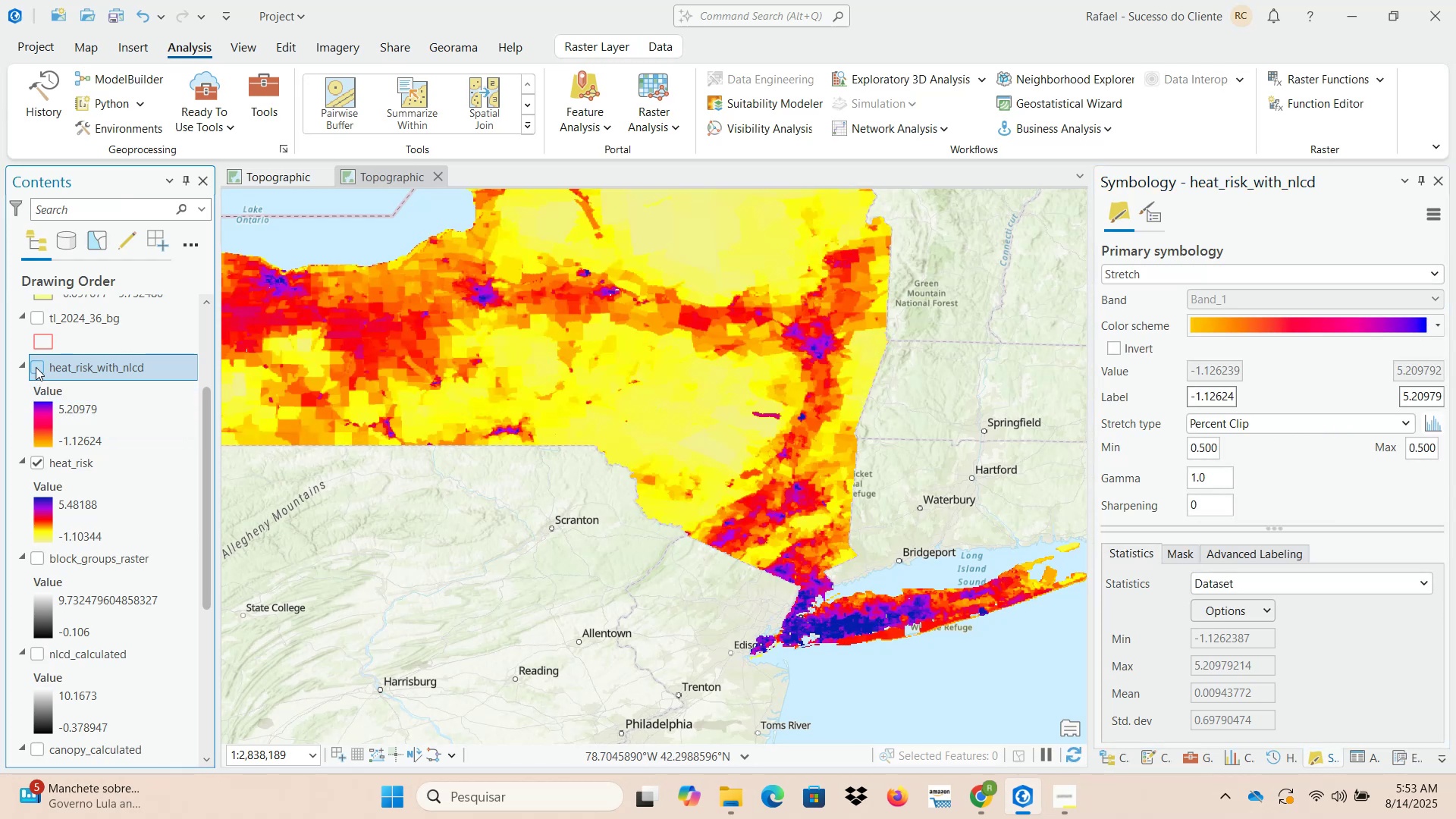 
left_click([36, 367])
 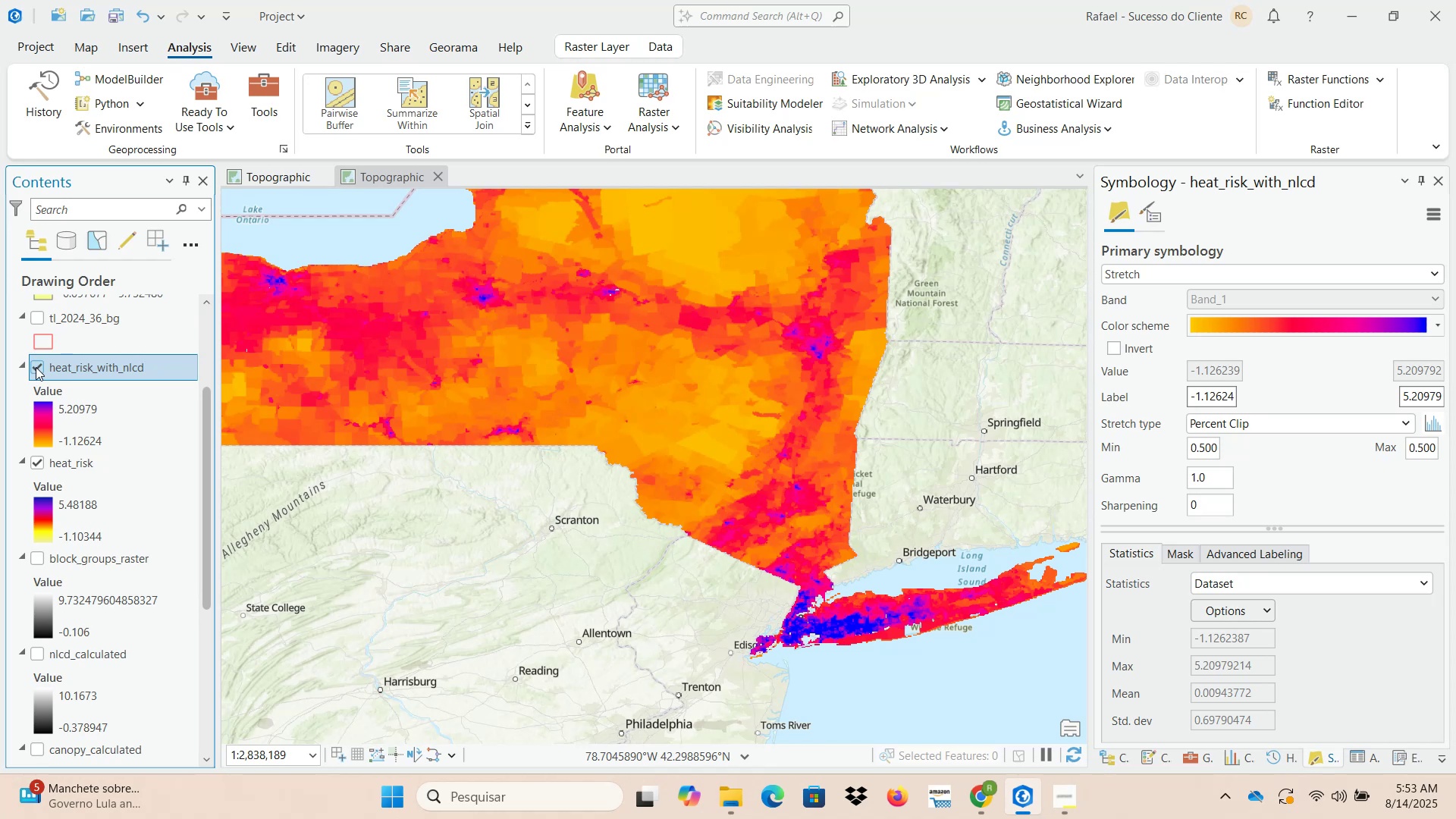 
left_click([36, 367])
 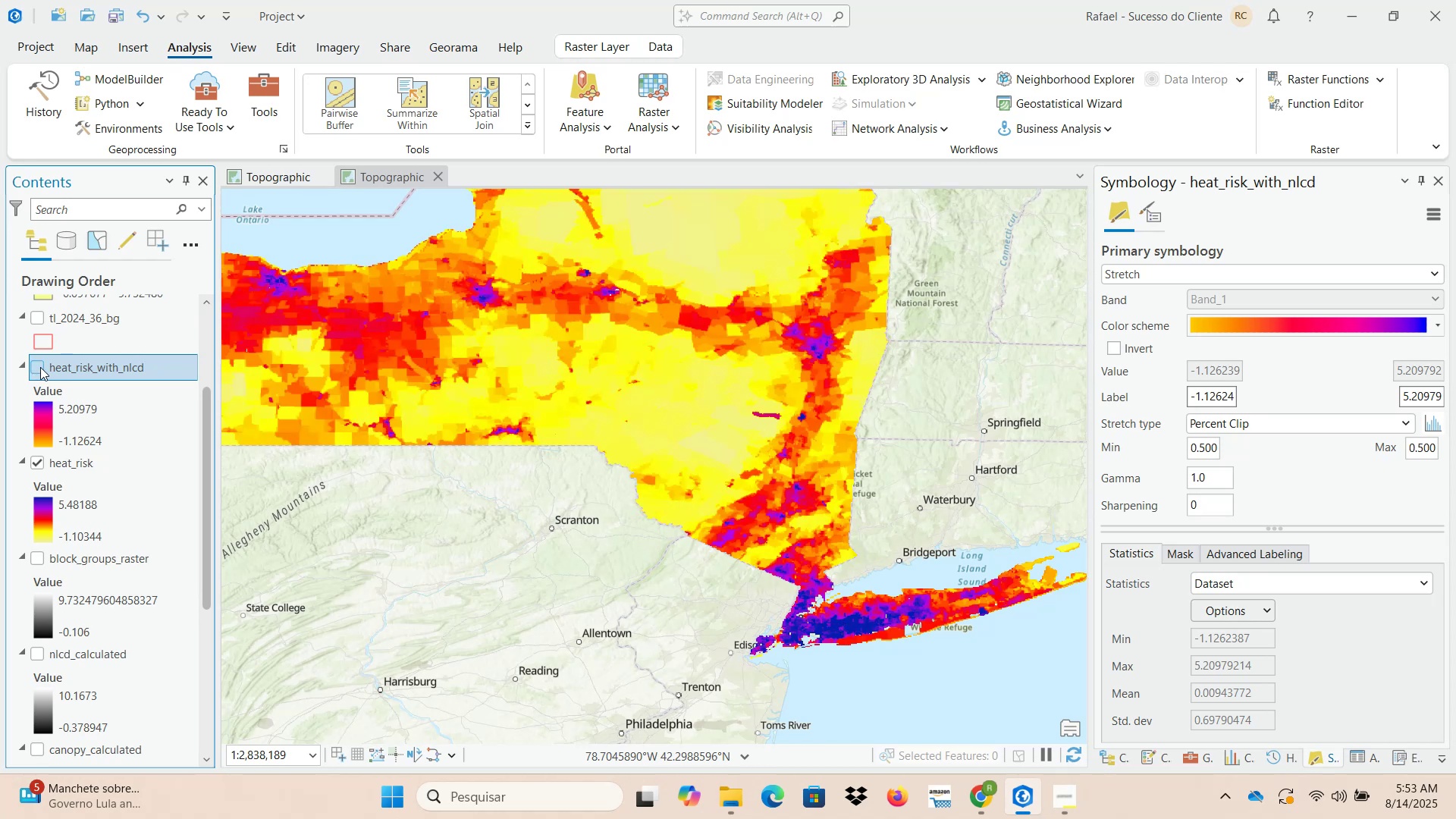 
wait(7.02)
 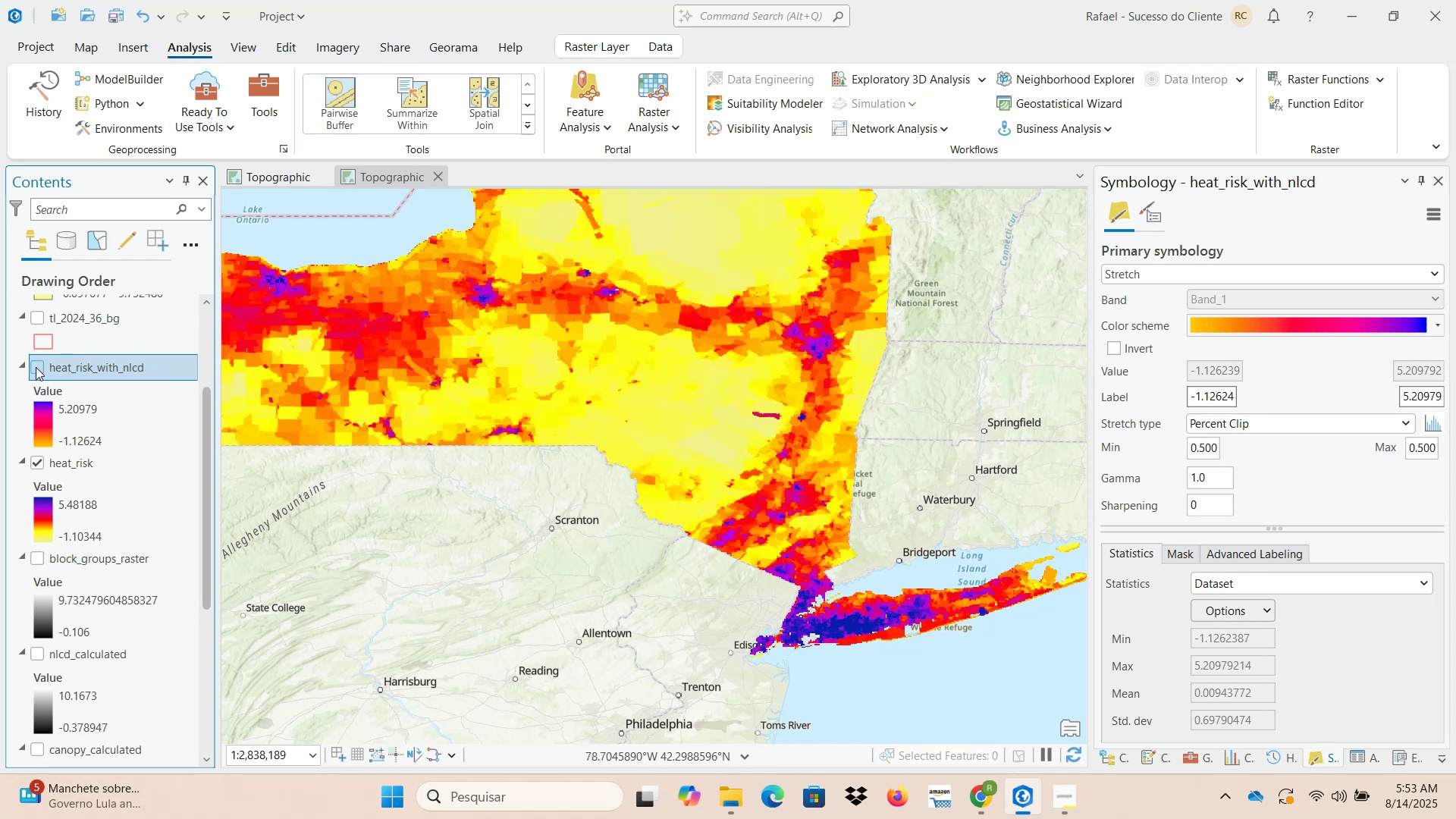 
left_click([40, 367])
 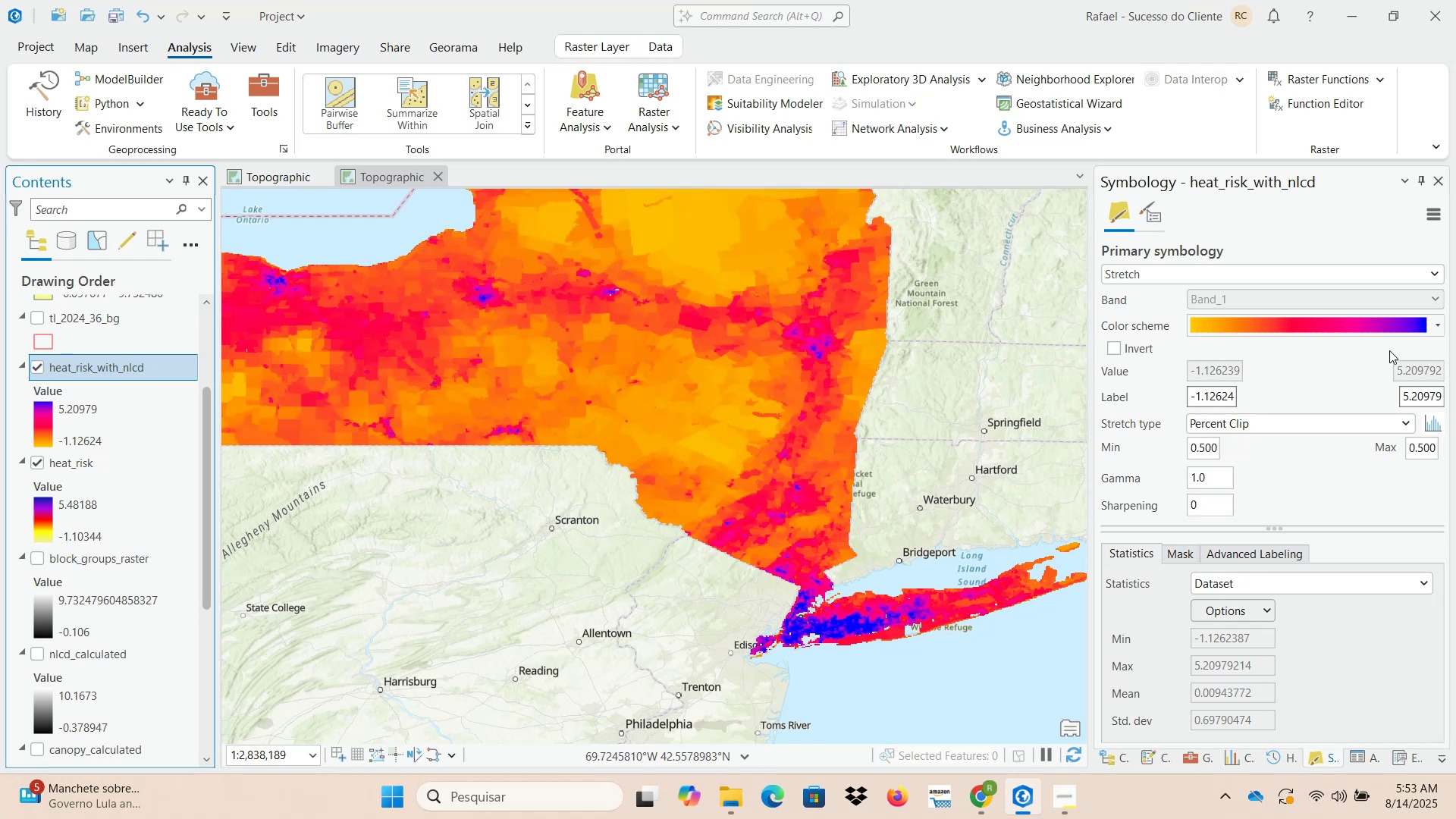 
left_click([1362, 331])
 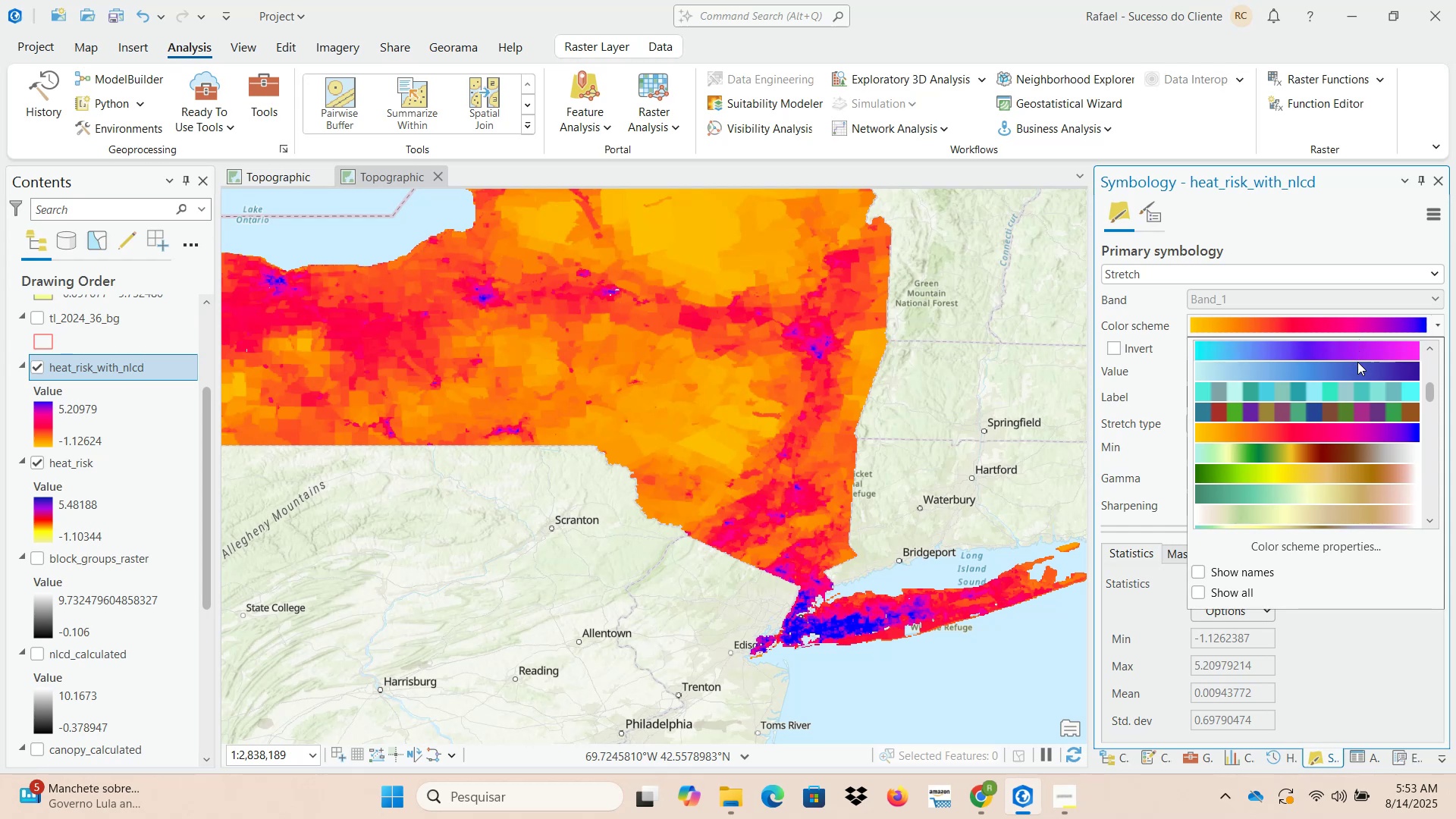 
scroll: coordinate [1360, 439], scroll_direction: down, amount: 8.0
 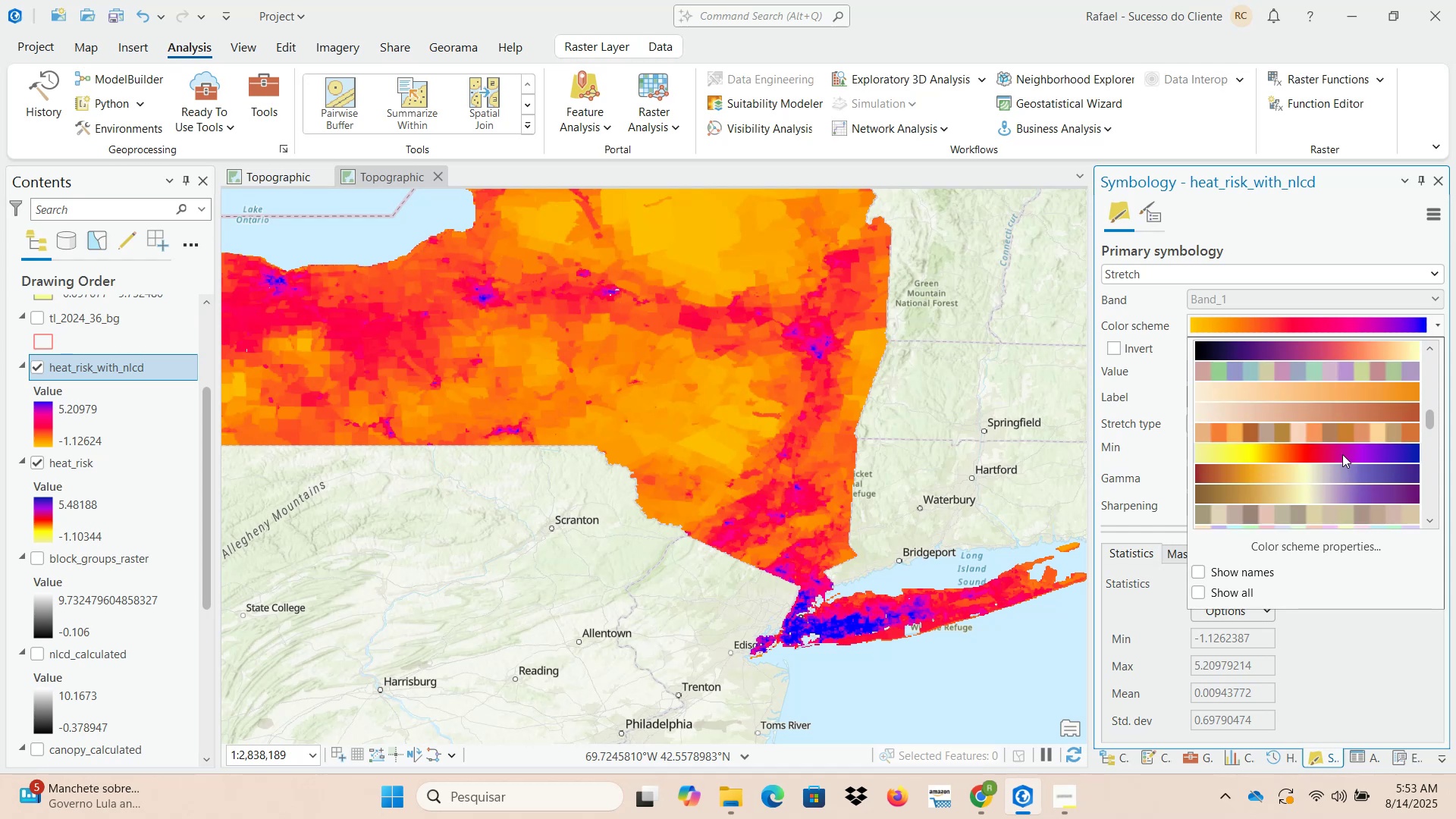 
left_click([1342, 454])
 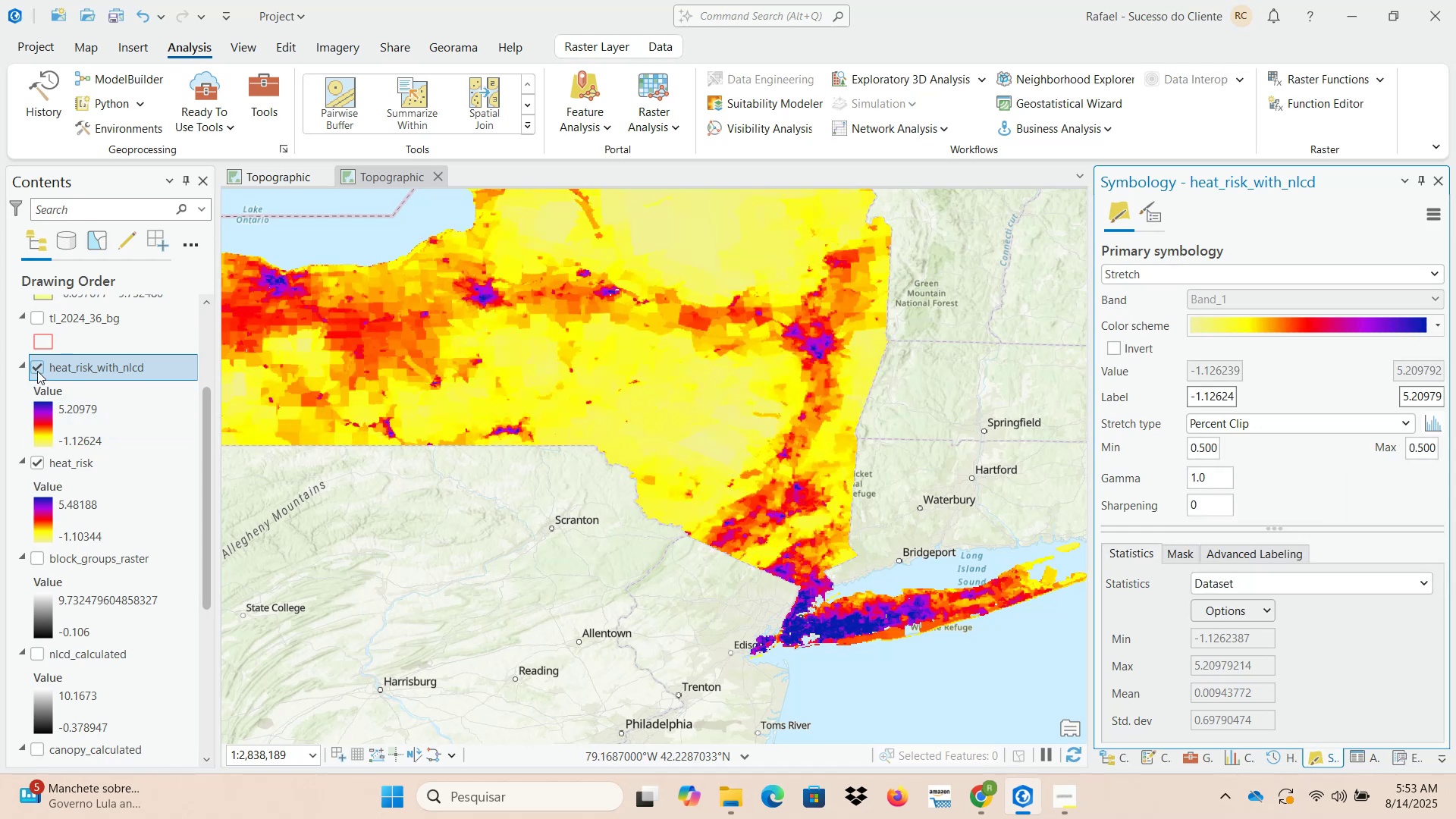 
left_click([36, 369])
 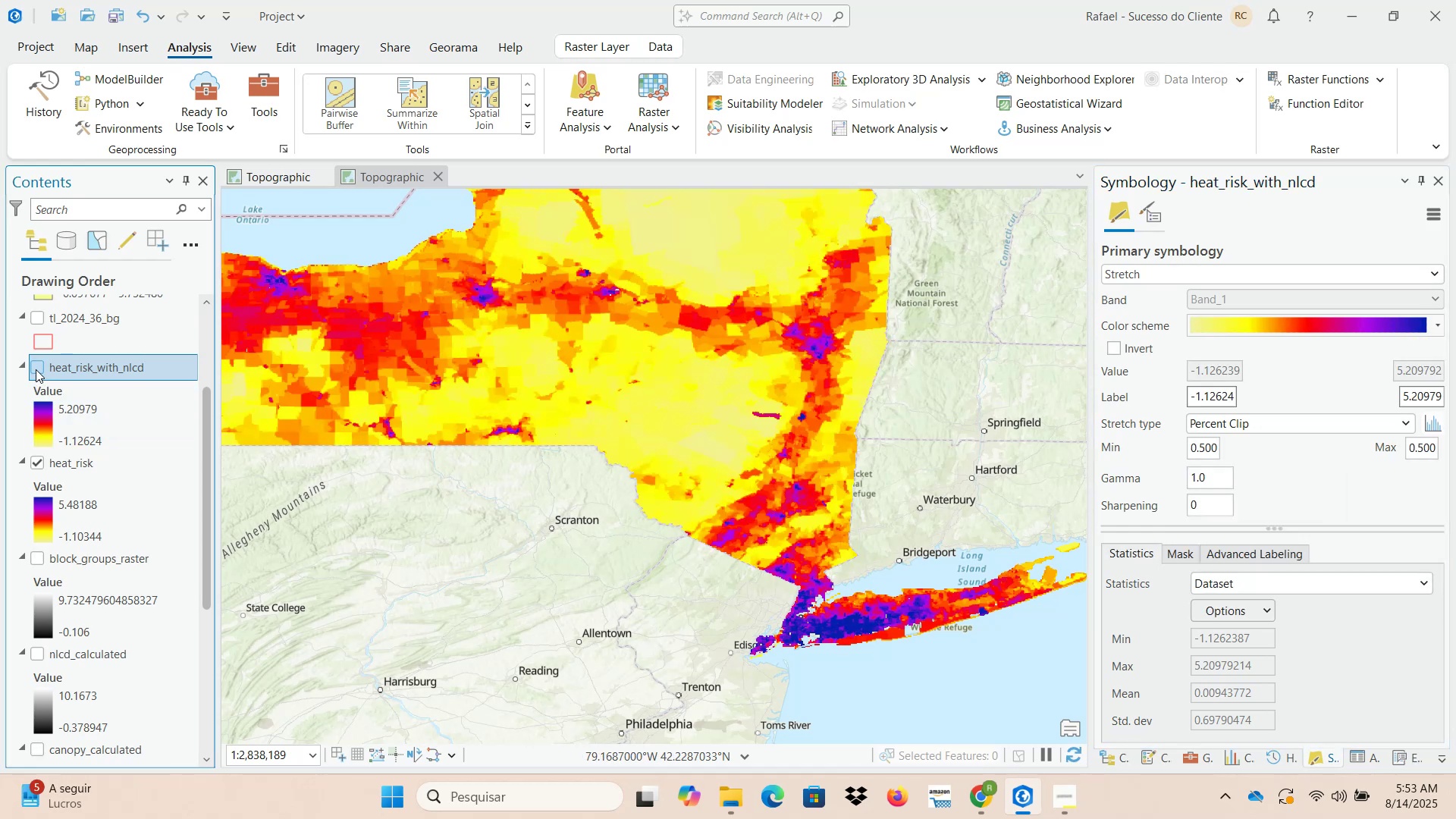 
left_click([36, 369])
 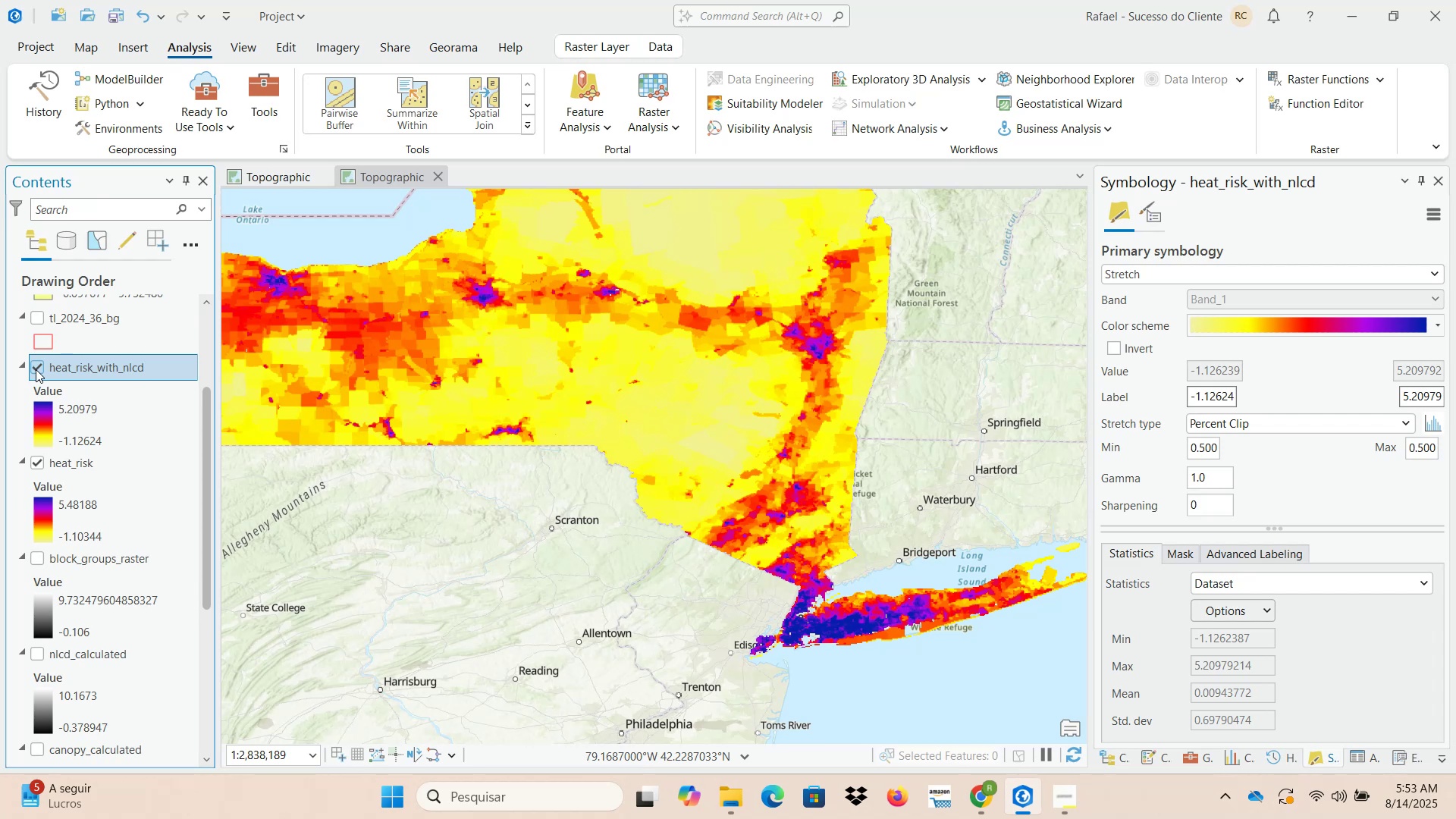 
left_click([36, 369])
 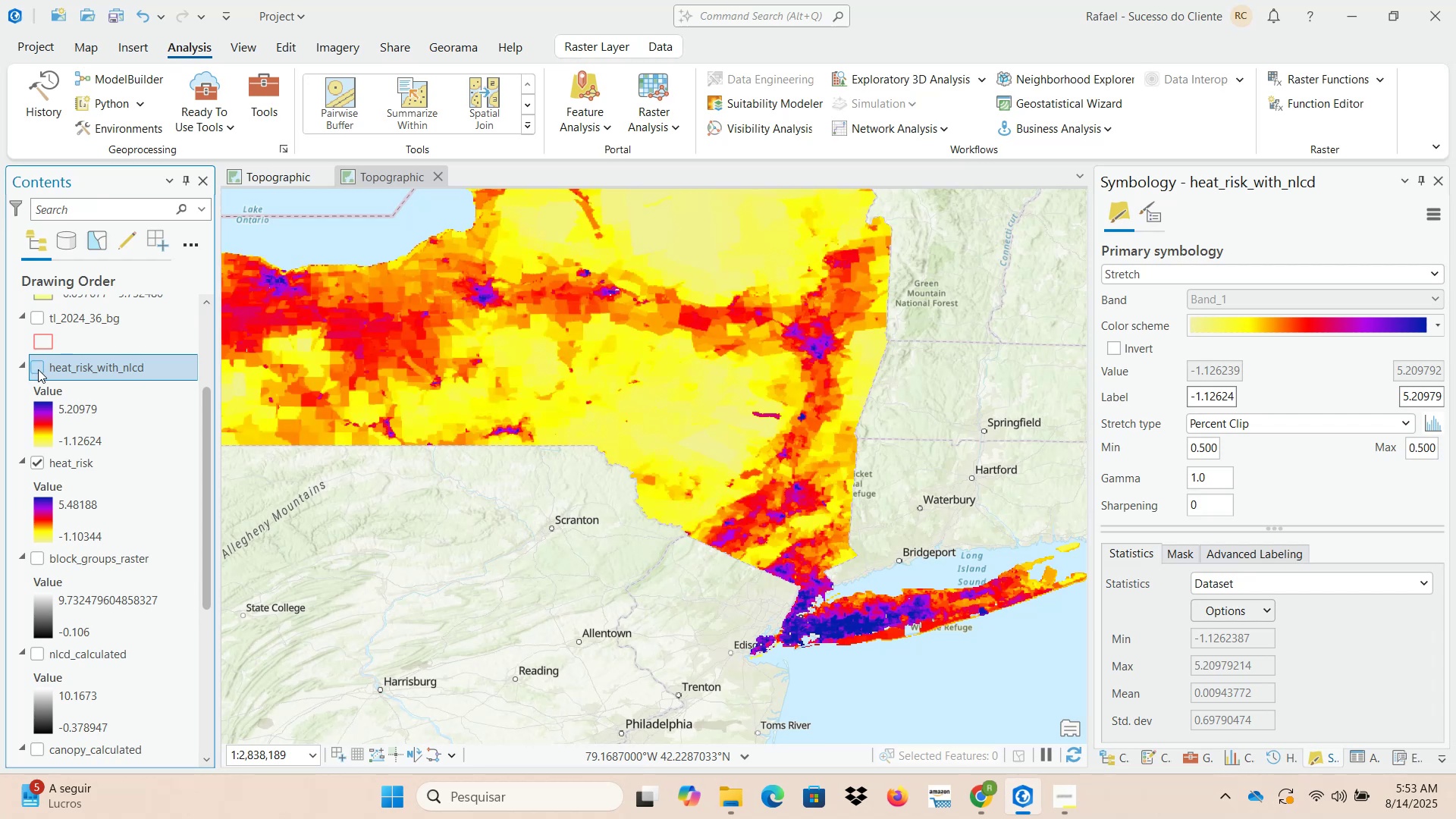 
left_click([38, 369])
 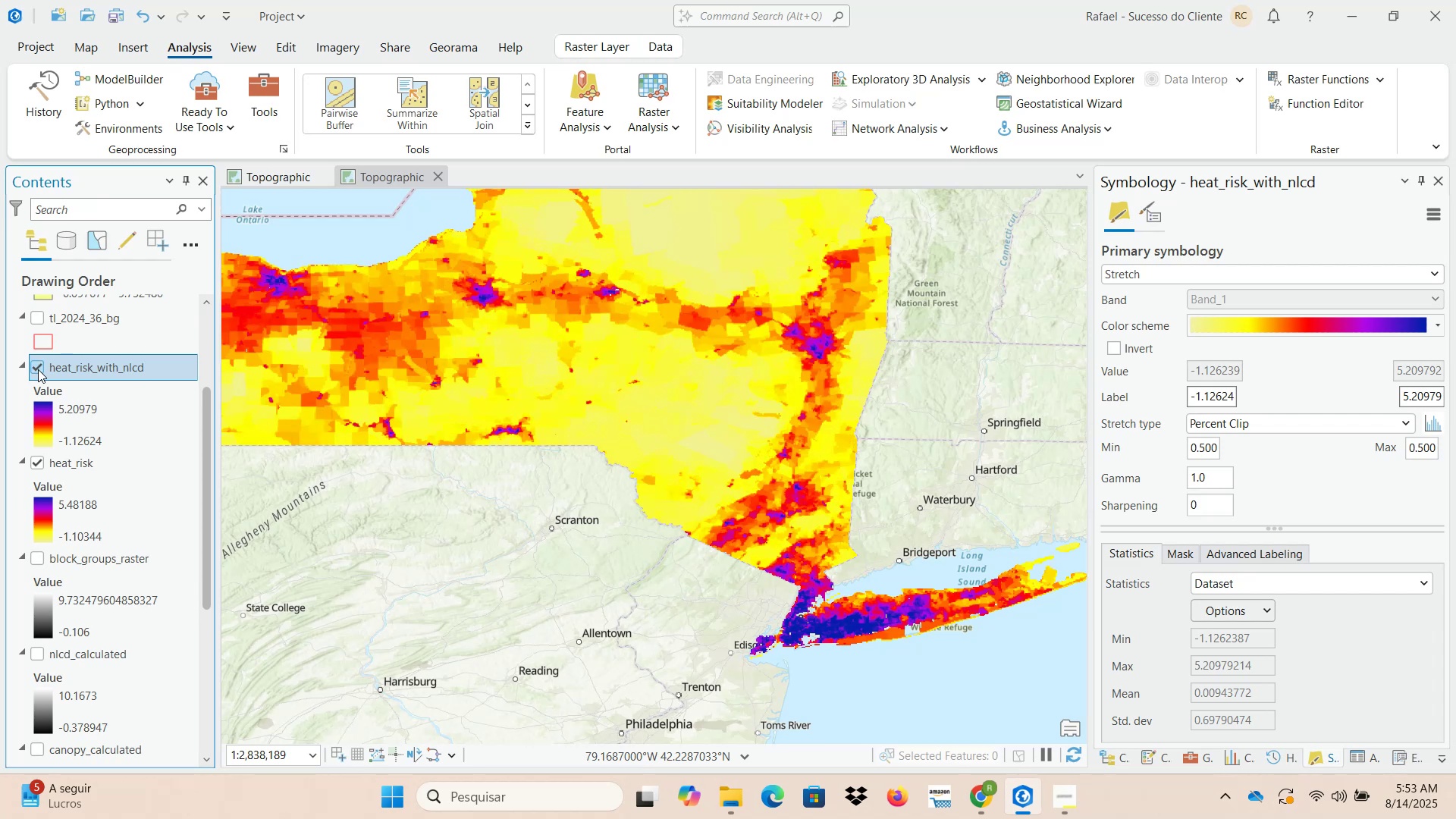 
left_click([38, 369])
 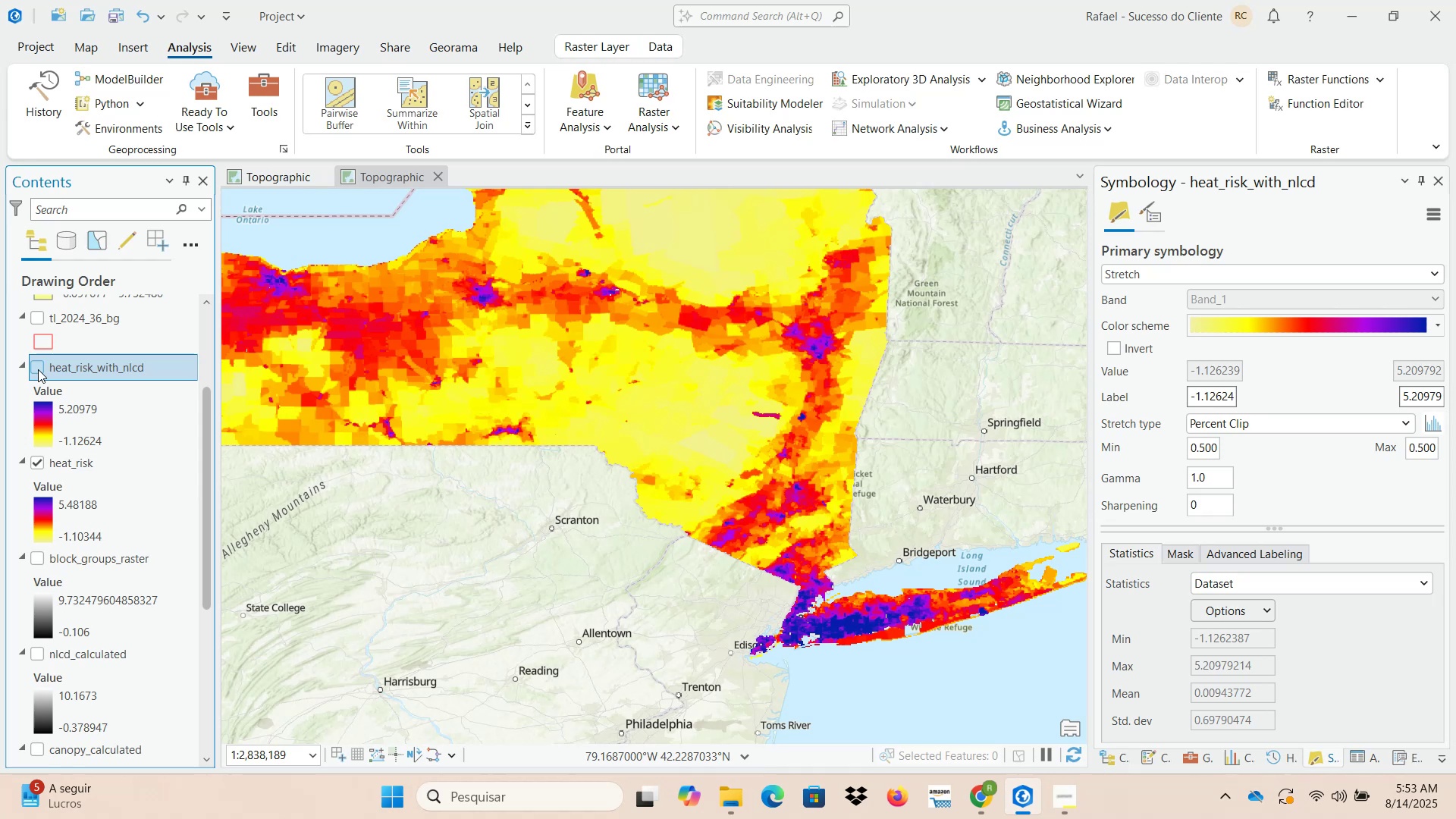 
left_click([38, 369])
 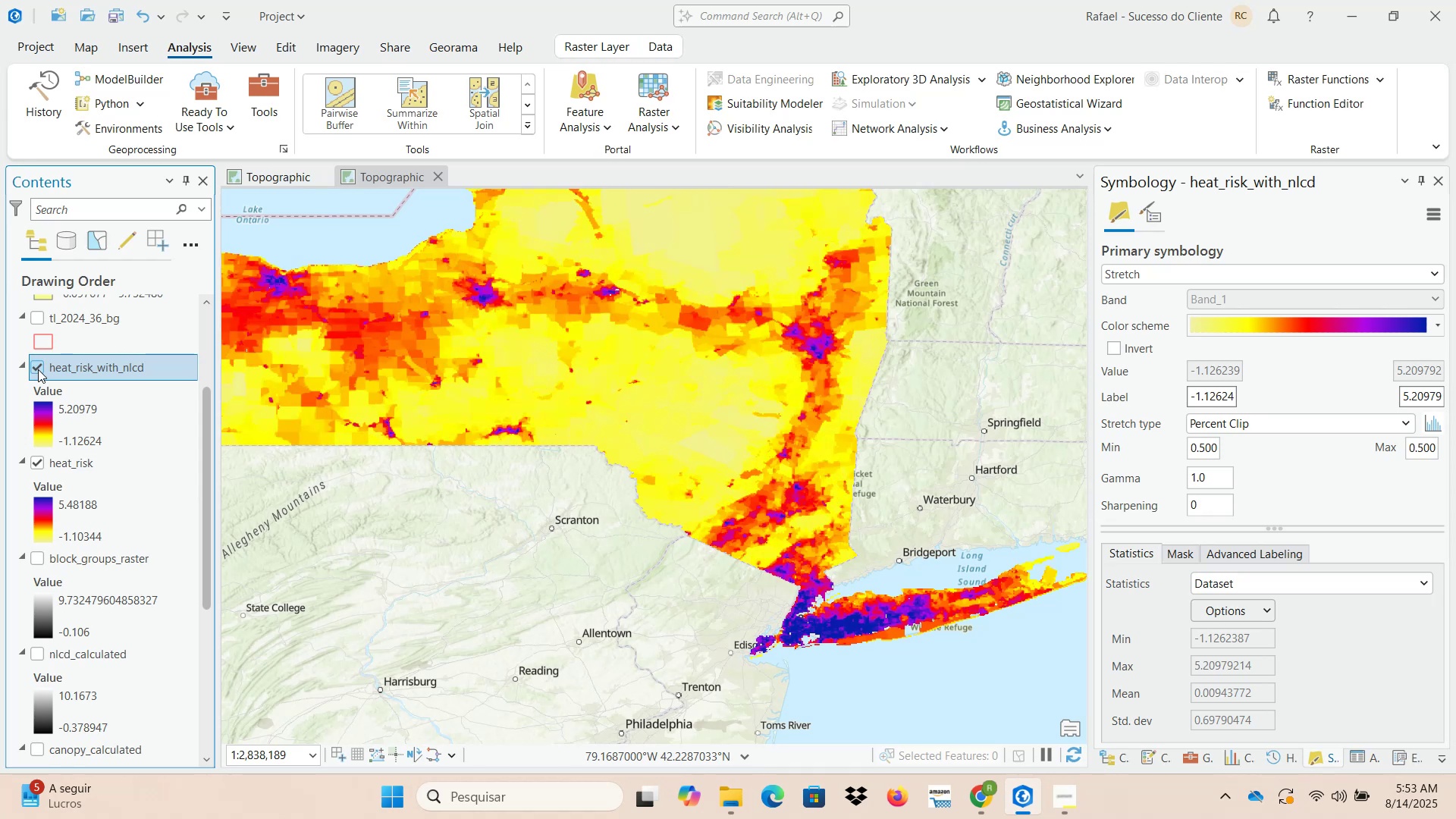 
left_click([38, 369])
 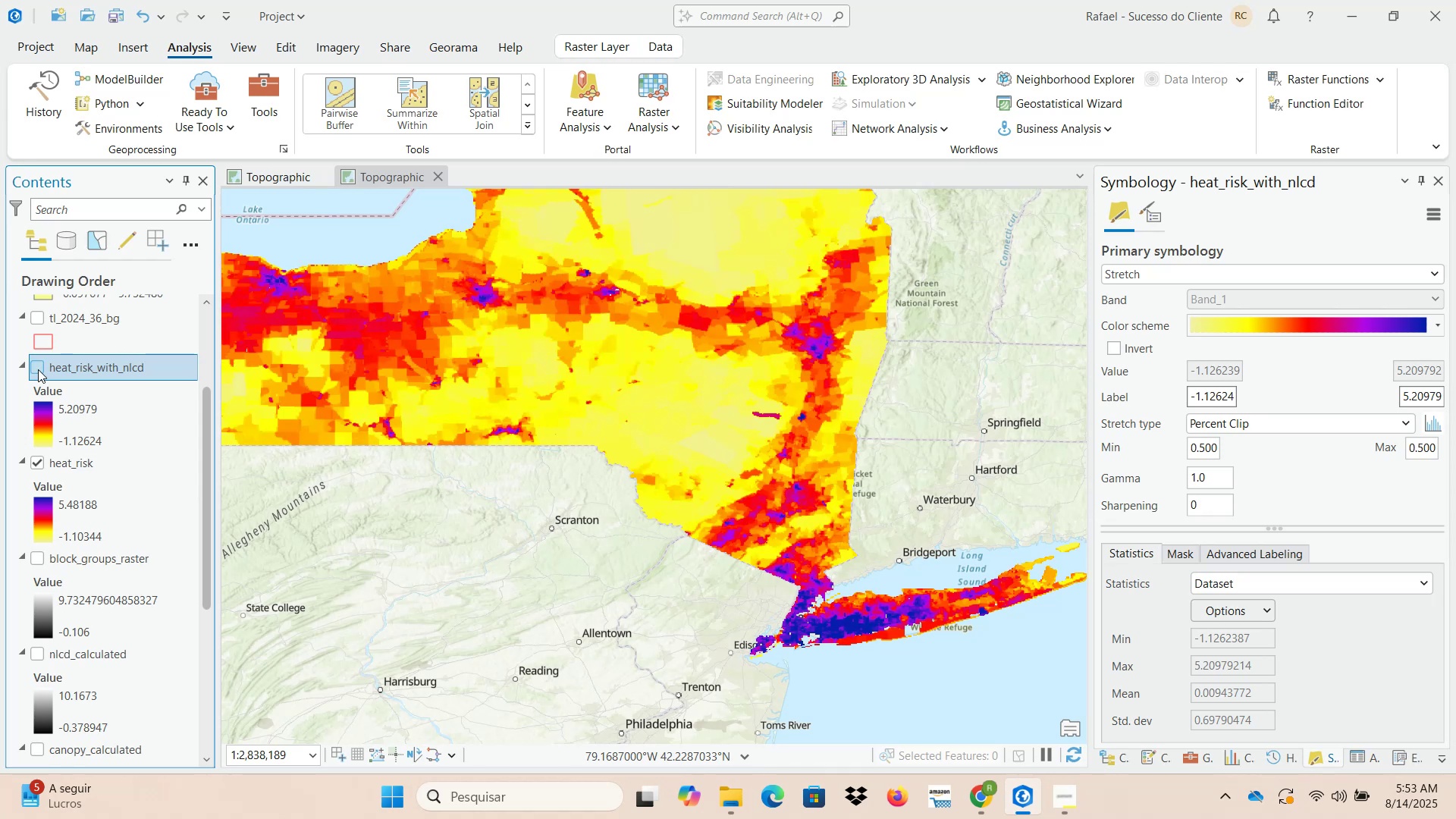 
left_click([38, 369])
 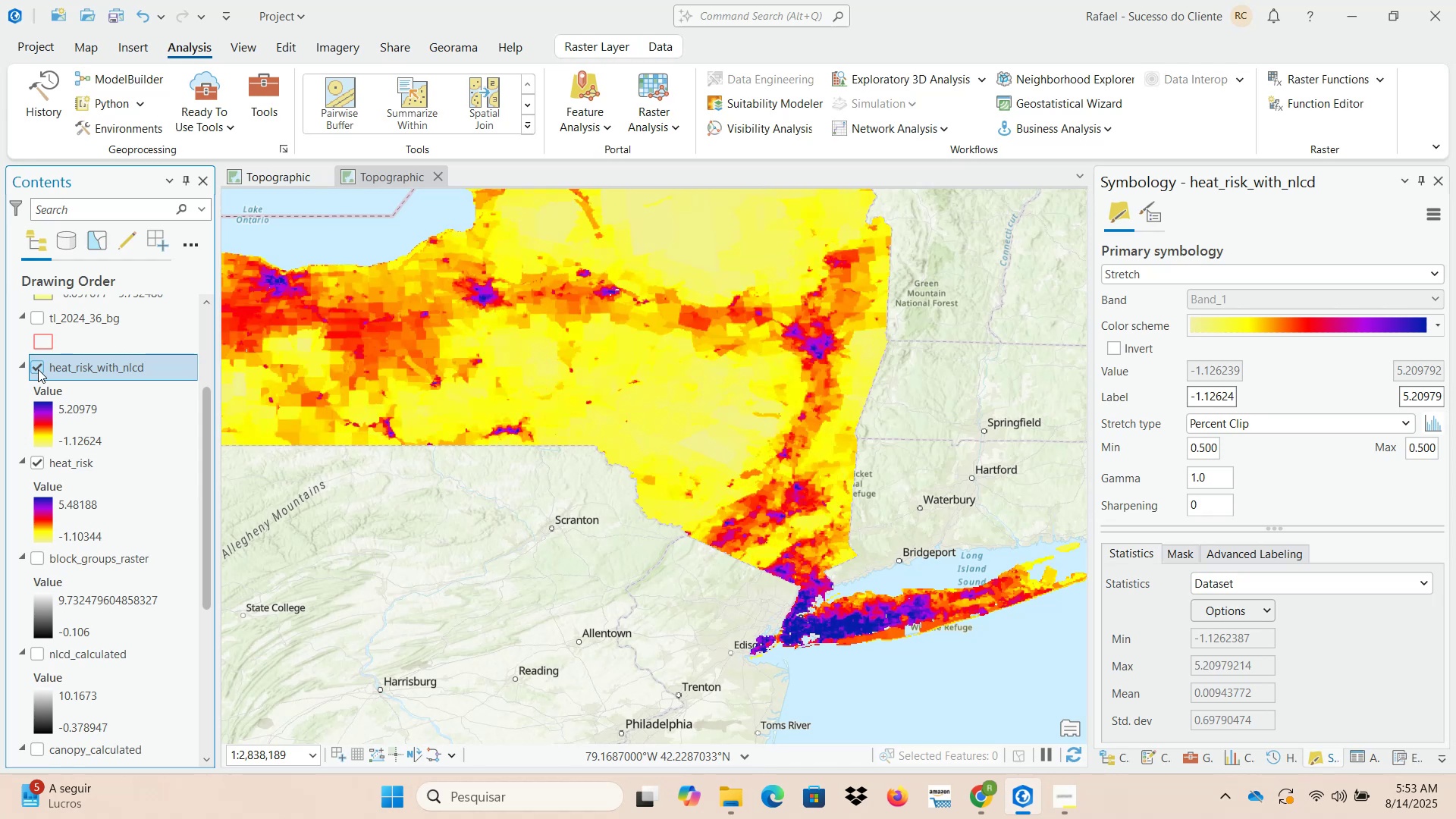 
left_click([38, 369])
 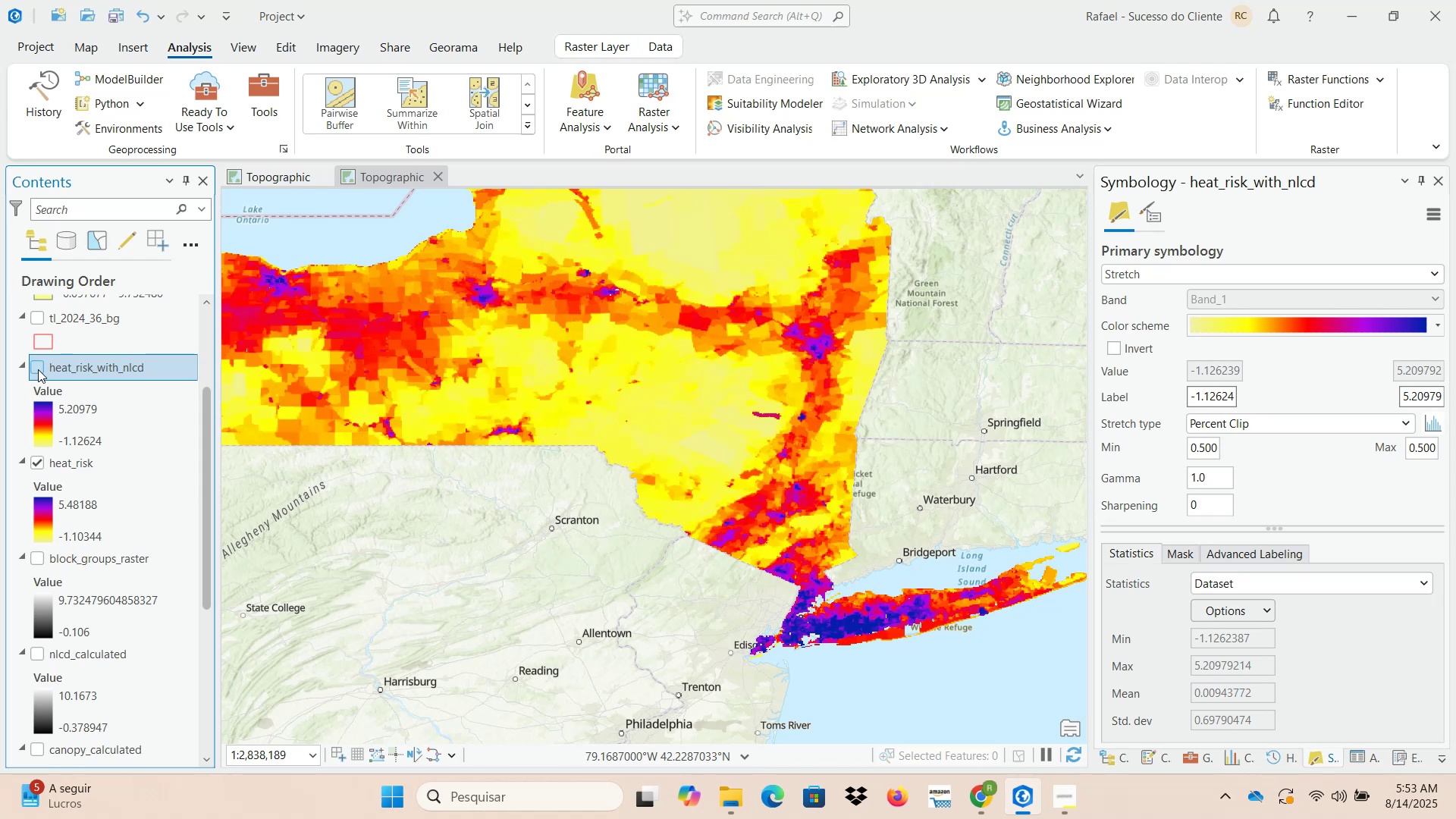 
left_click([38, 369])
 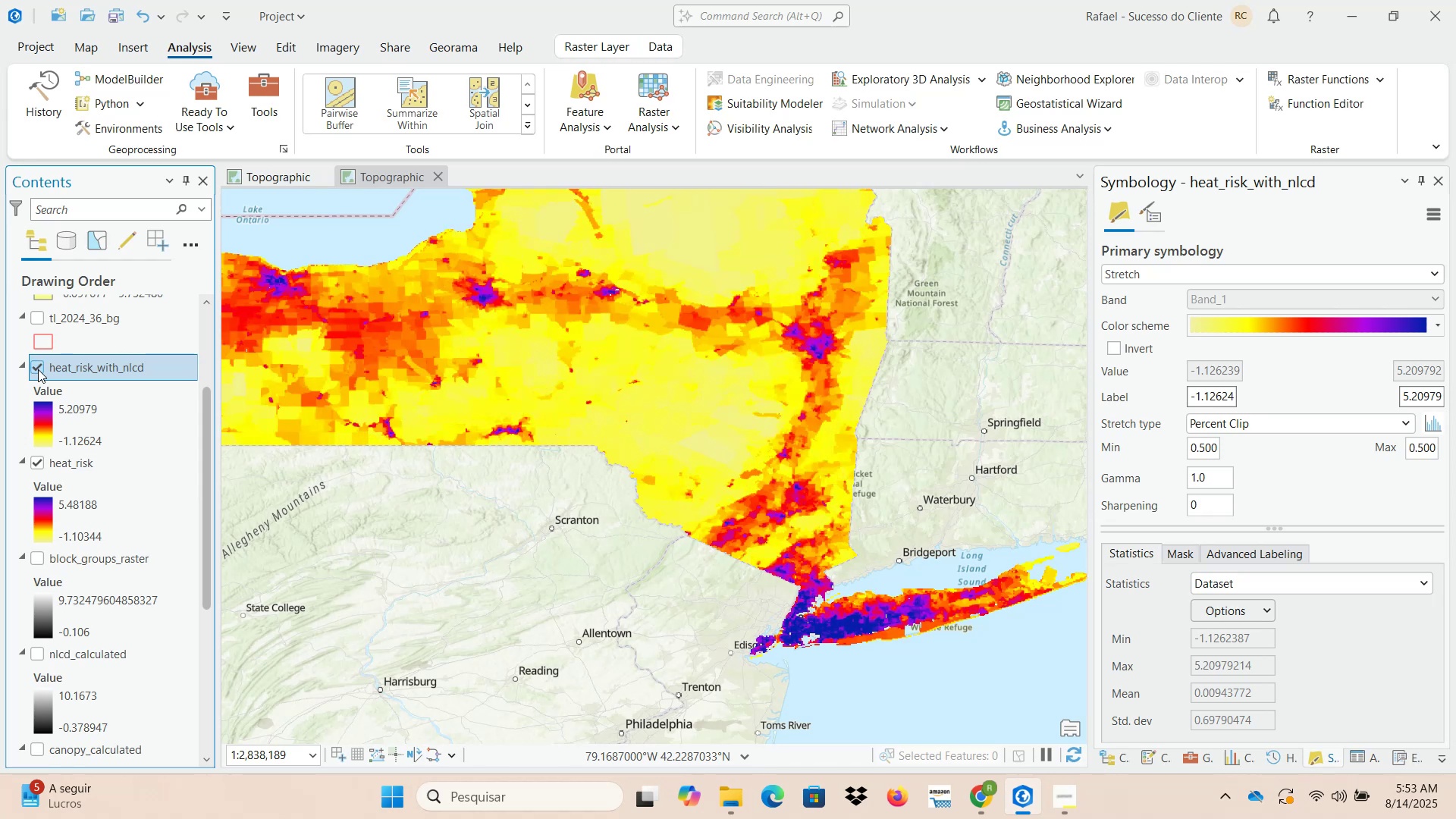 
left_click([38, 369])
 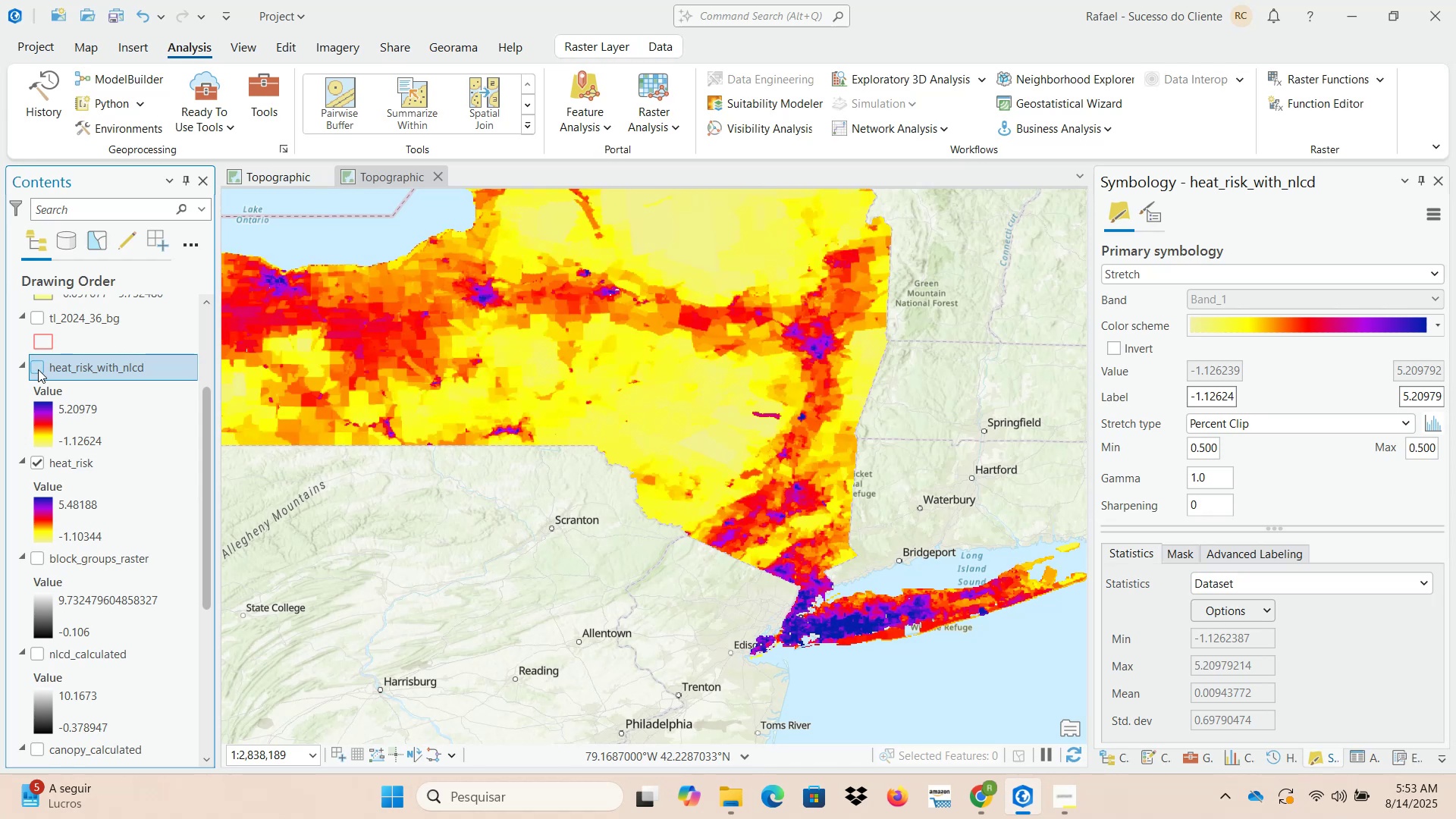 
scroll: coordinate [652, 392], scroll_direction: down, amount: 2.0
 